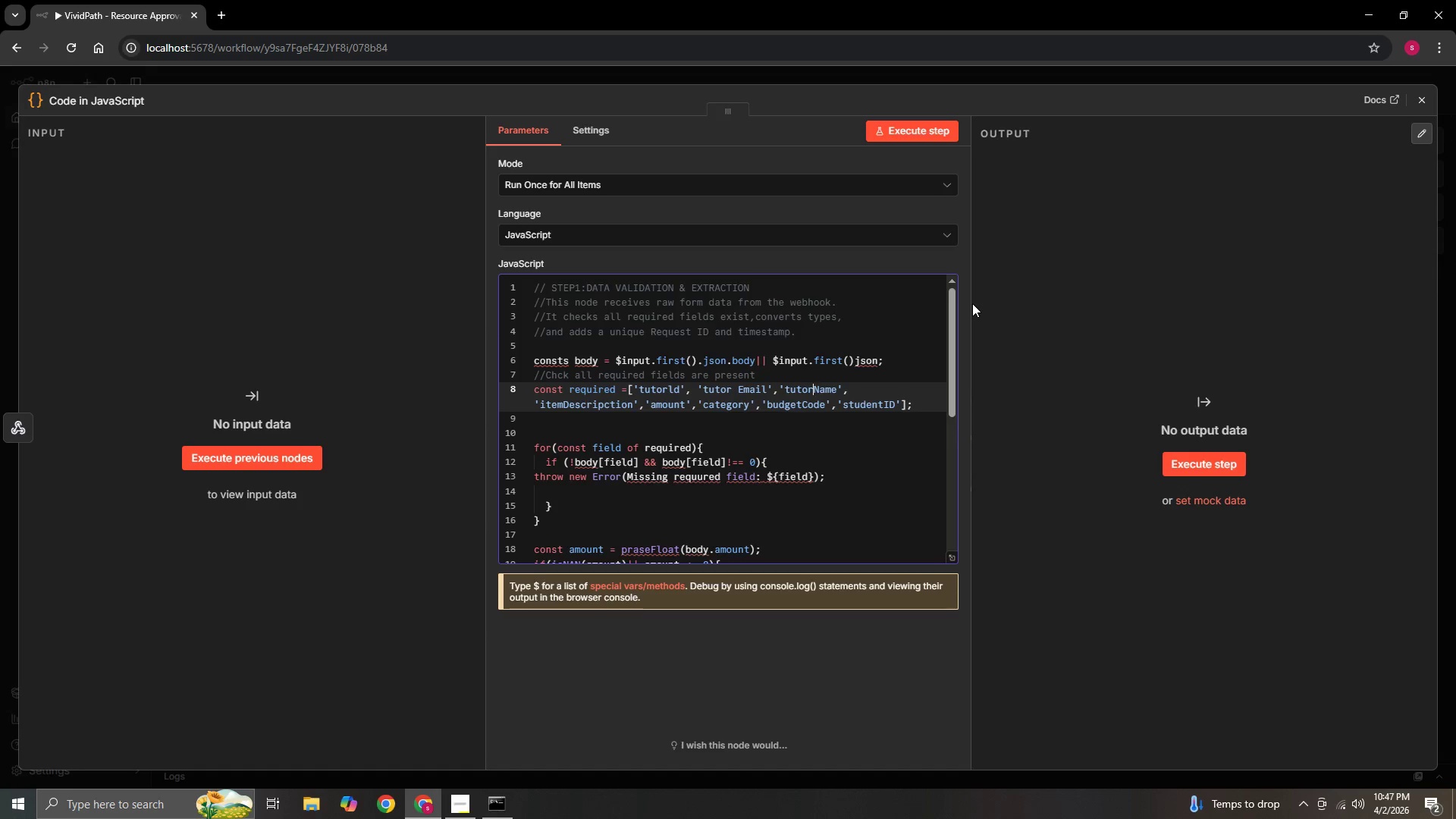 
key(ArrowRight)
 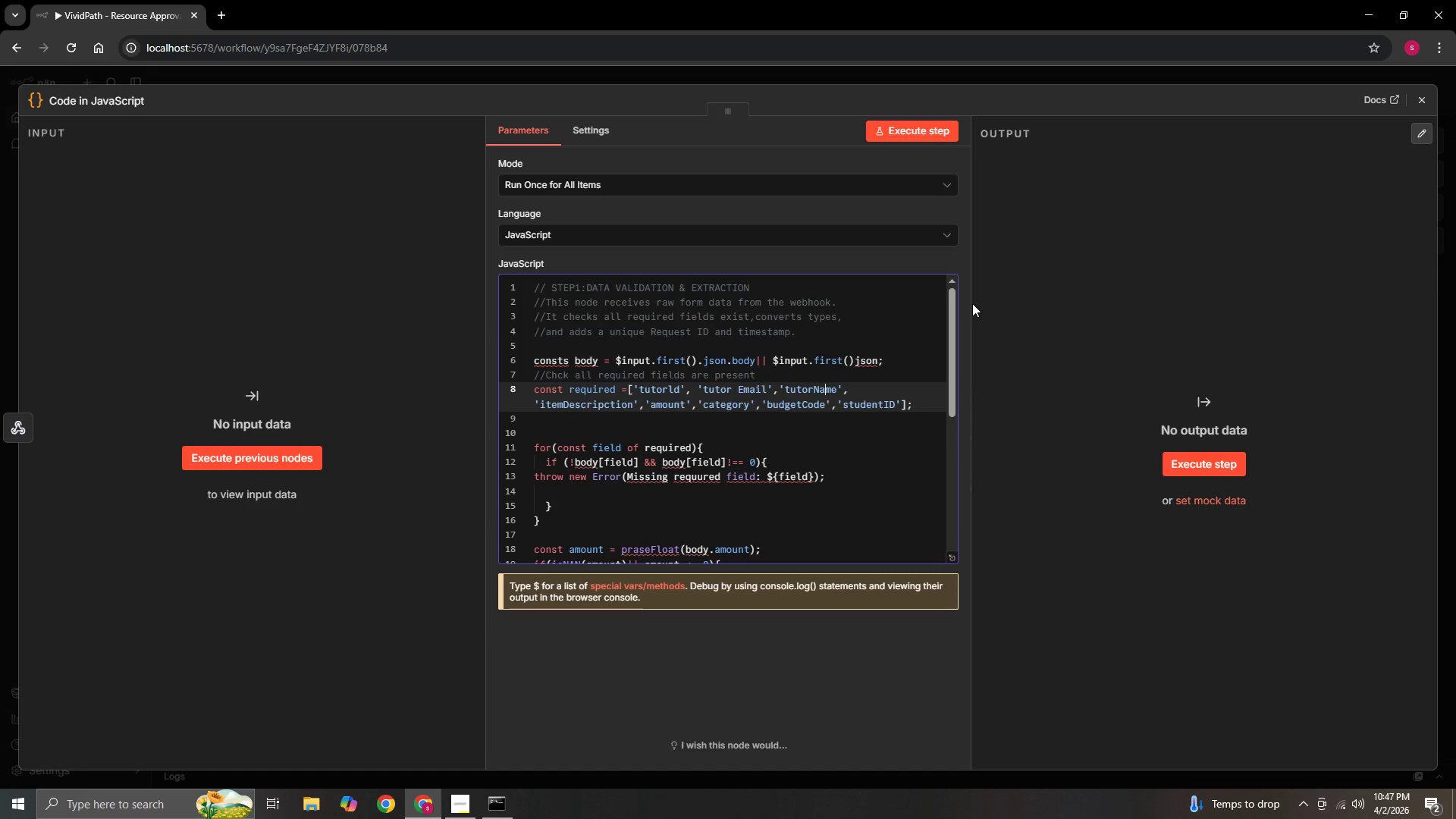 
key(ArrowRight)
 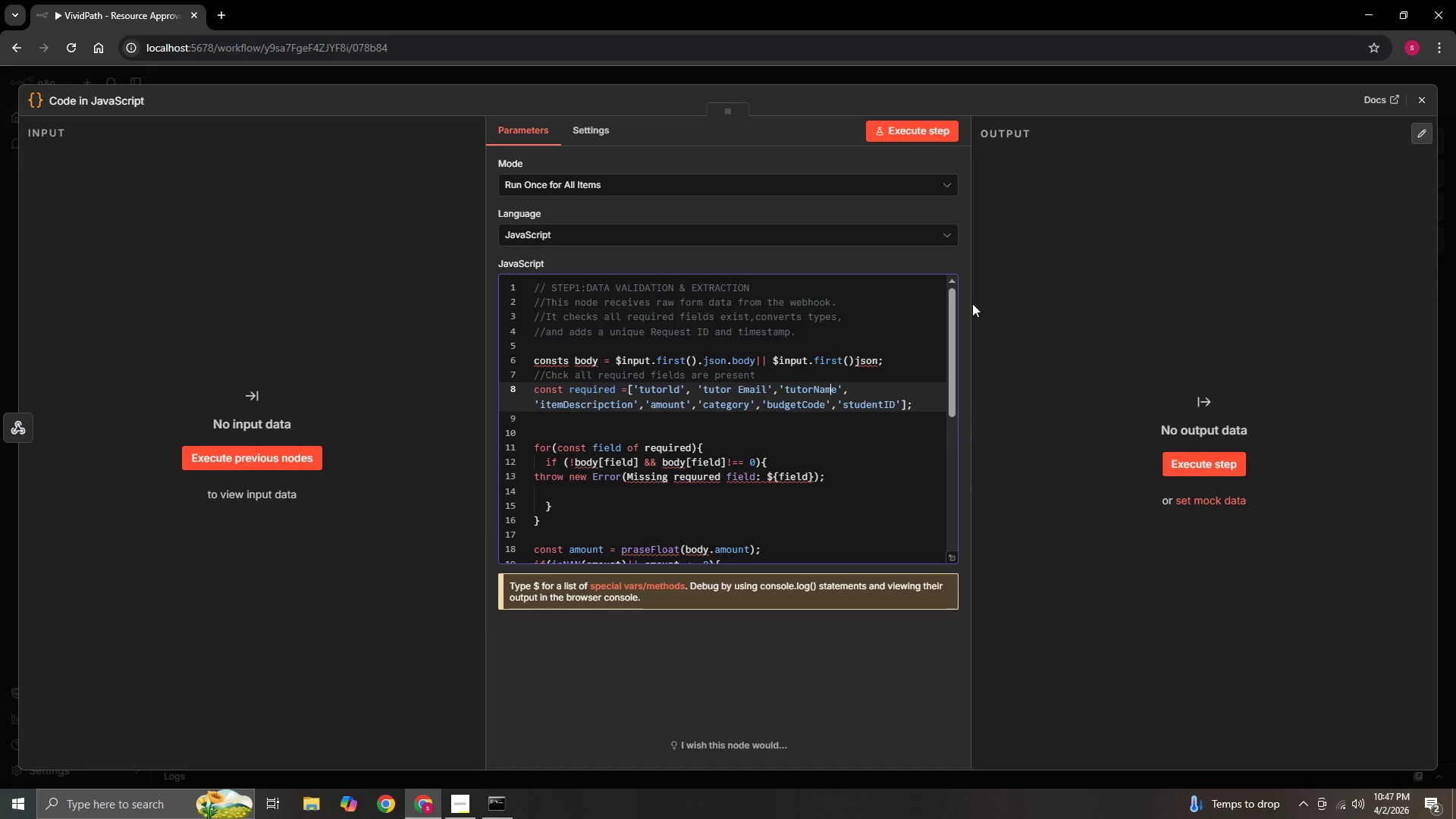 
key(ArrowRight)
 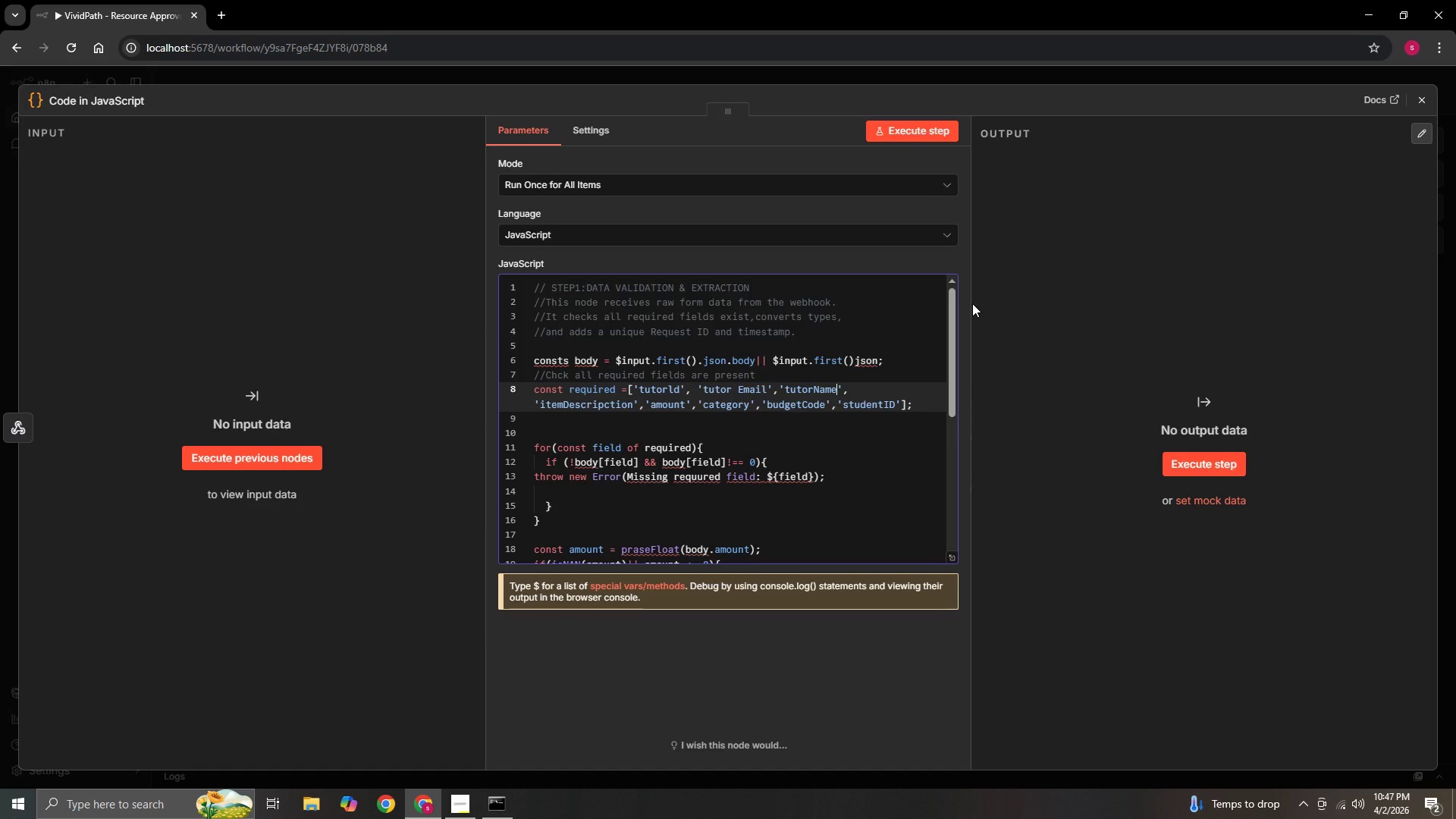 
key(ArrowRight)
 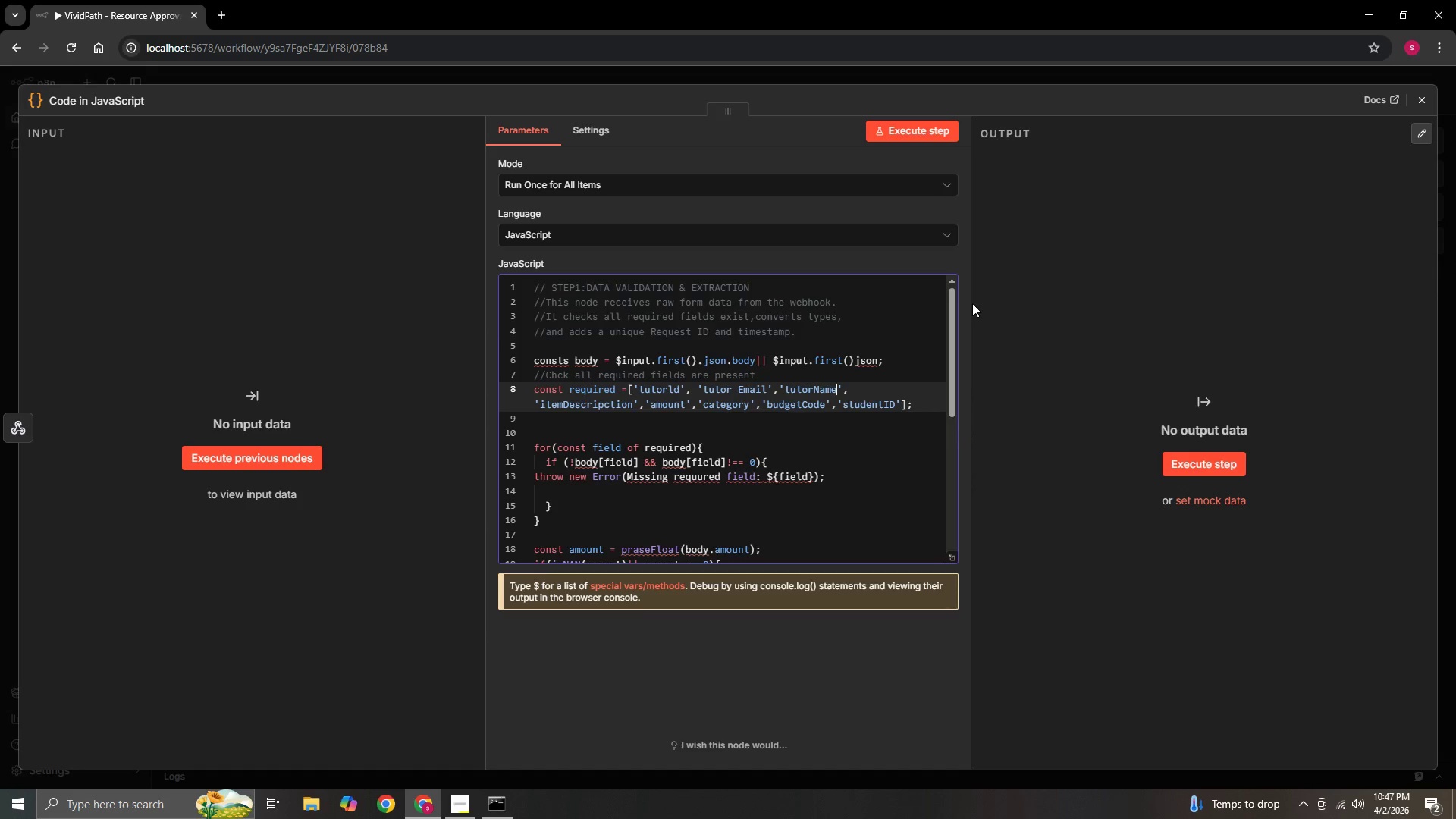 
key(ArrowRight)
 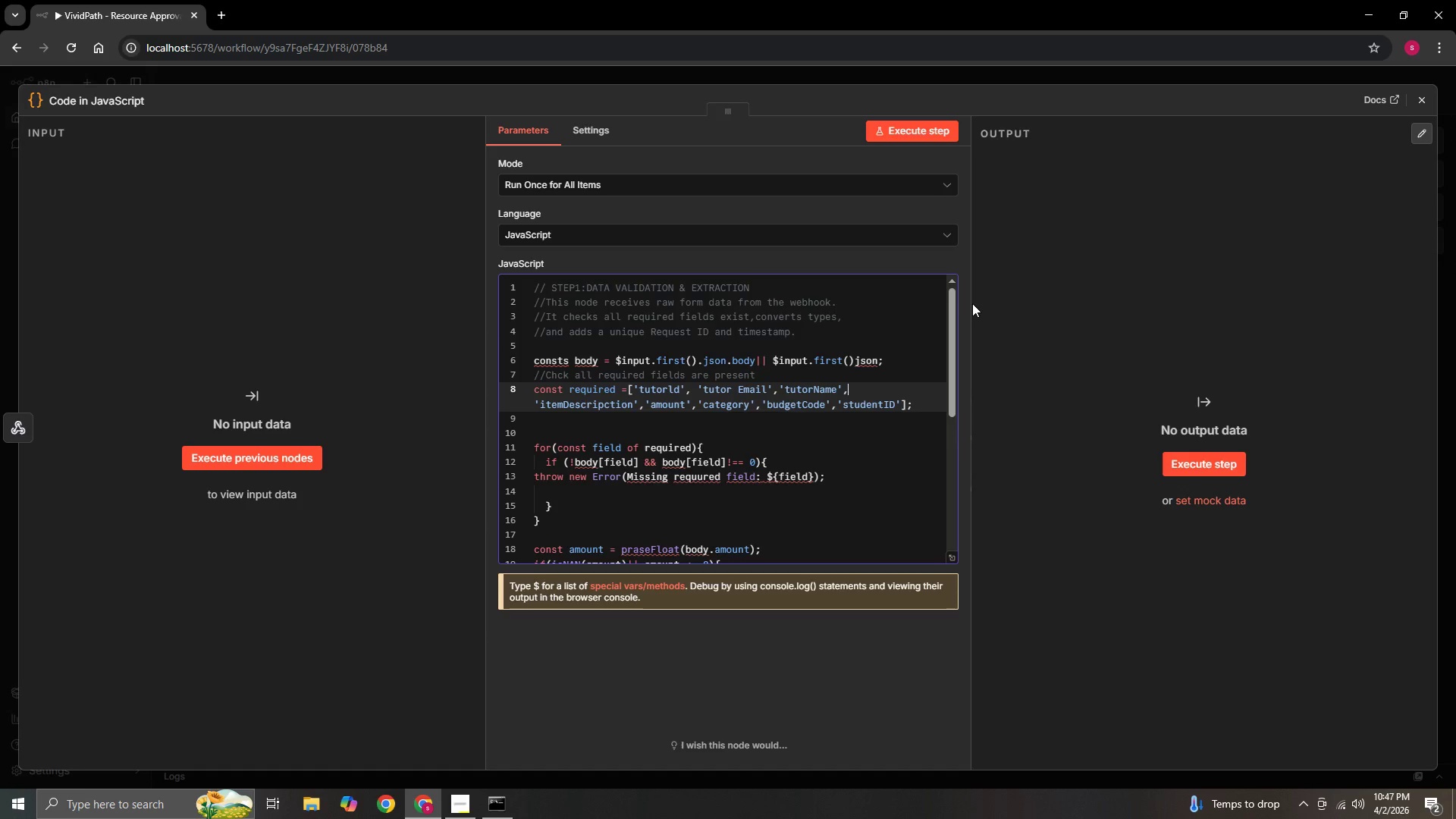 
key(ArrowRight)
 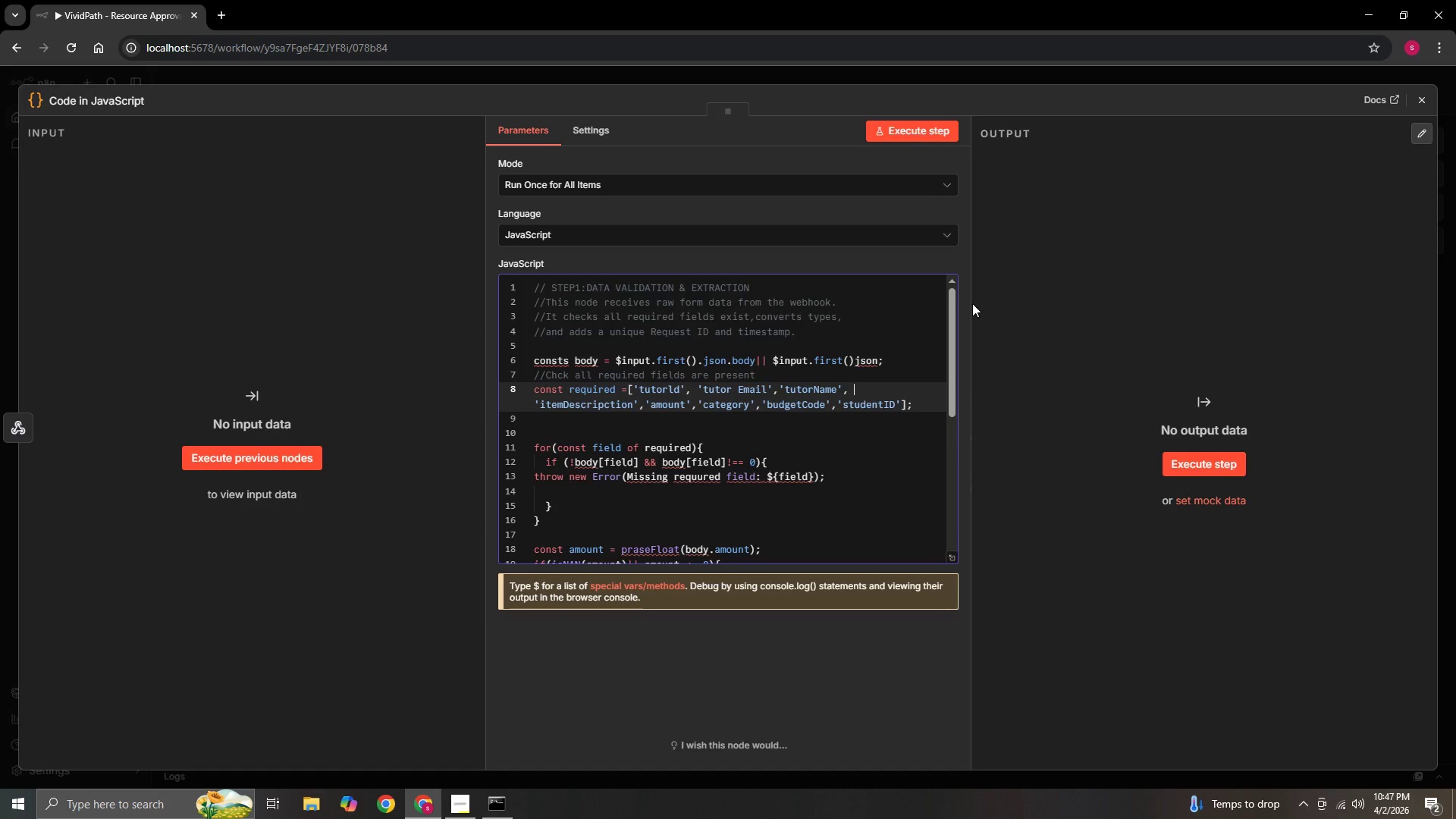 
key(ArrowRight)
 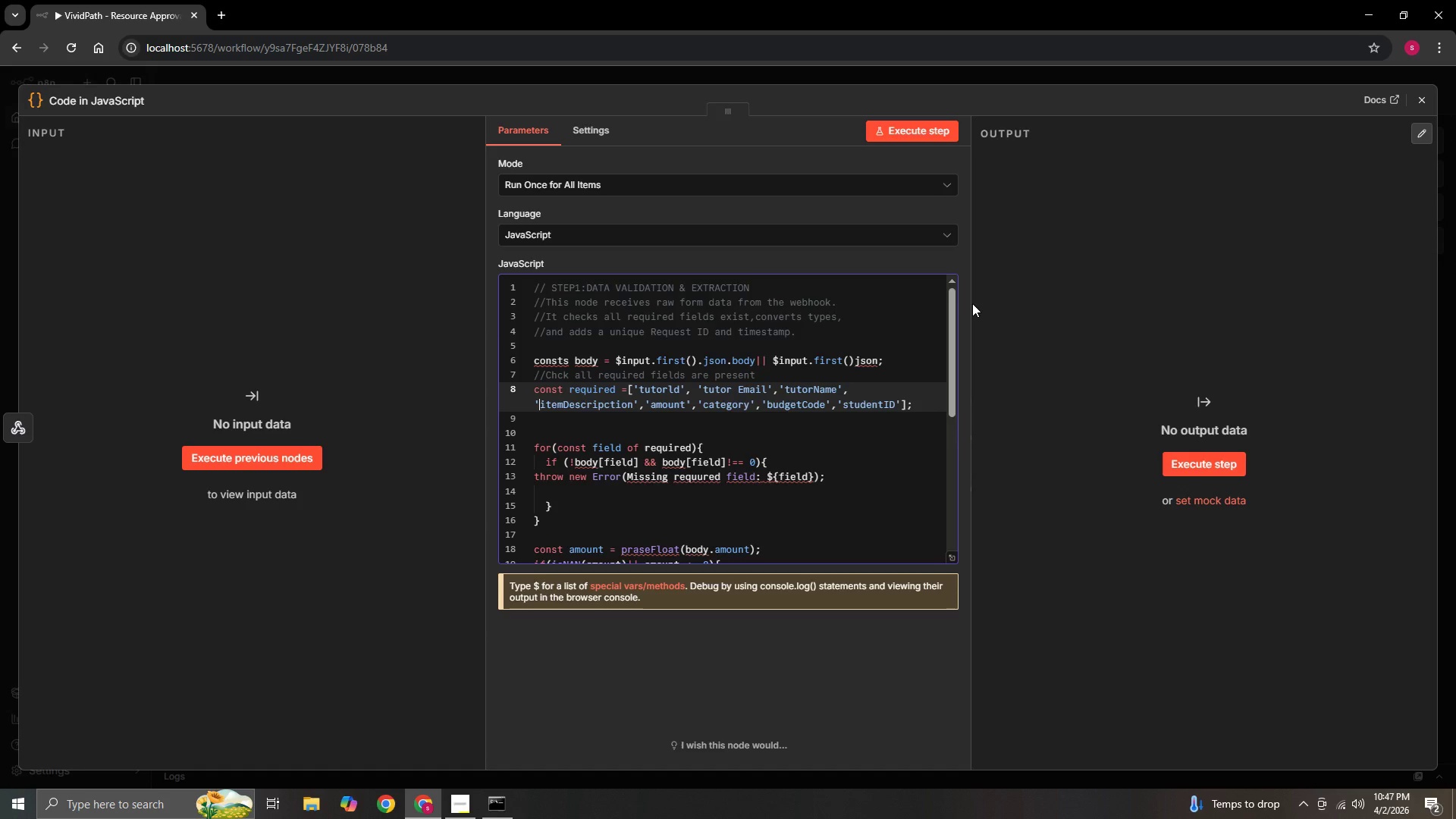 
hold_key(key=ArrowRight, duration=0.36)
 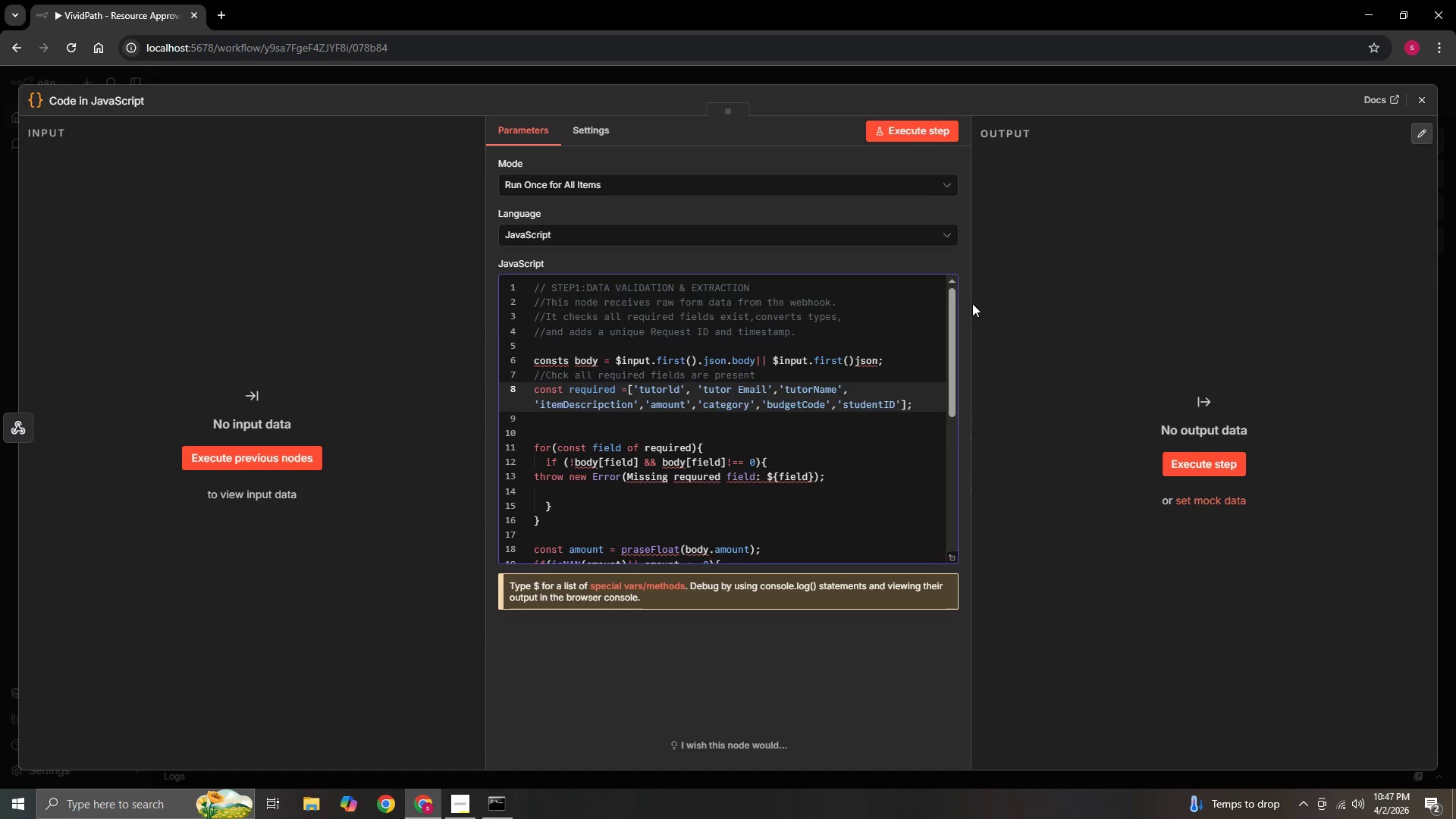 
key(ArrowRight)
 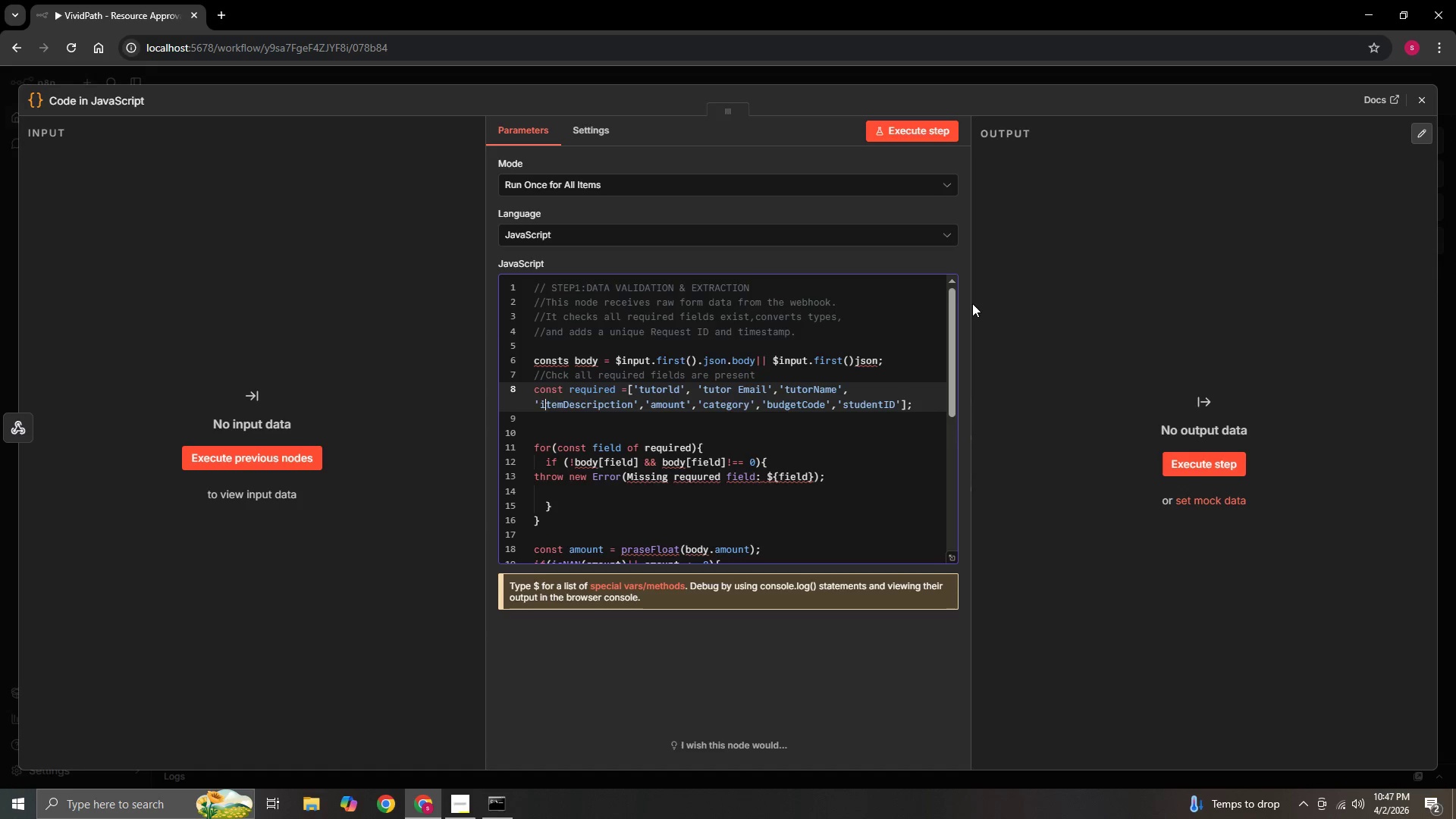 
key(ArrowRight)
 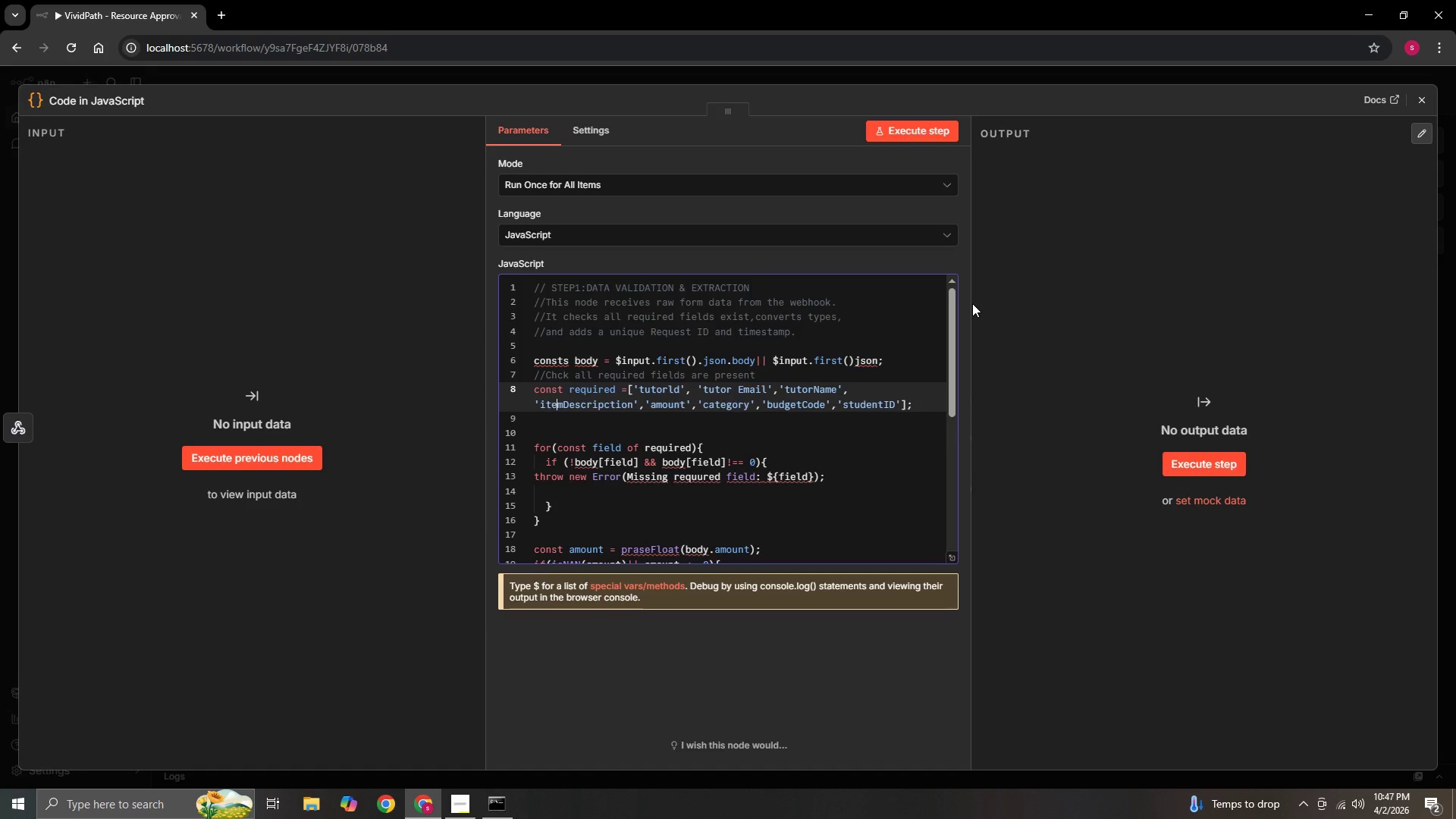 
key(ArrowRight)
 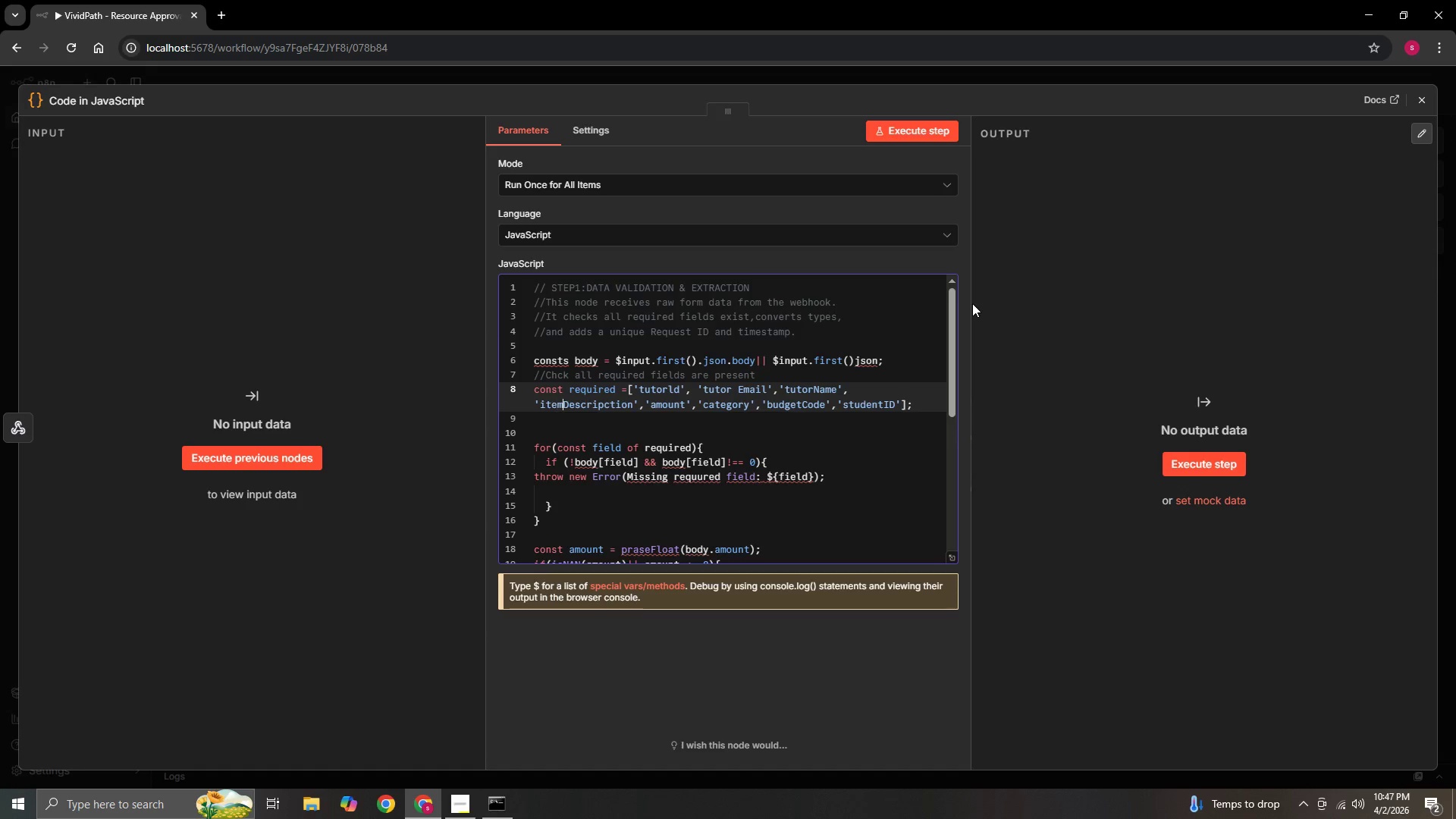 
key(ArrowRight)
 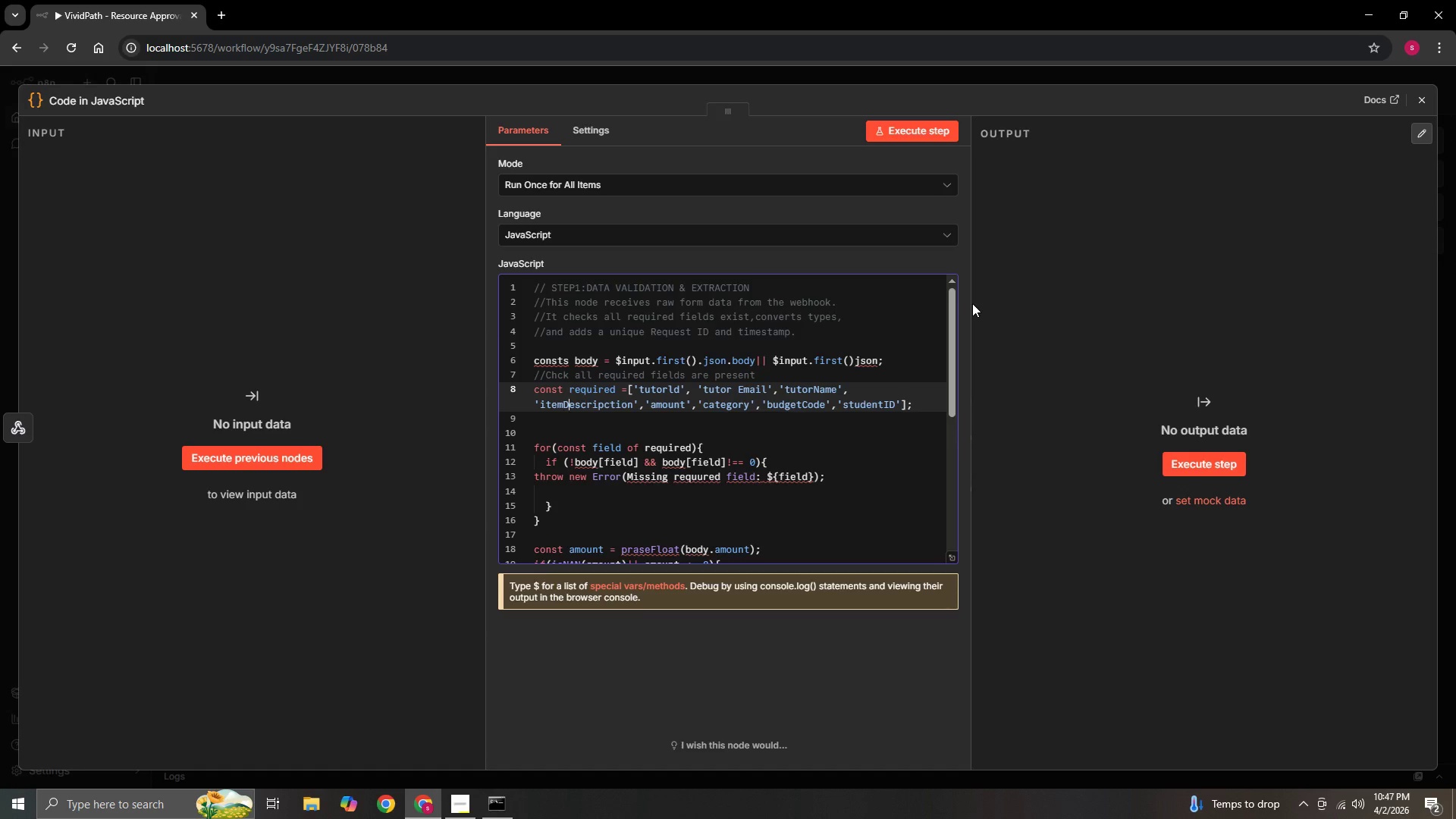 
key(ArrowRight)
 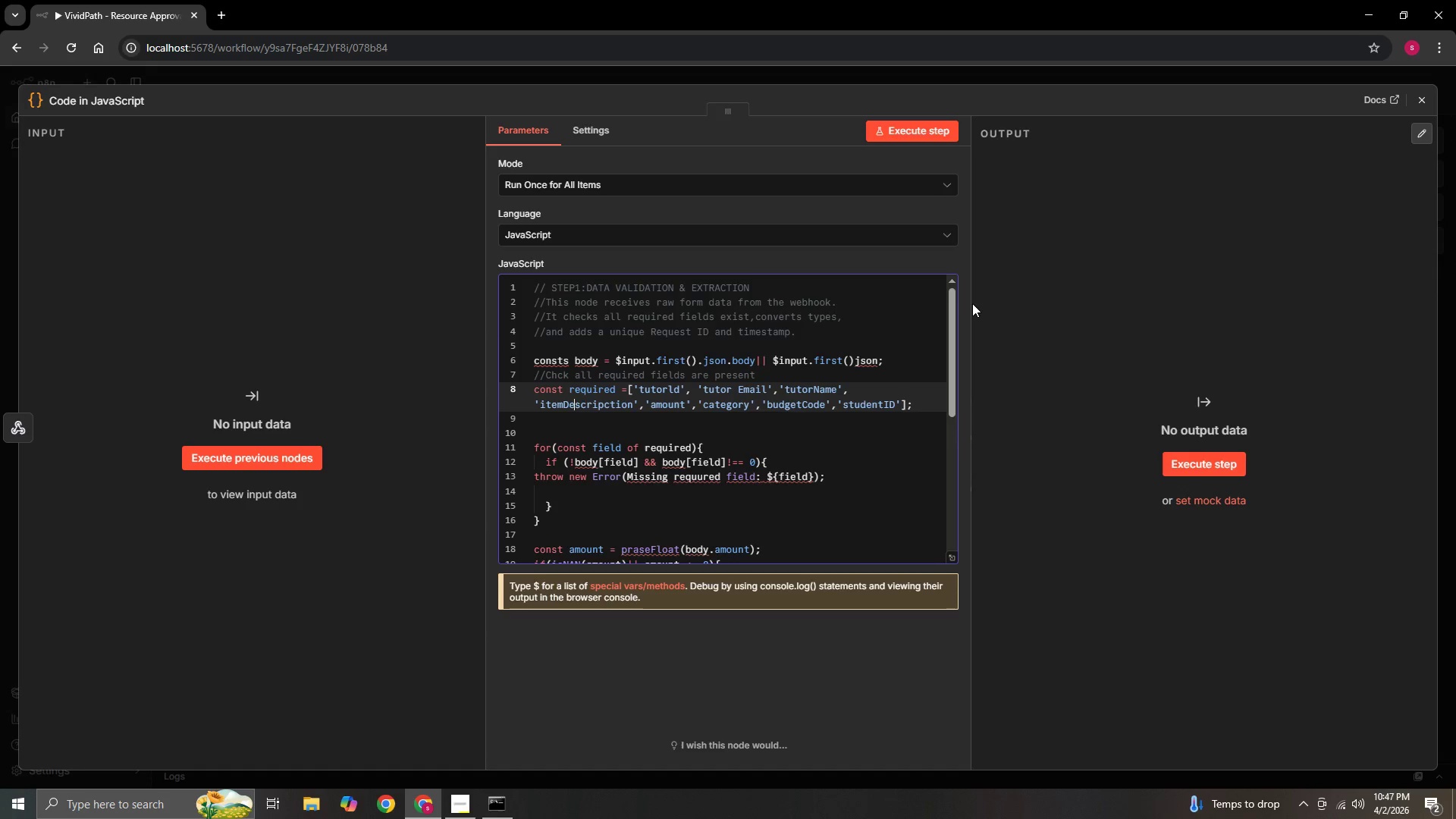 
key(ArrowRight)
 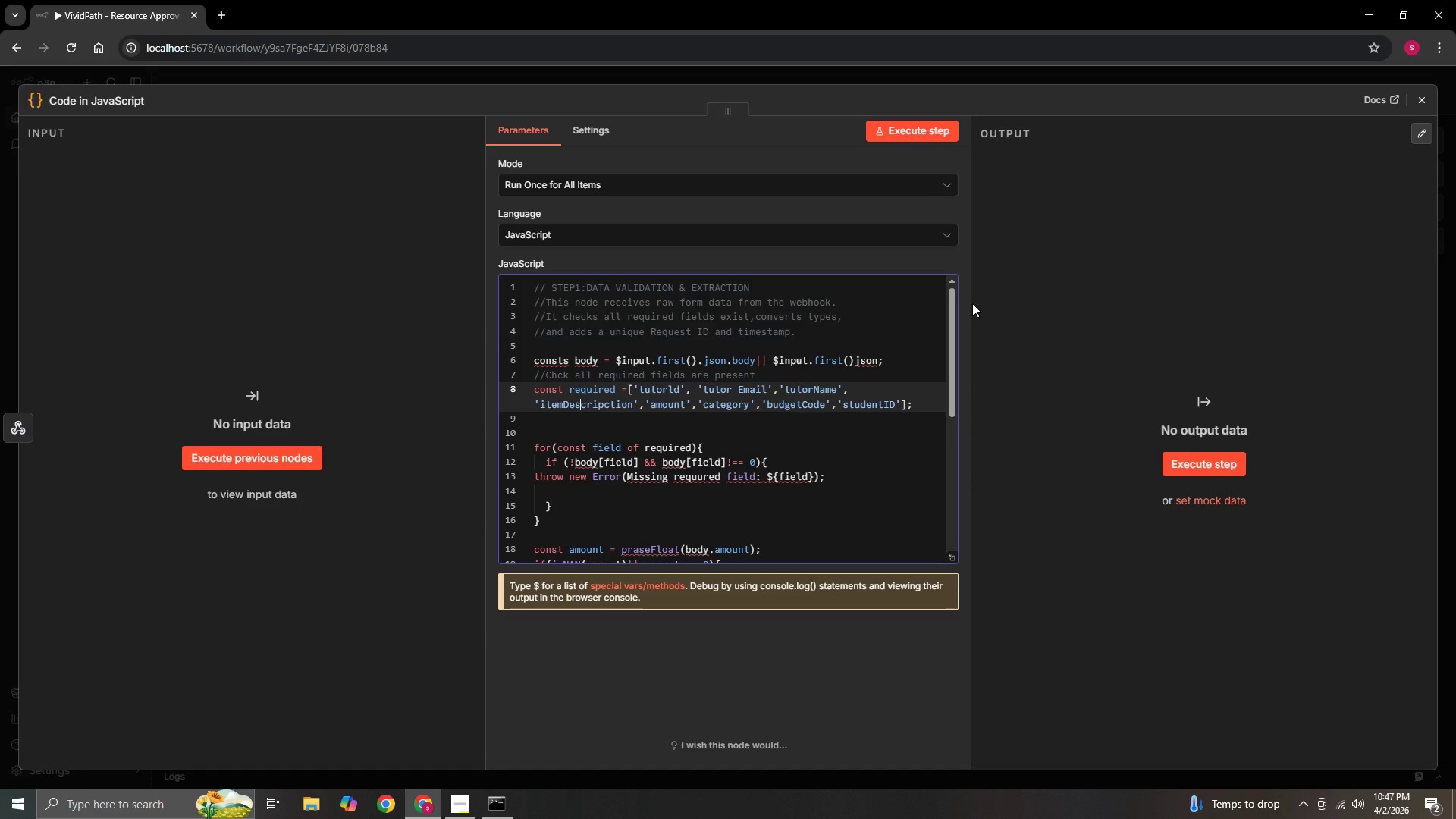 
key(ArrowRight)
 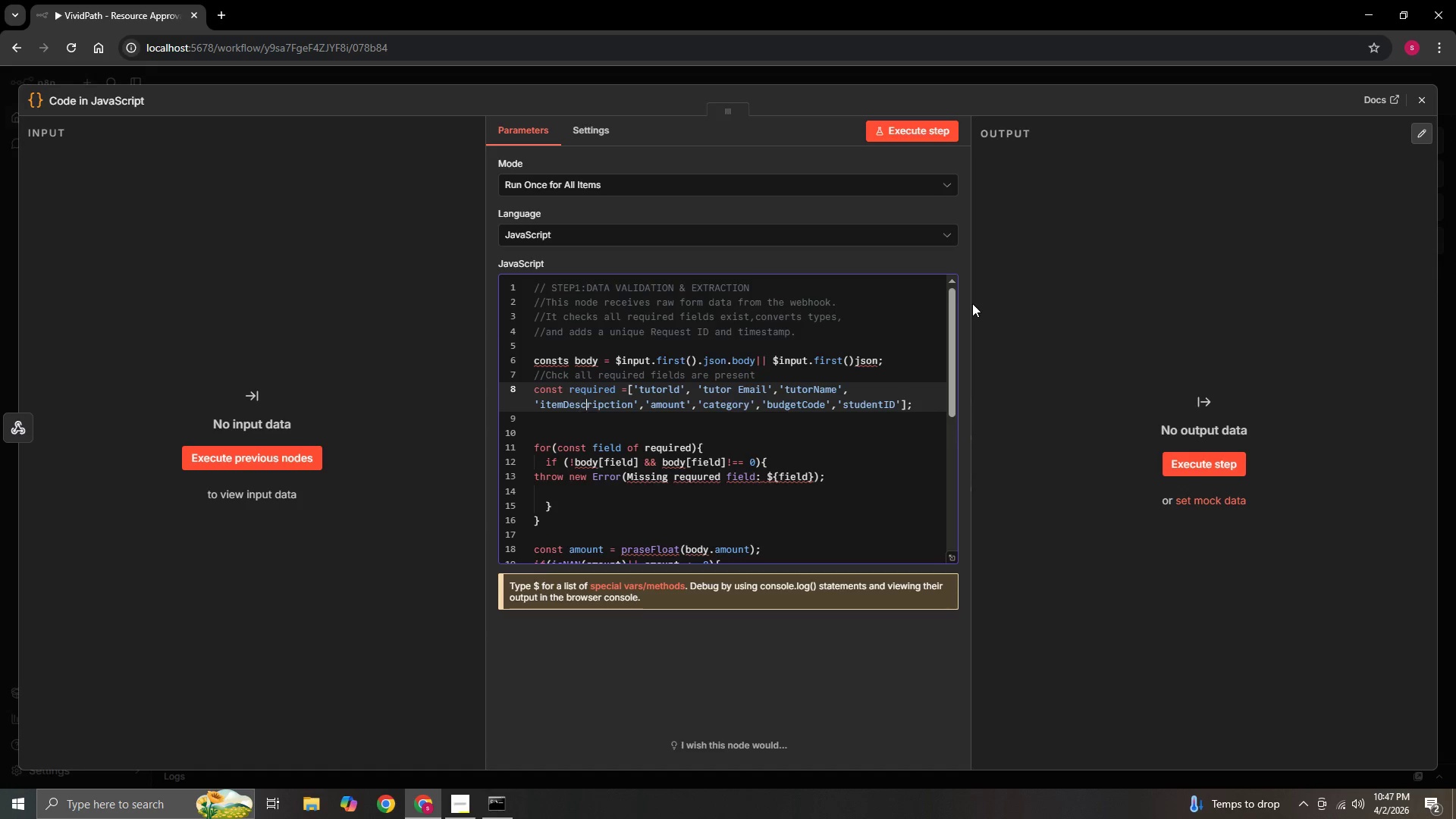 
key(ArrowRight)
 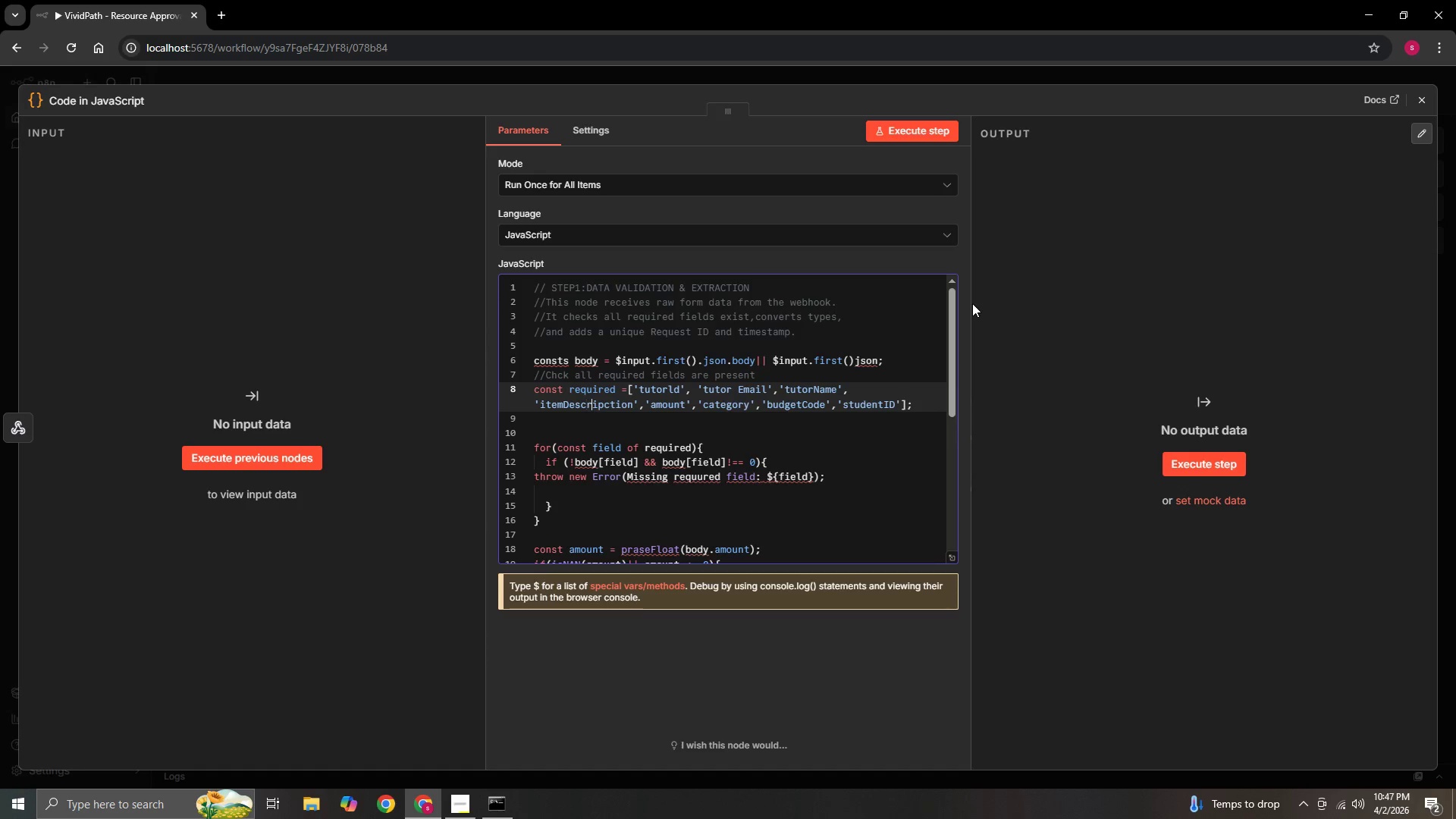 
key(ArrowRight)
 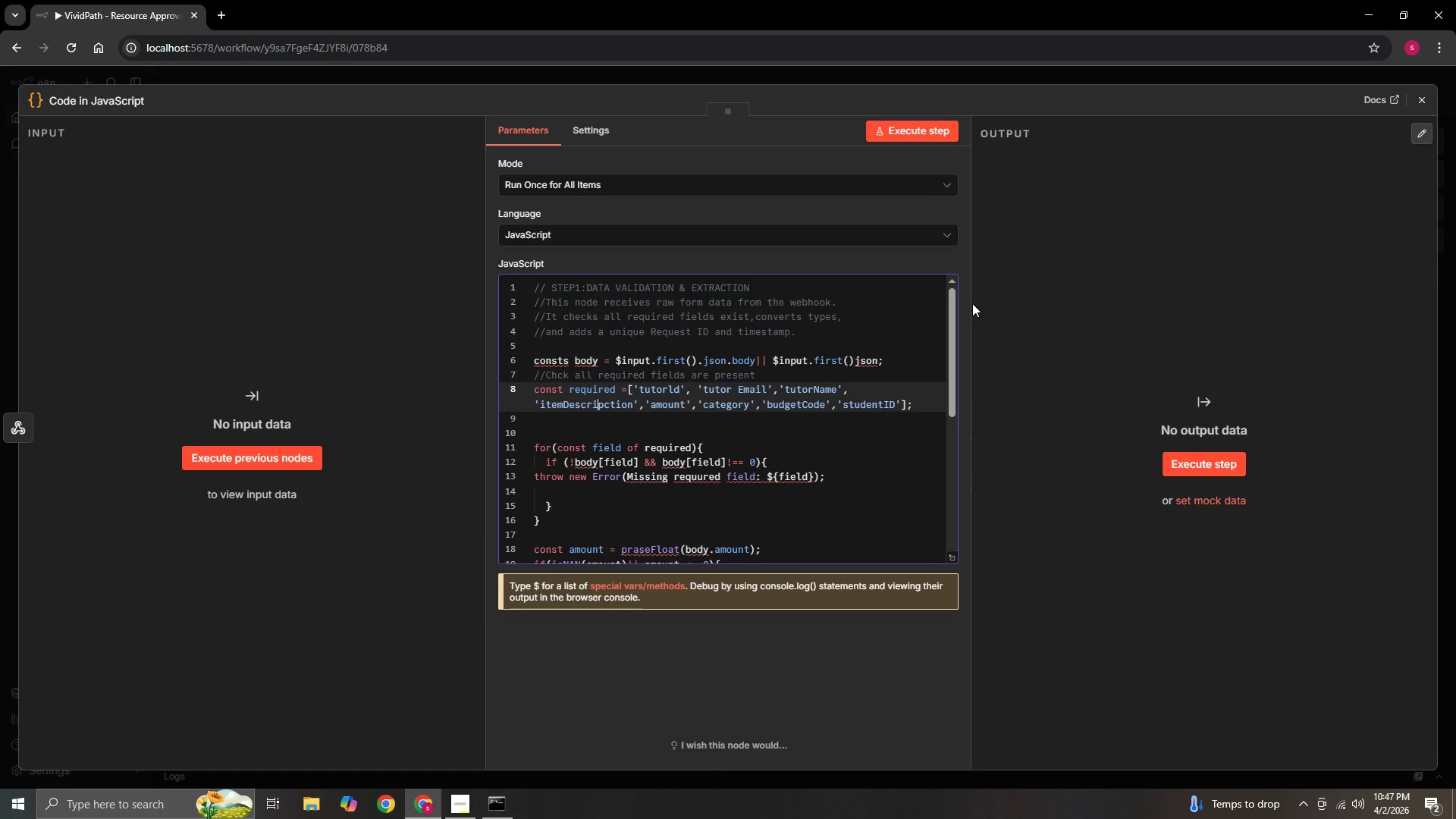 
key(ArrowRight)
 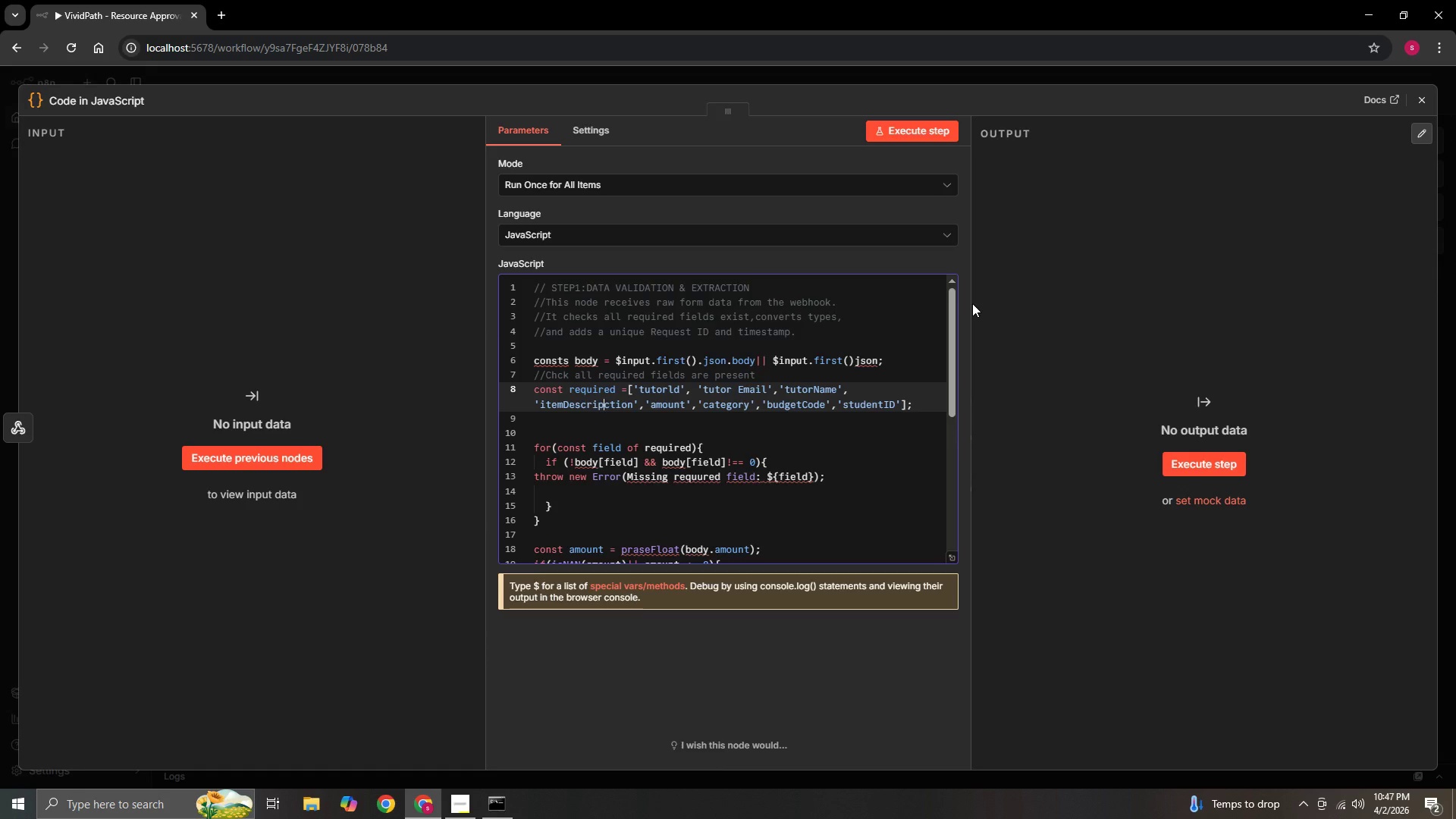 
key(ArrowRight)
 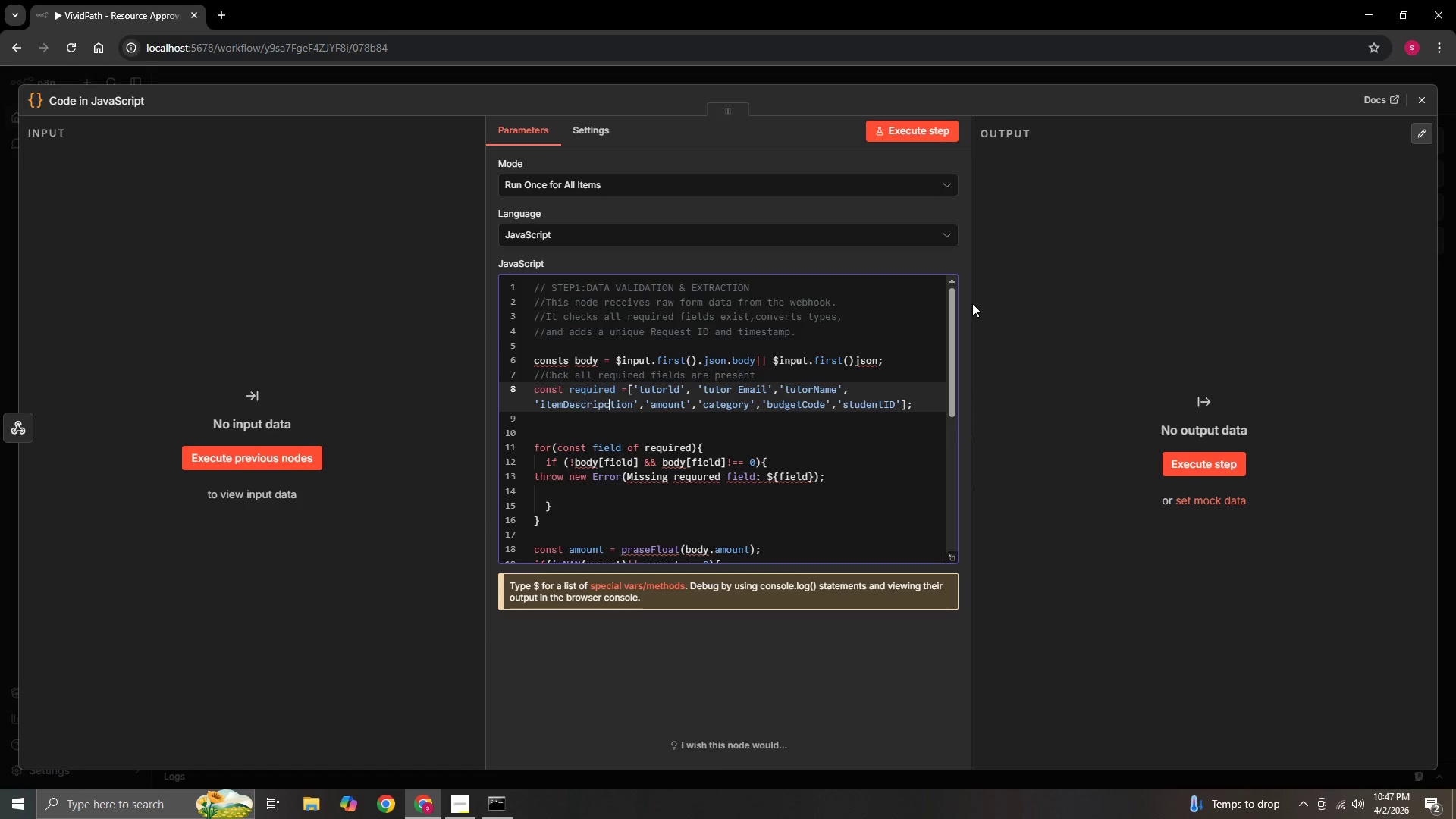 
hold_key(key=ArrowRight, duration=0.67)
 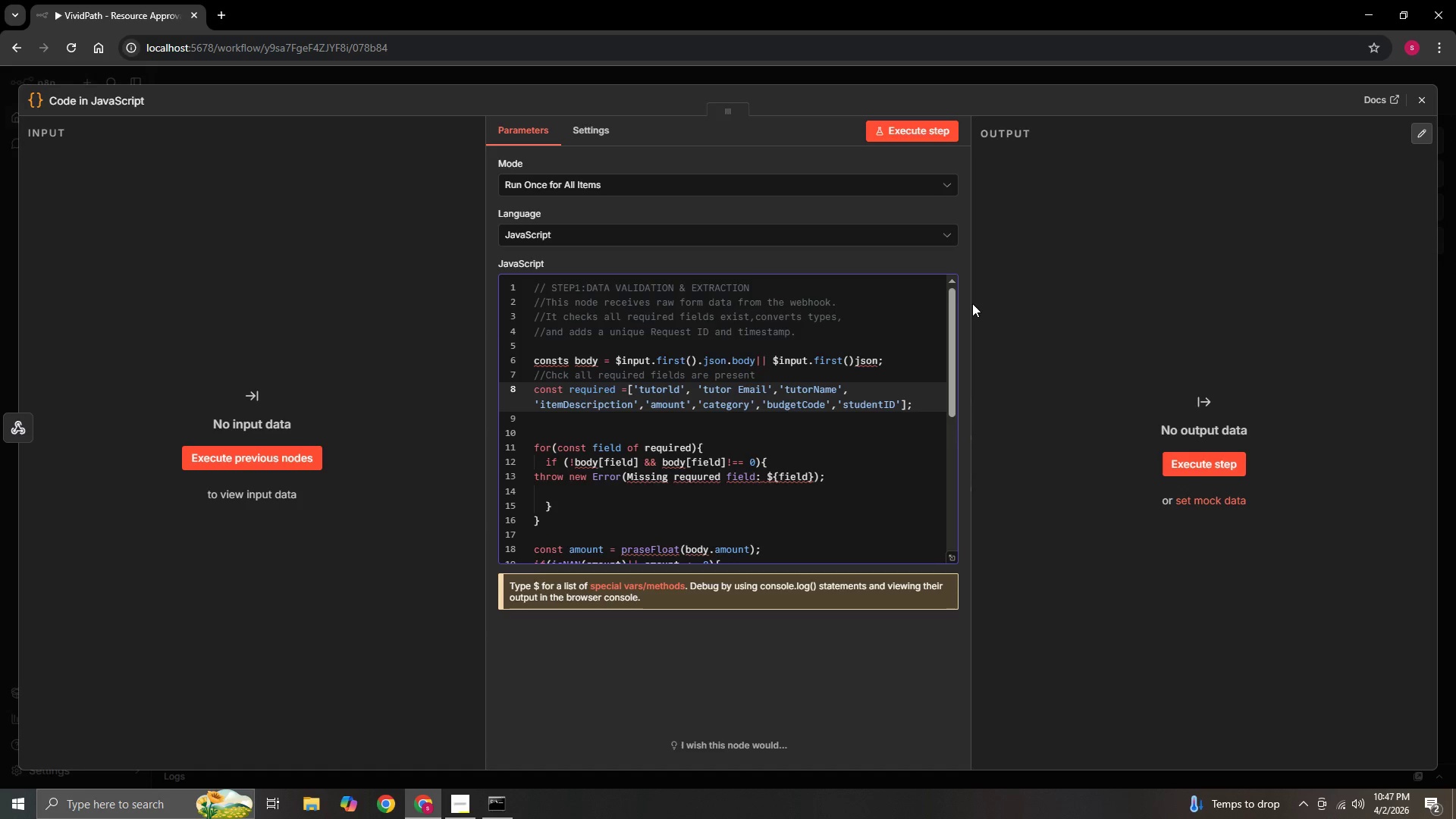 
key(ArrowRight)
 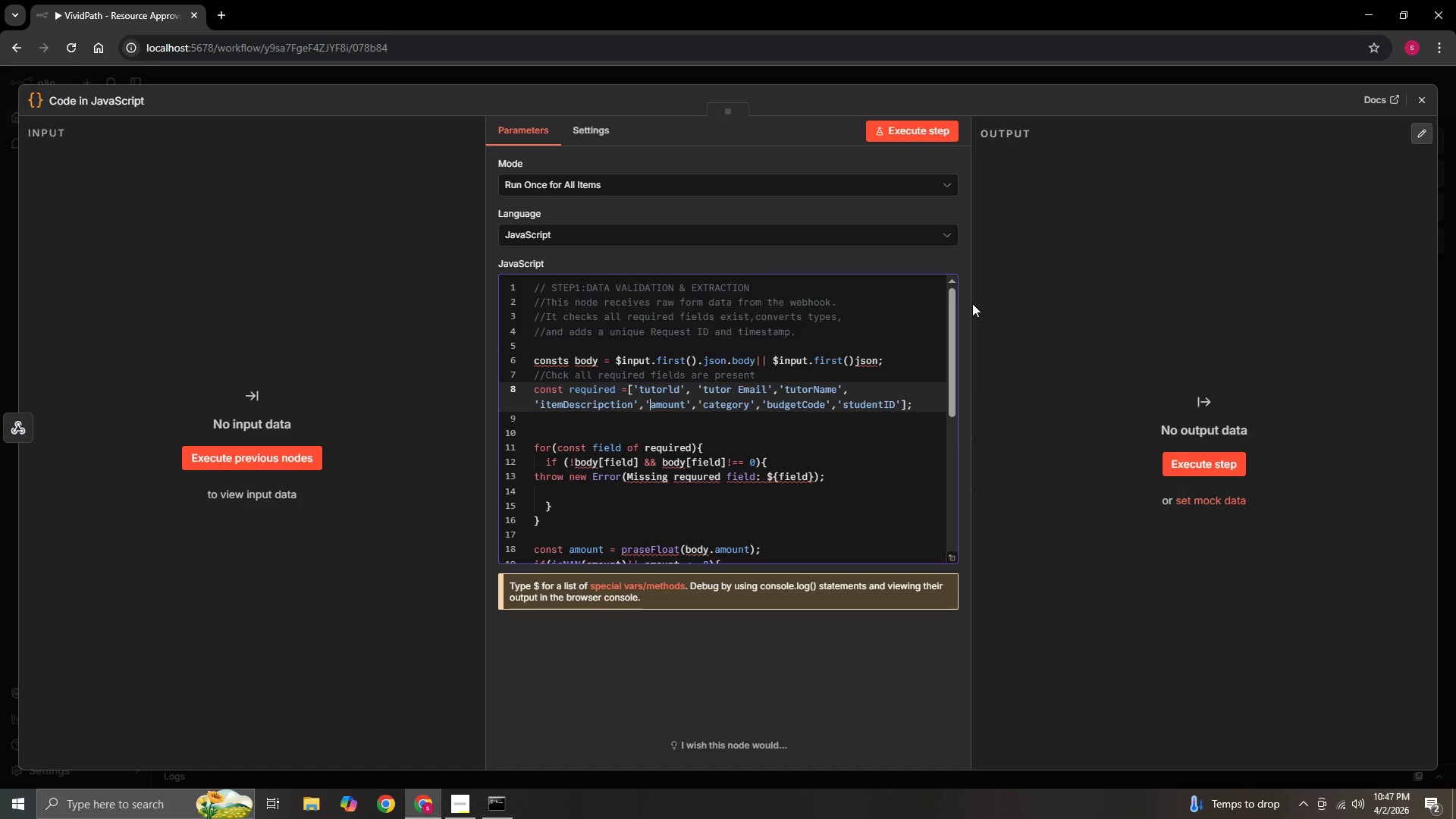 
key(ArrowRight)
 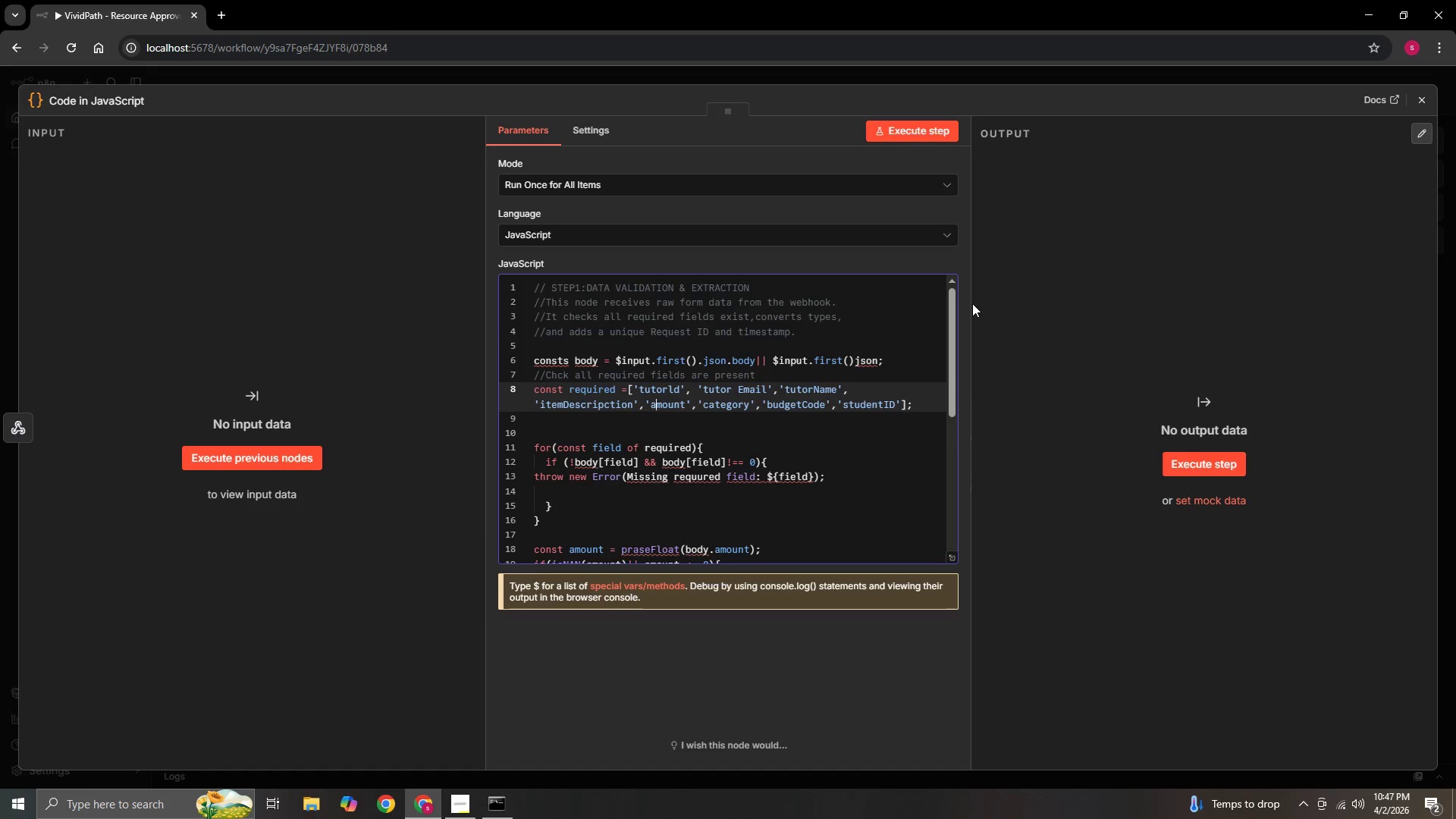 
key(ArrowRight)
 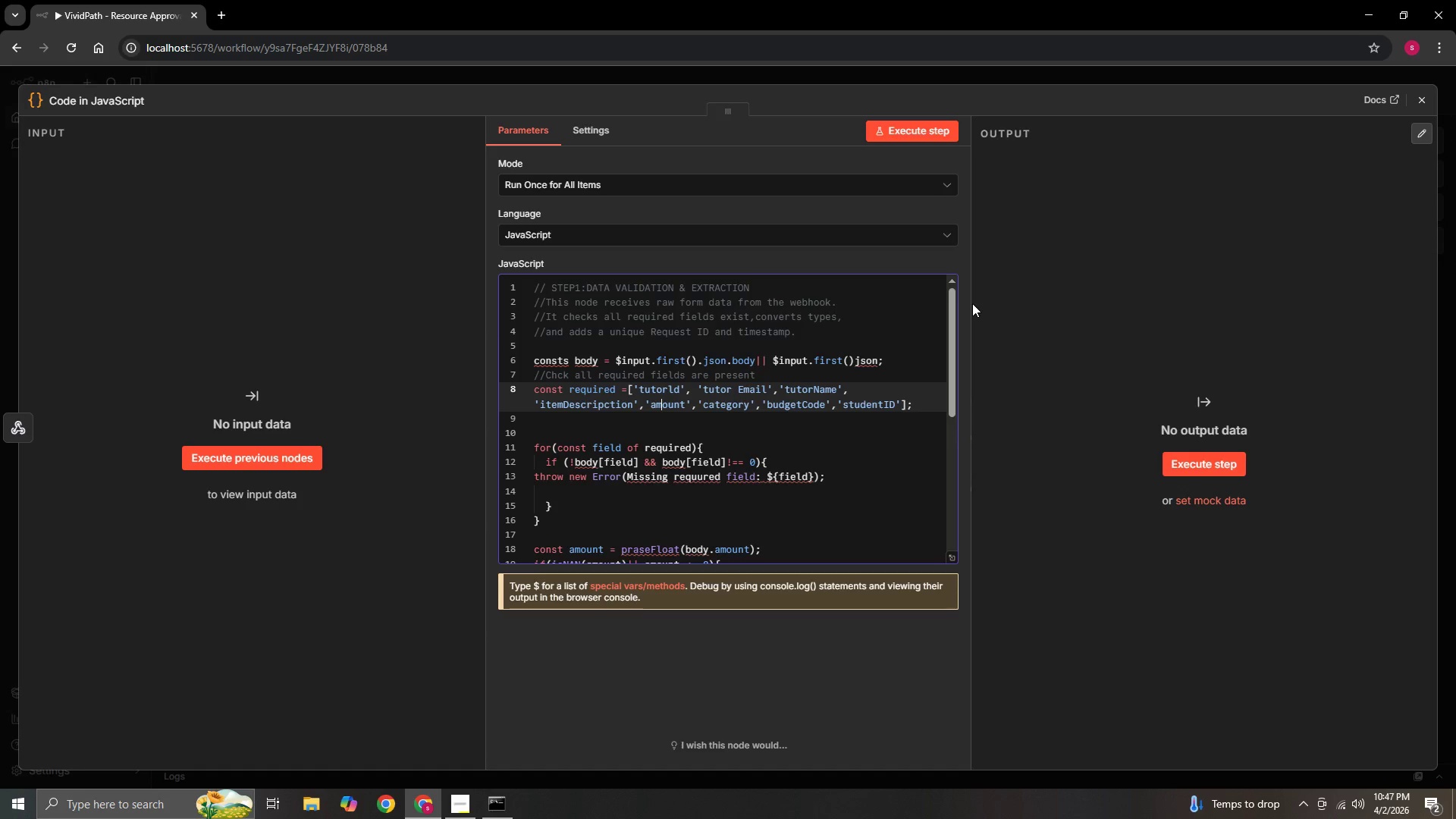 
key(ArrowRight)
 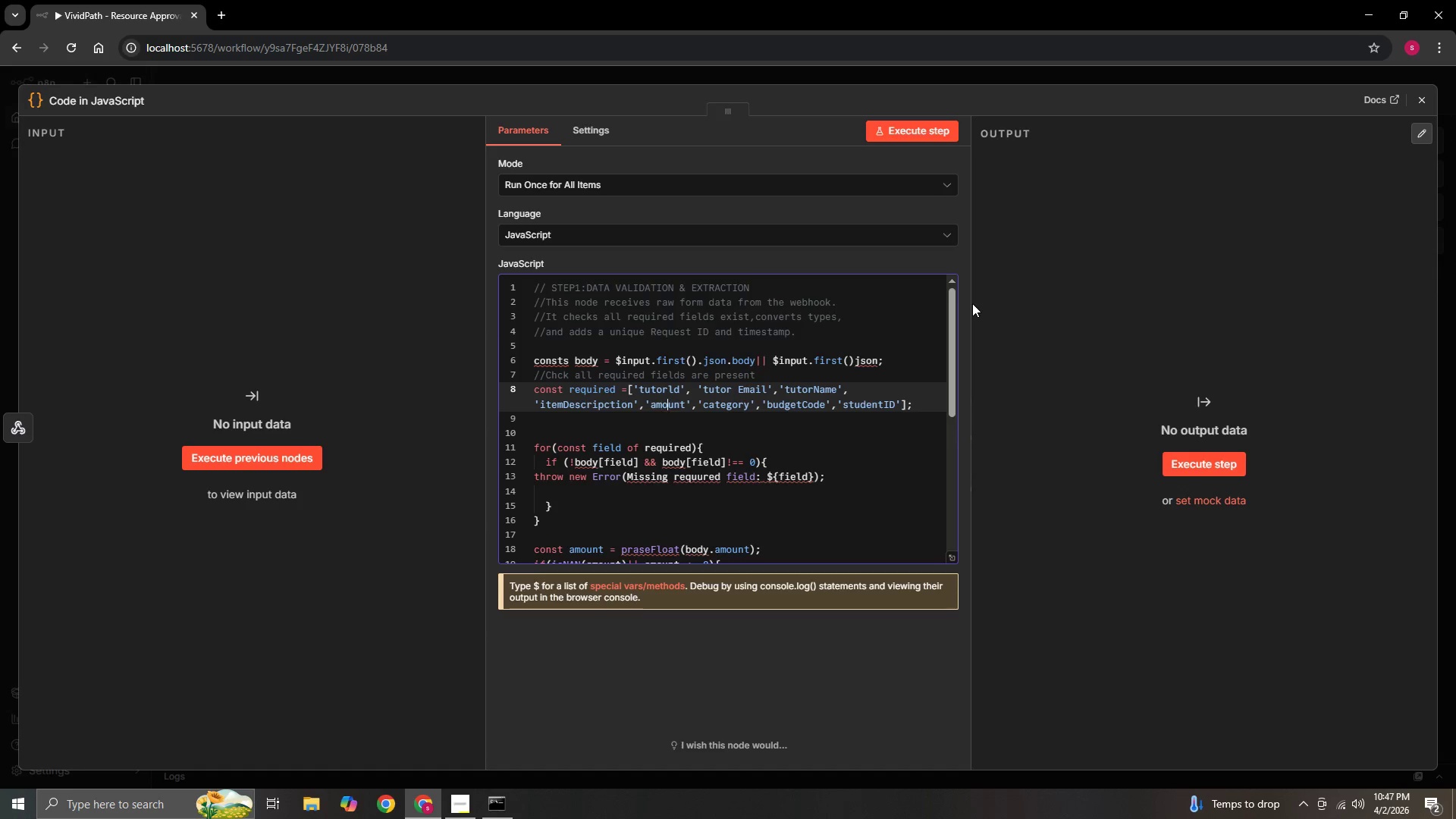 
key(ArrowRight)
 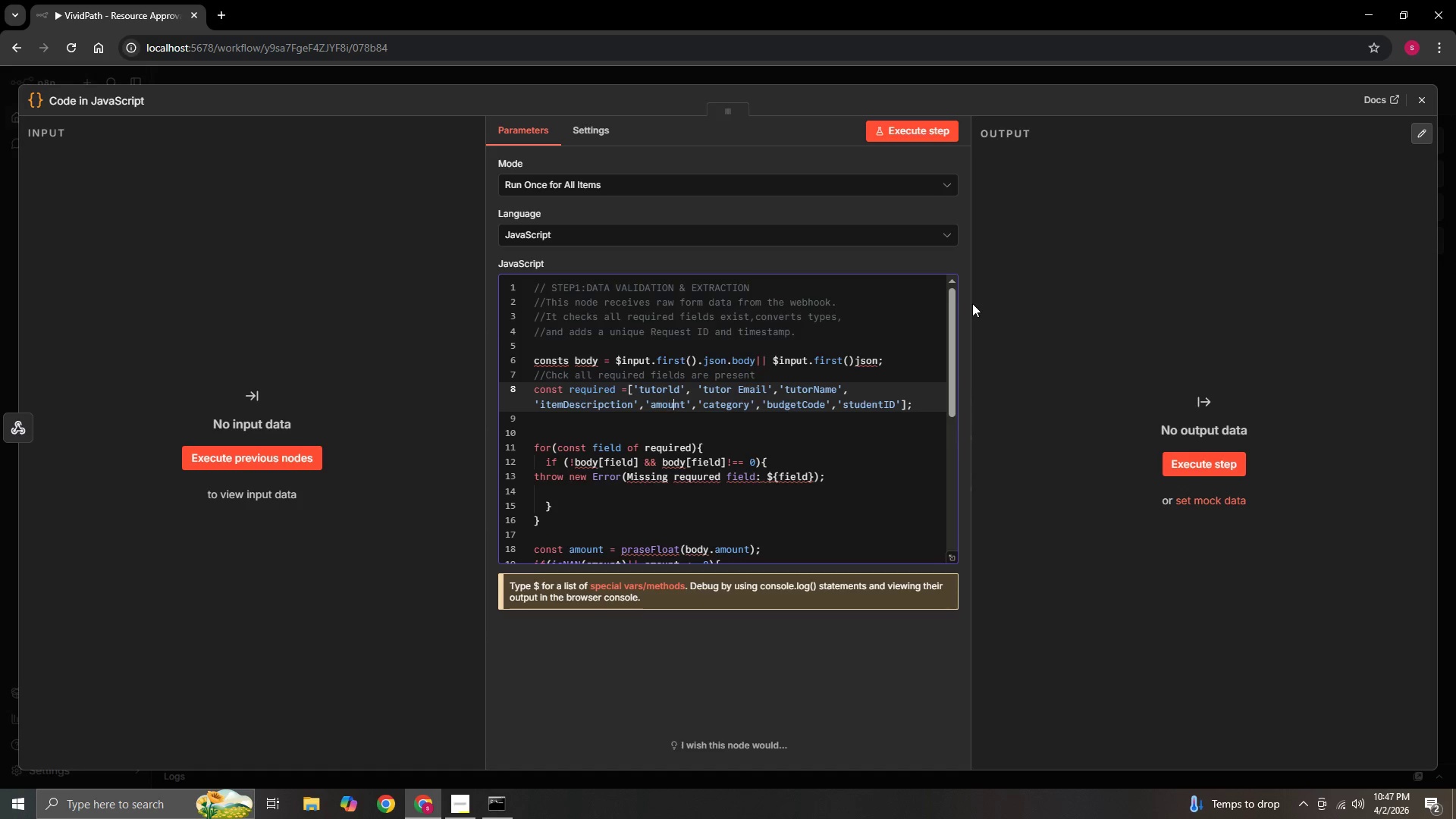 
key(ArrowRight)
 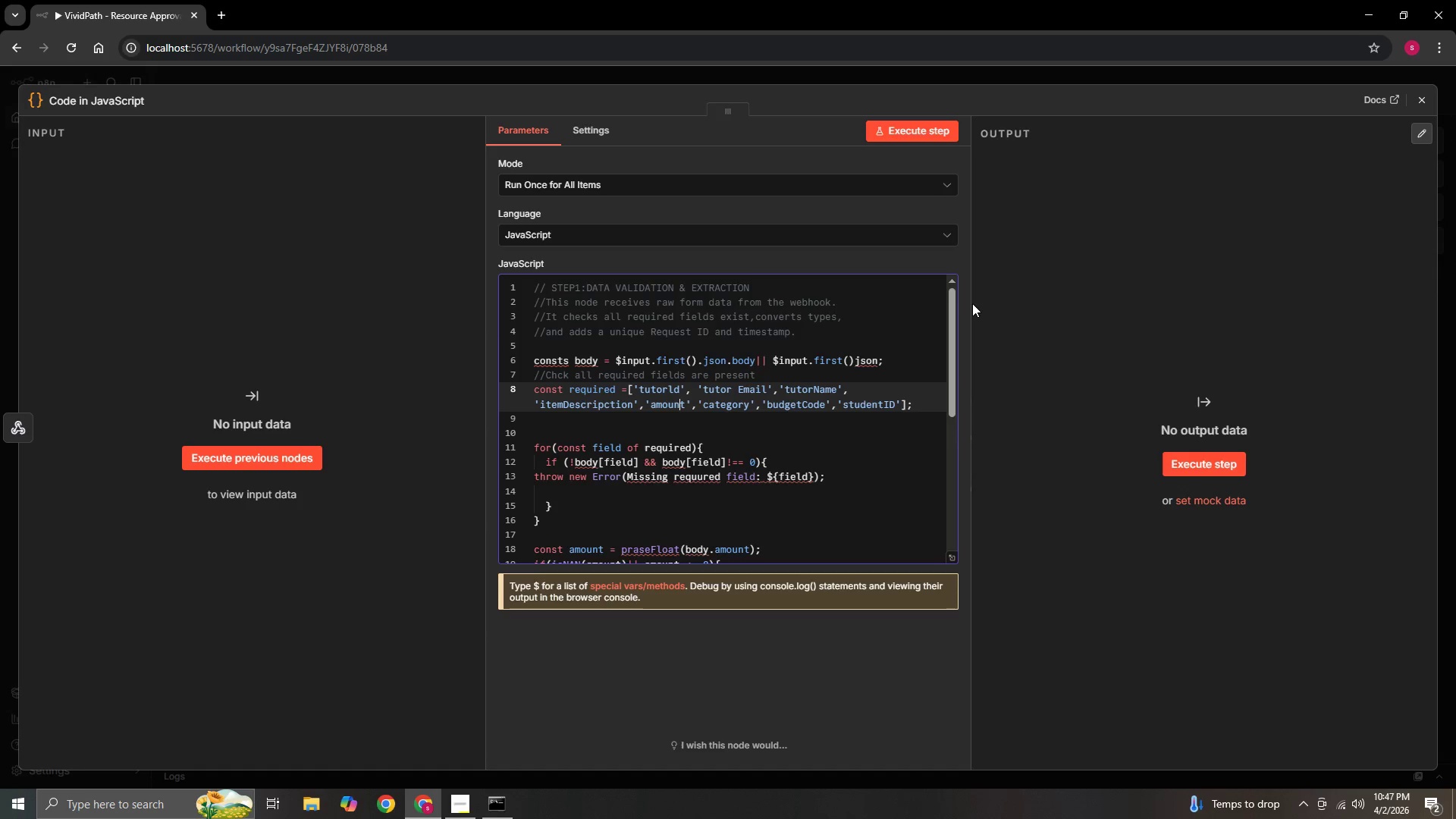 
key(ArrowRight)
 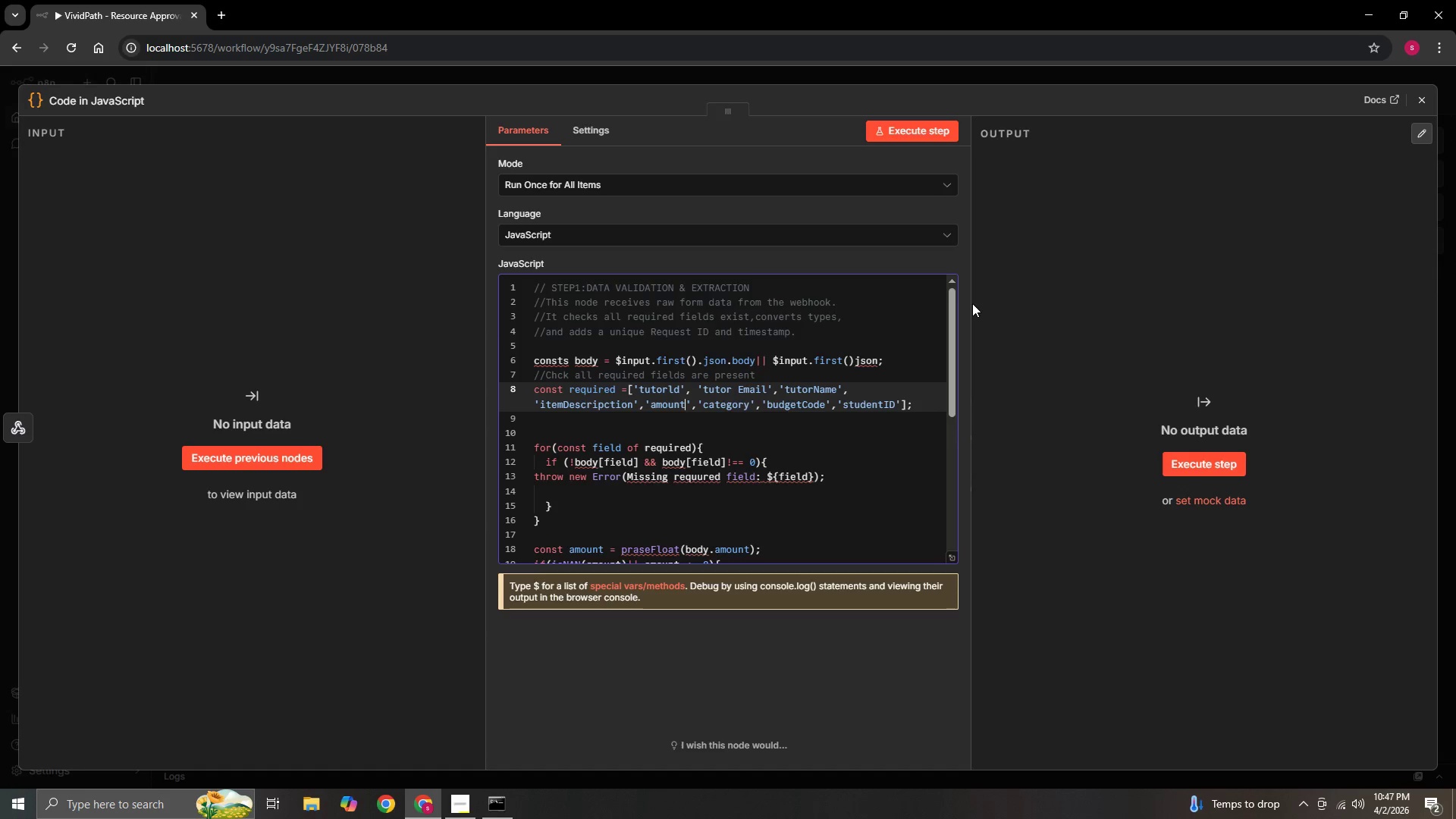 
key(ArrowRight)
 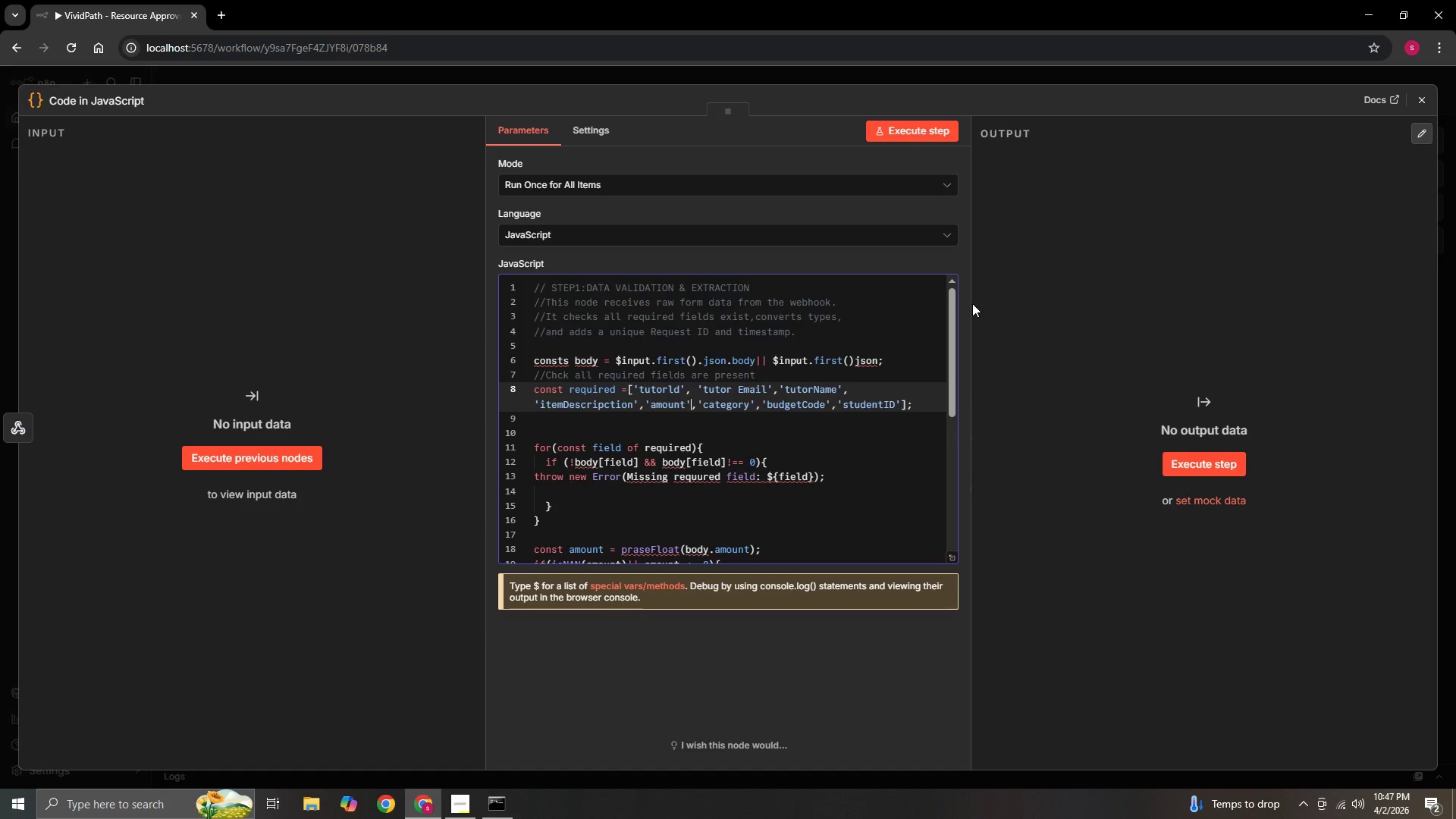 
key(ArrowRight)
 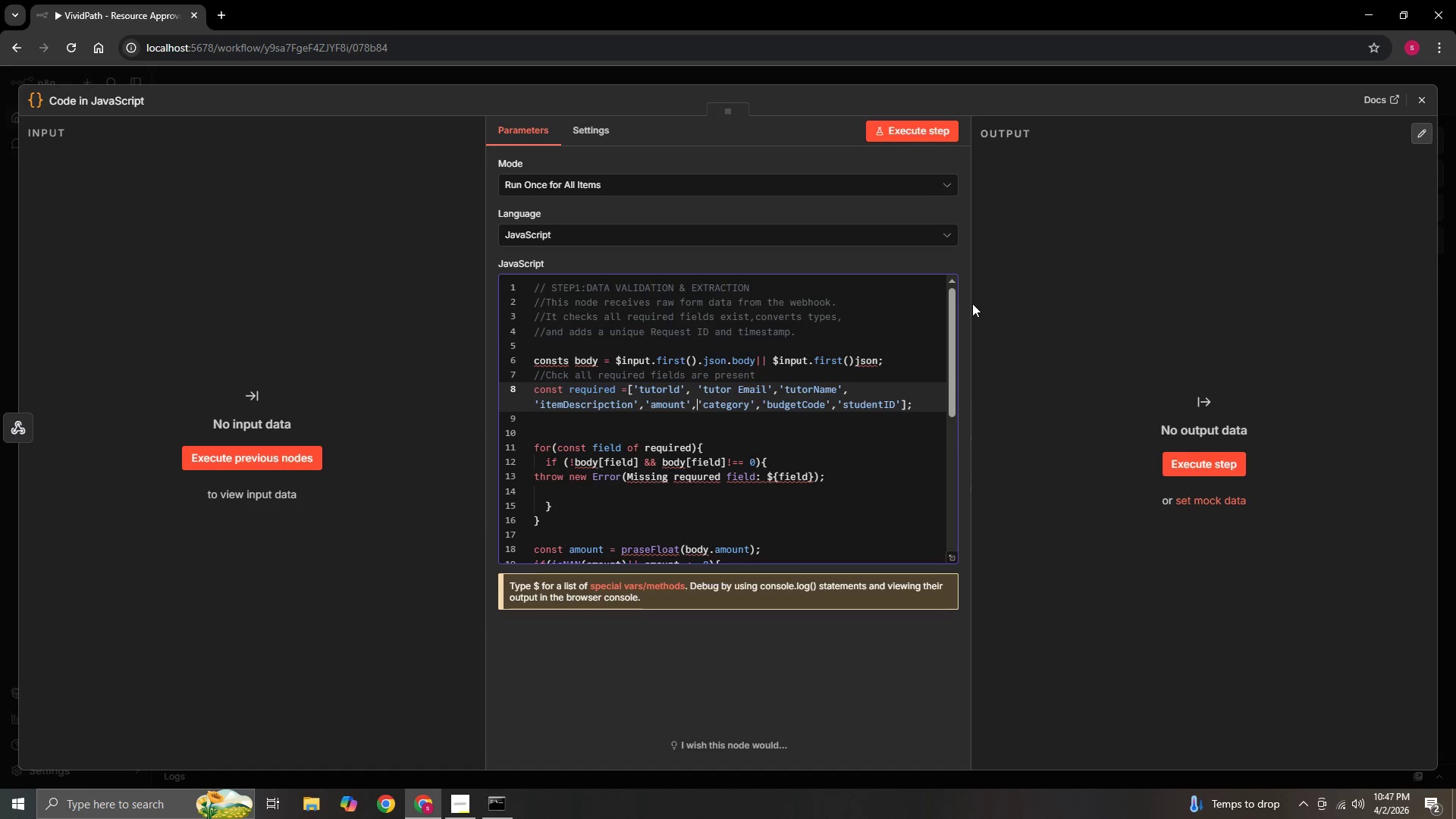 
key(ArrowRight)
 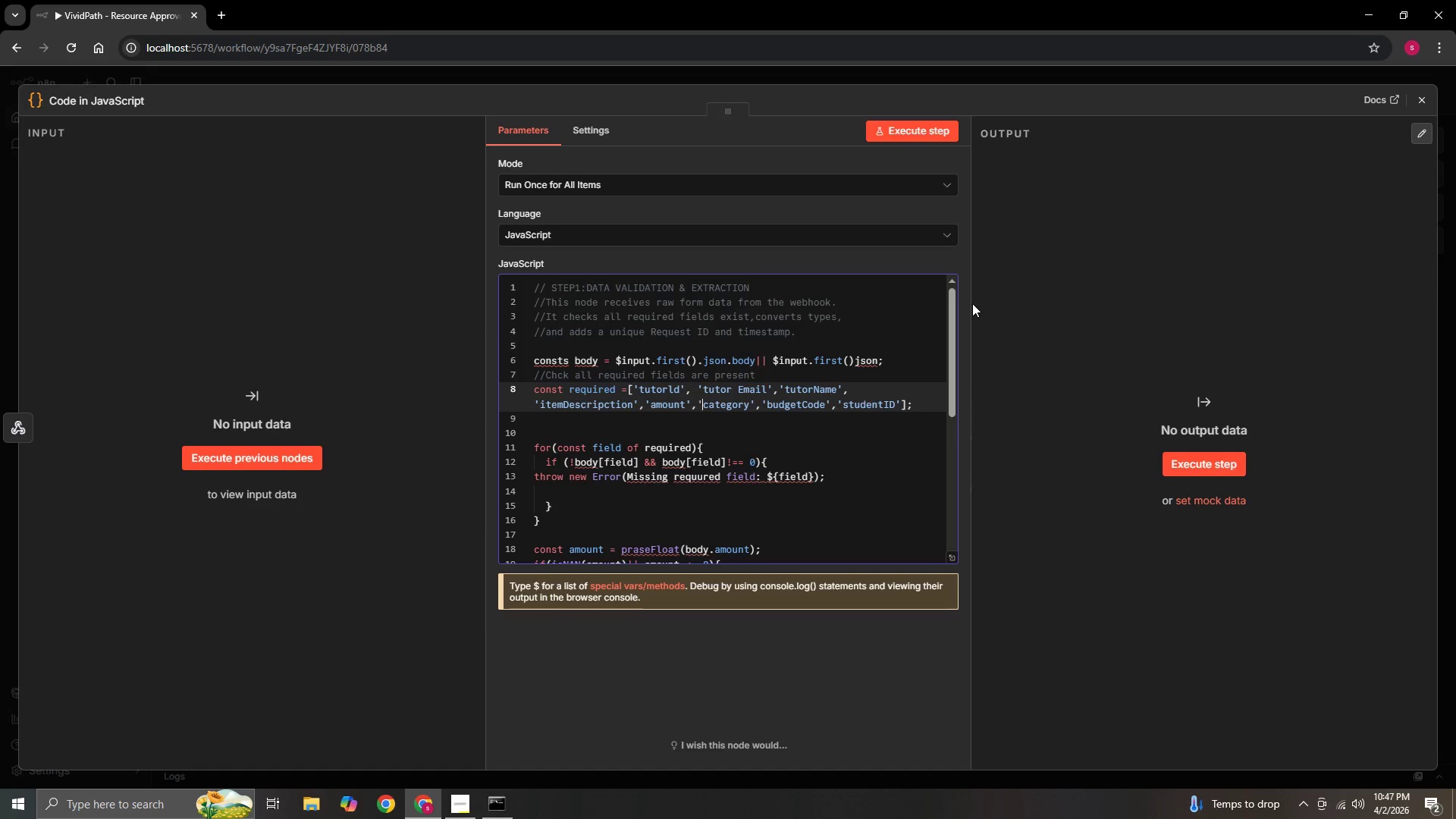 
key(ArrowRight)
 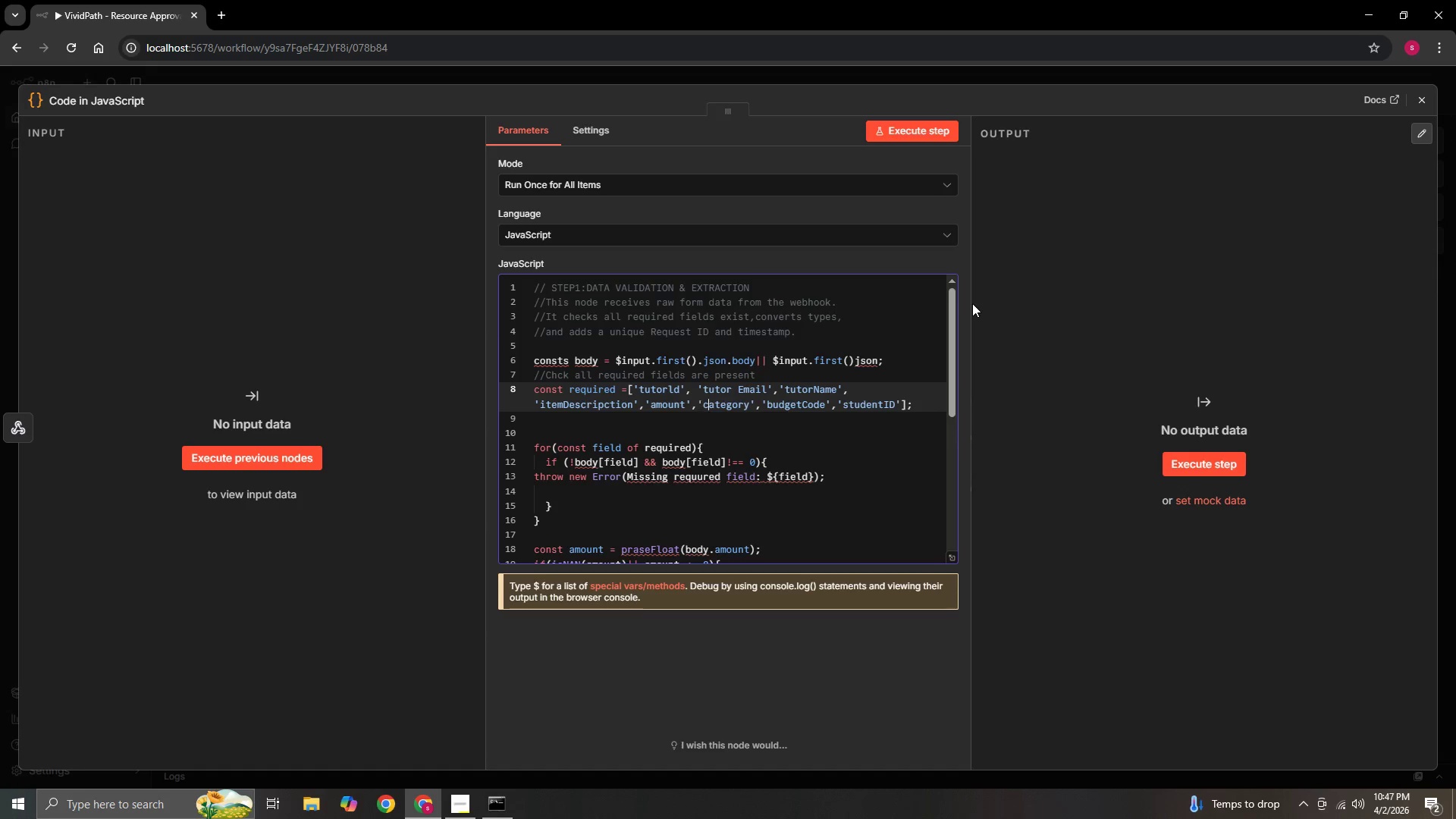 
key(ArrowRight)
 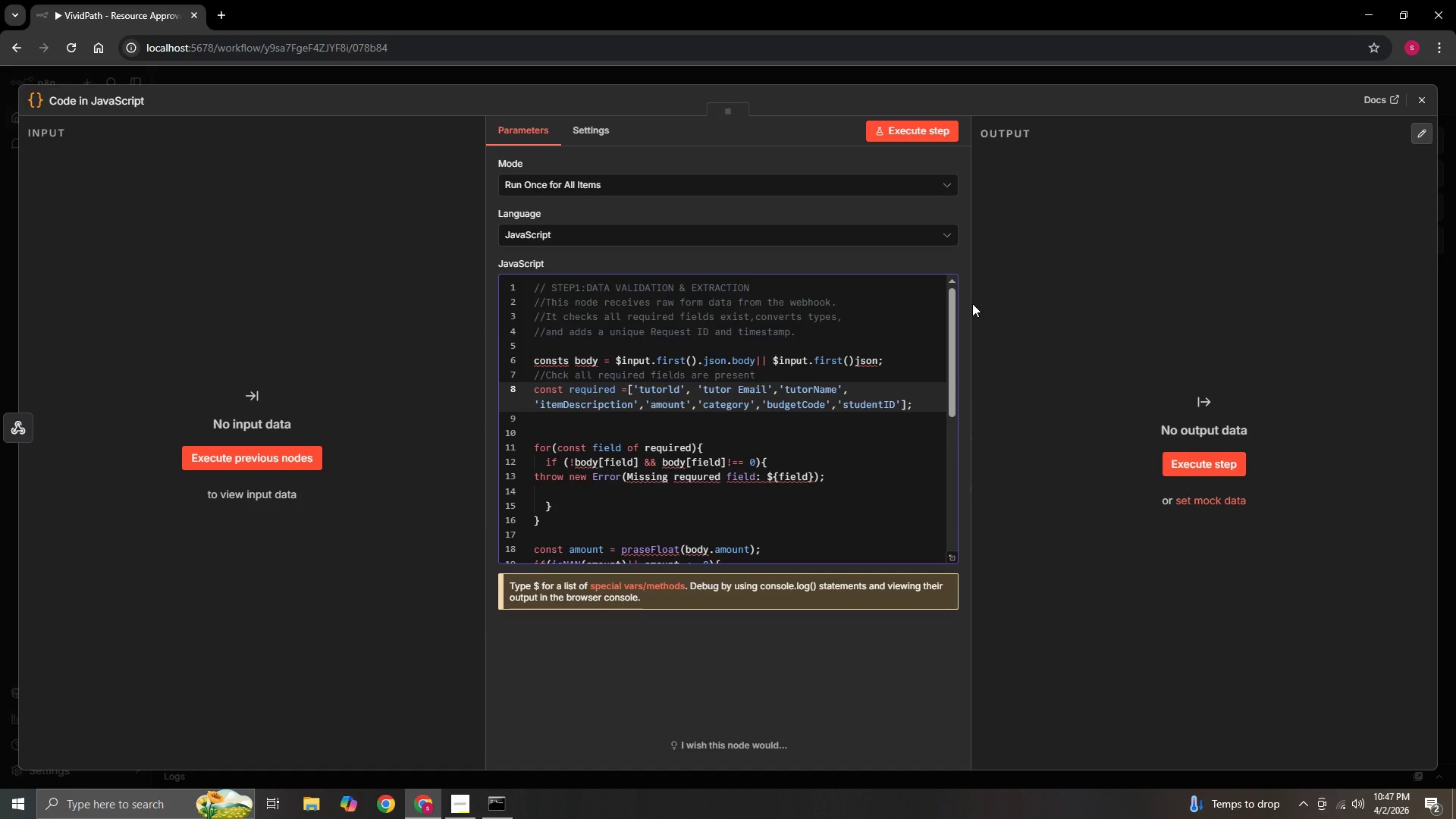 
key(ArrowRight)
 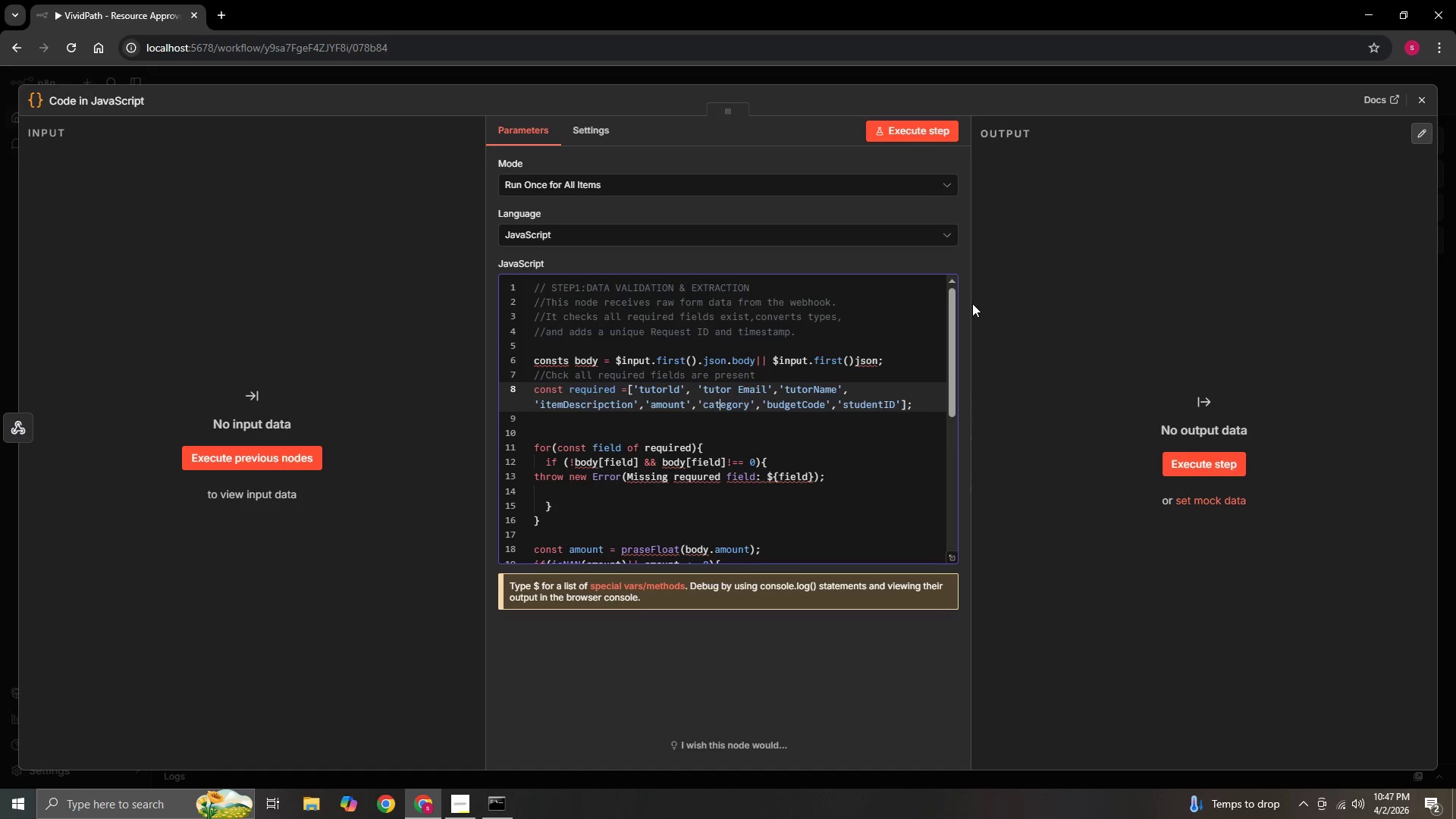 
key(ArrowRight)
 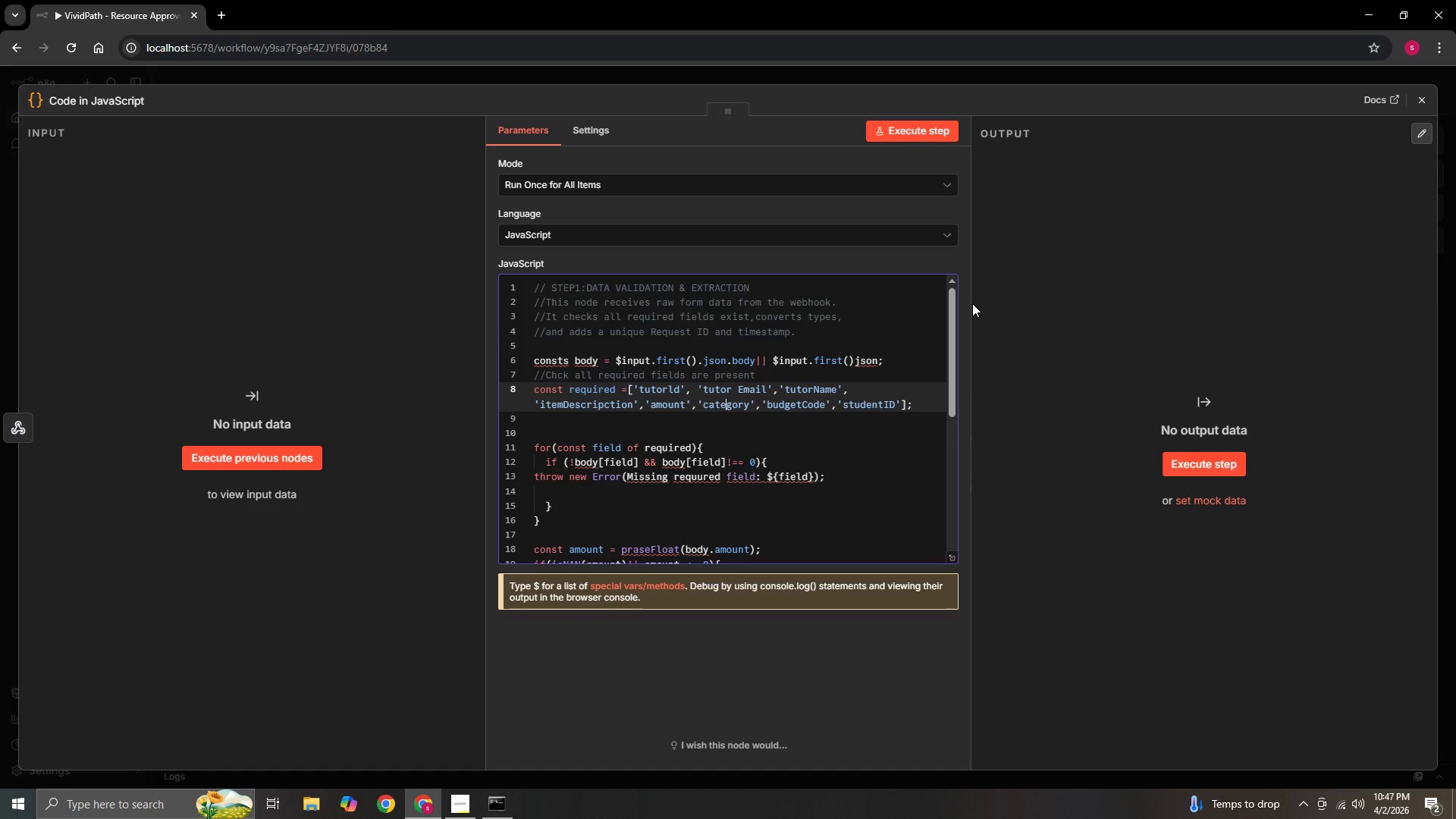 
key(ArrowRight)
 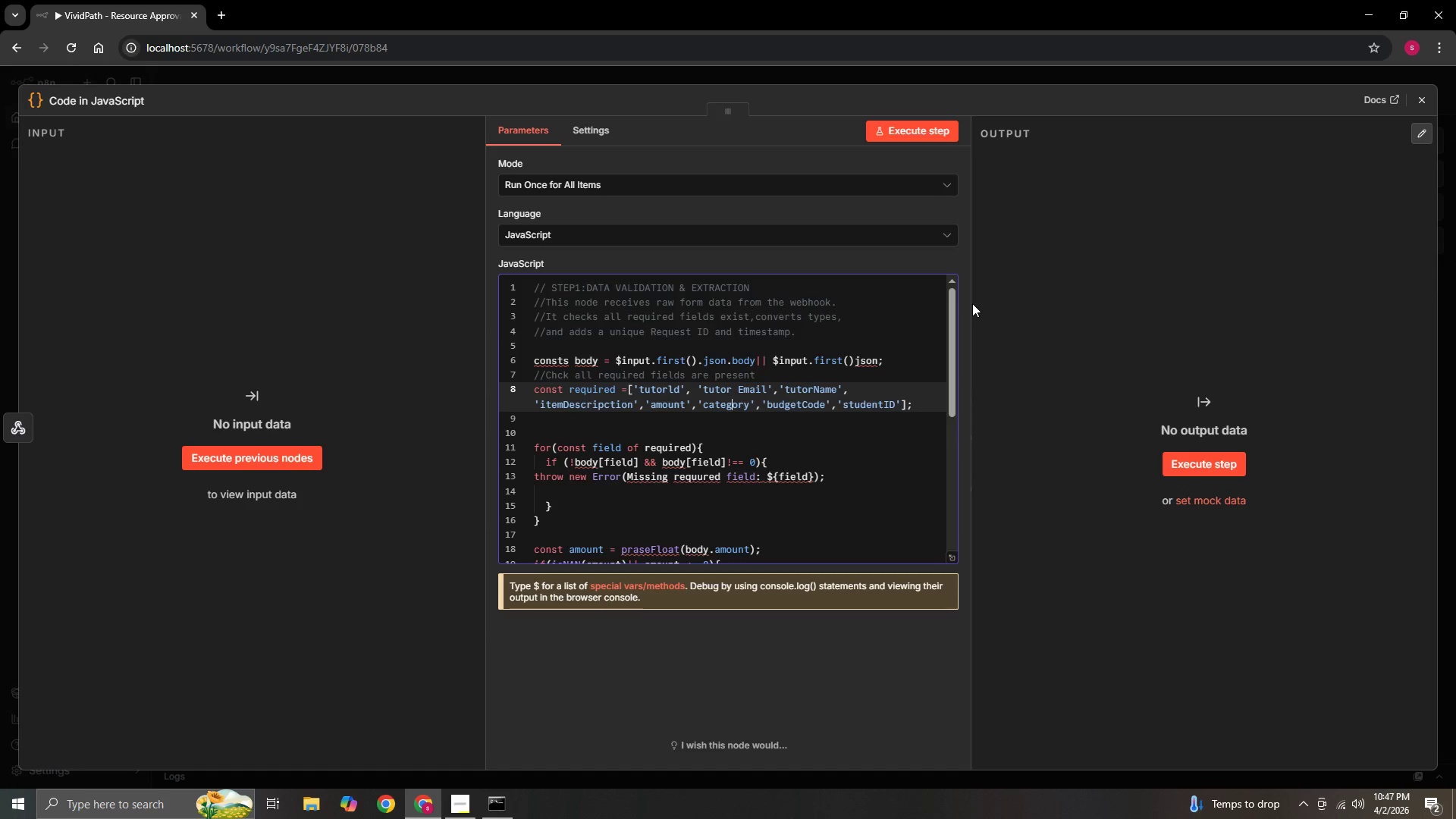 
hold_key(key=ArrowRight, duration=0.88)
 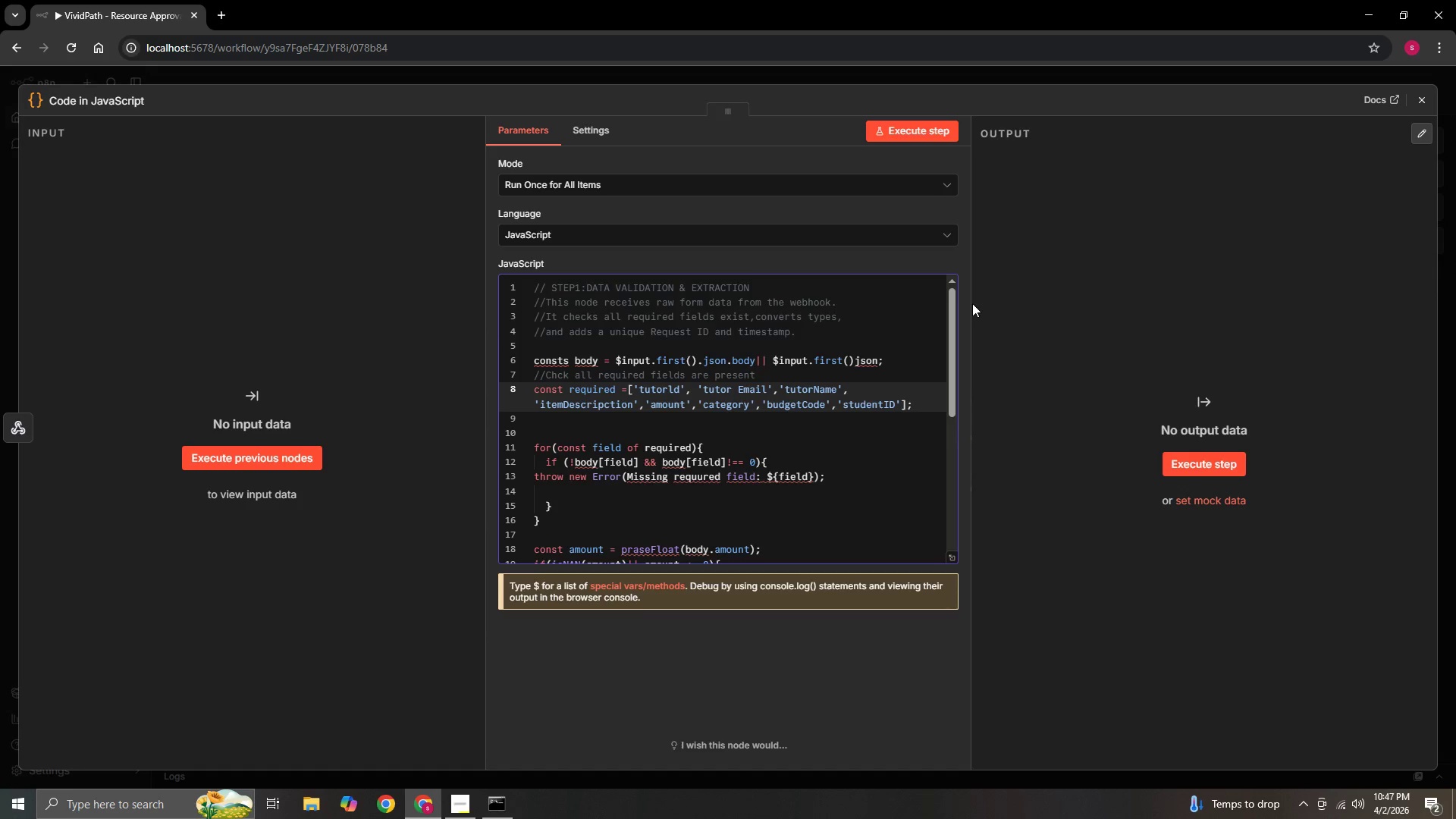 
hold_key(key=ArrowRight, duration=0.84)
 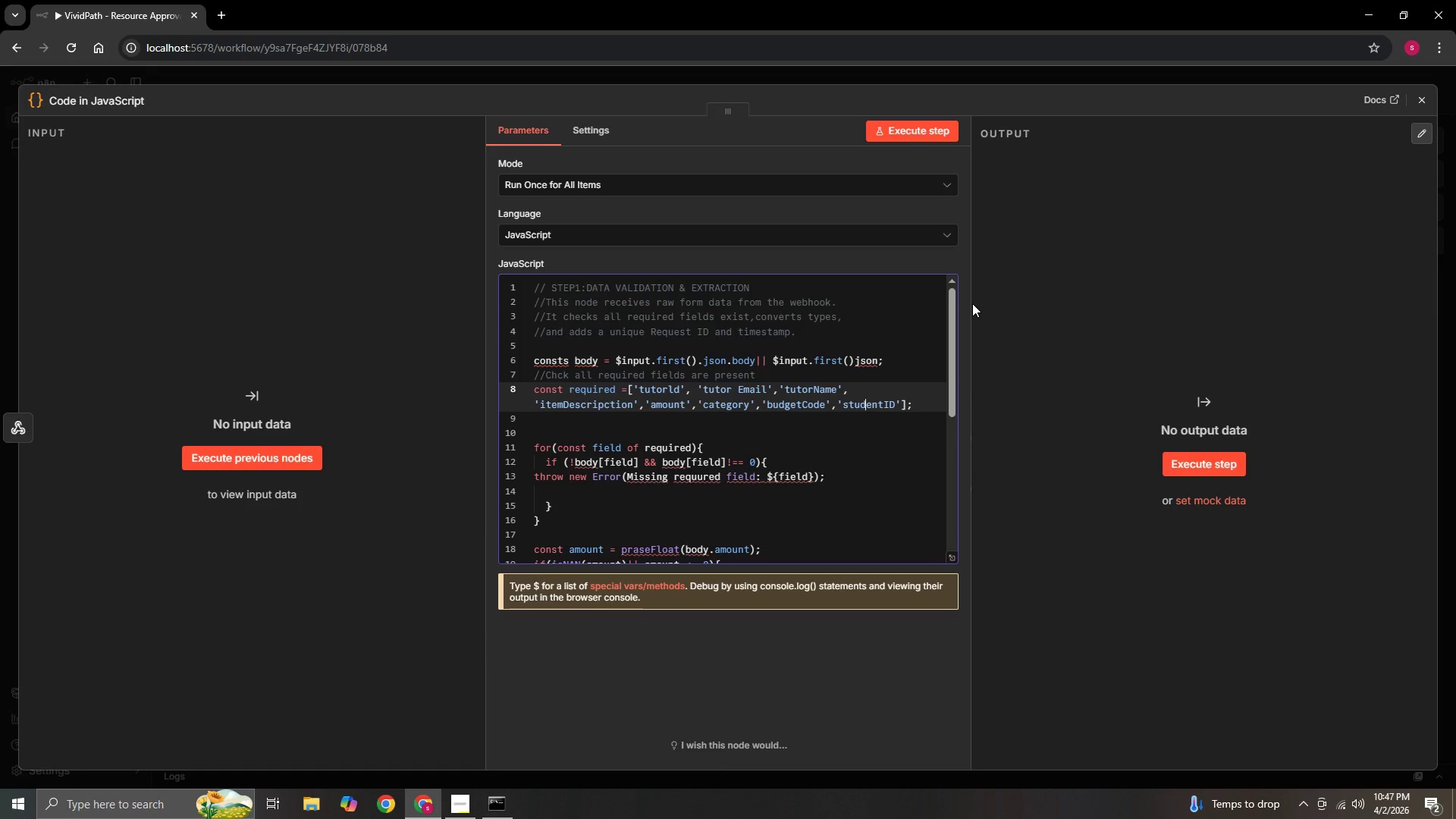 
key(ArrowRight)
 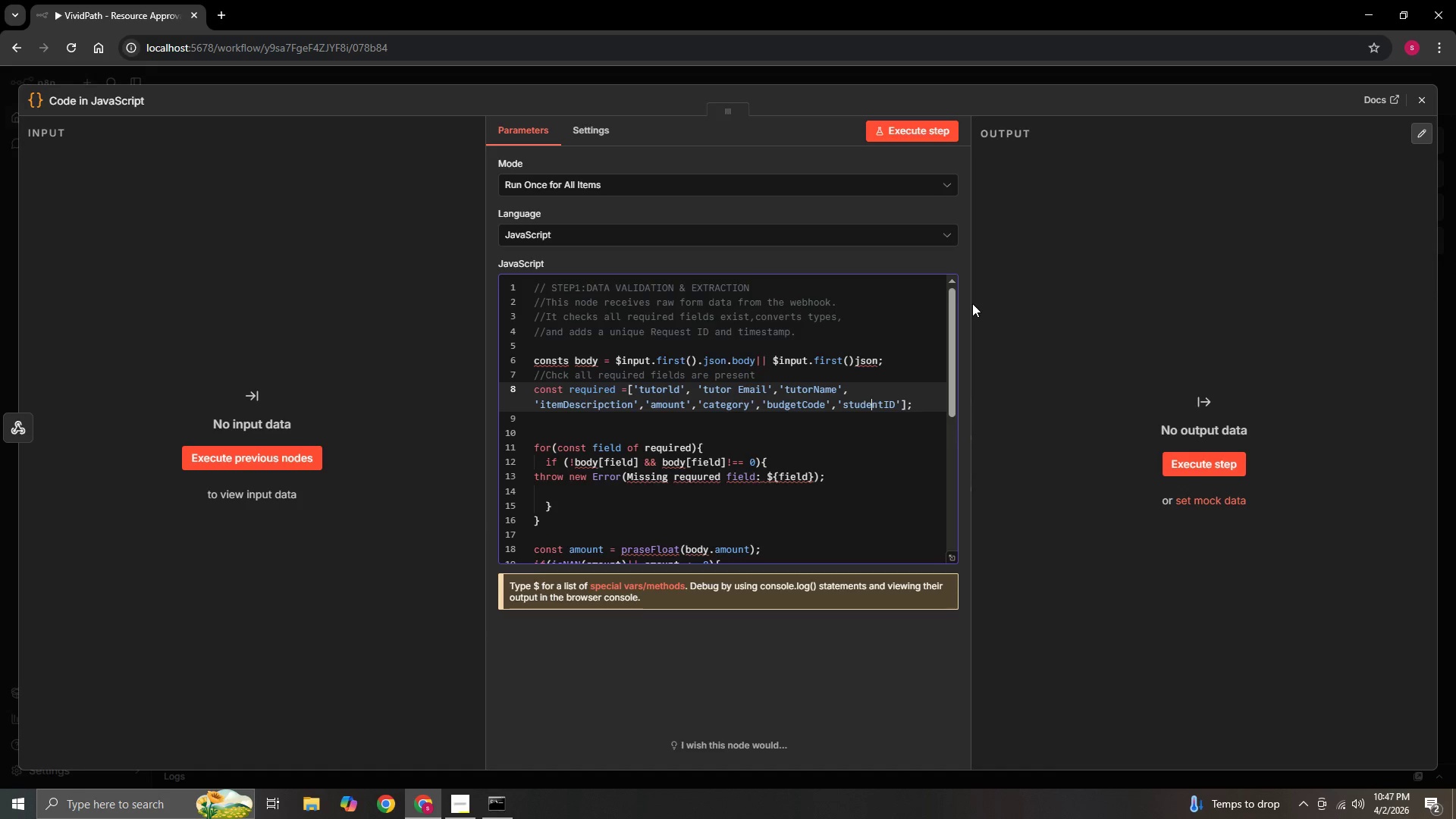 
key(ArrowRight)
 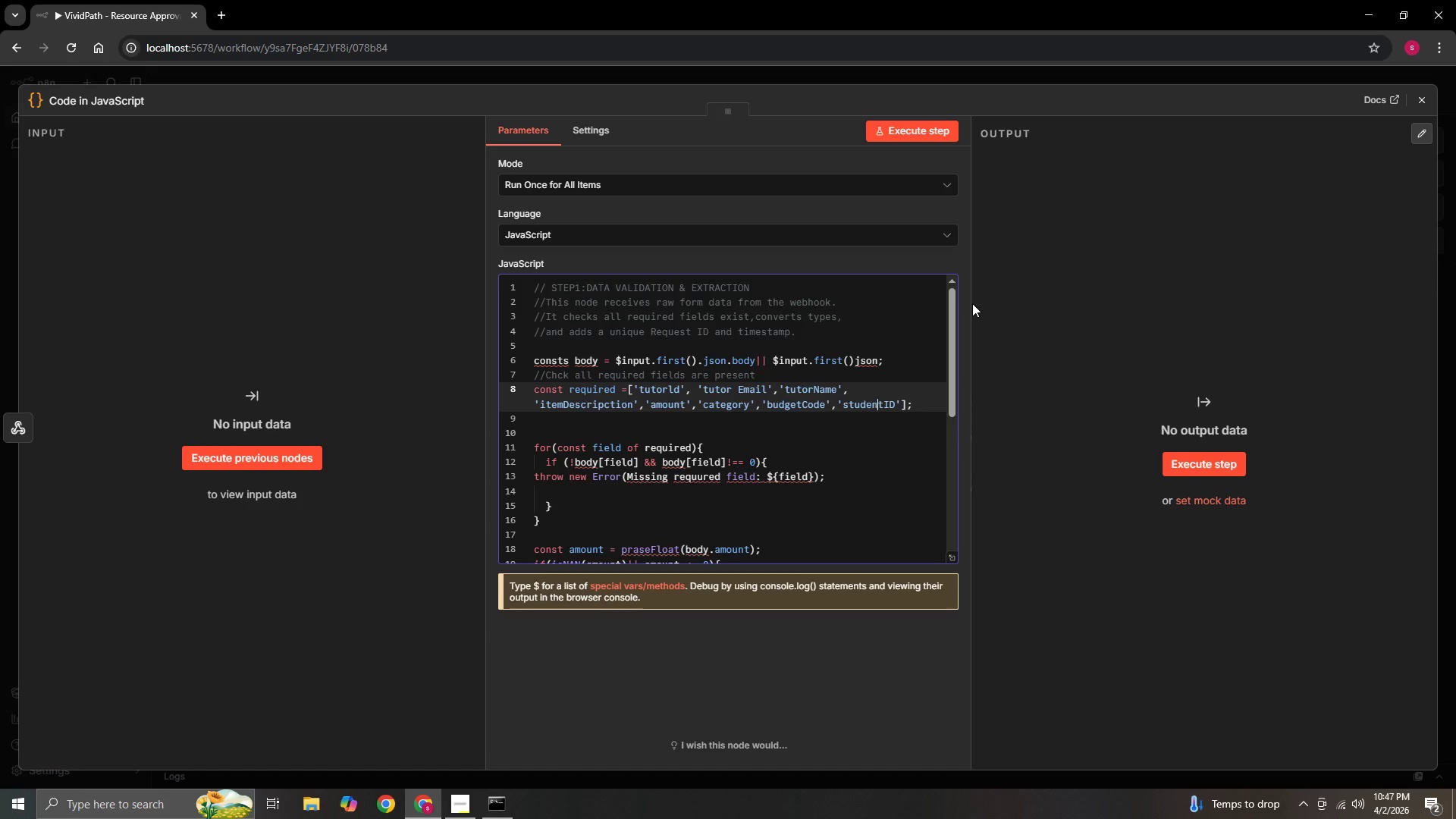 
key(ArrowRight)
 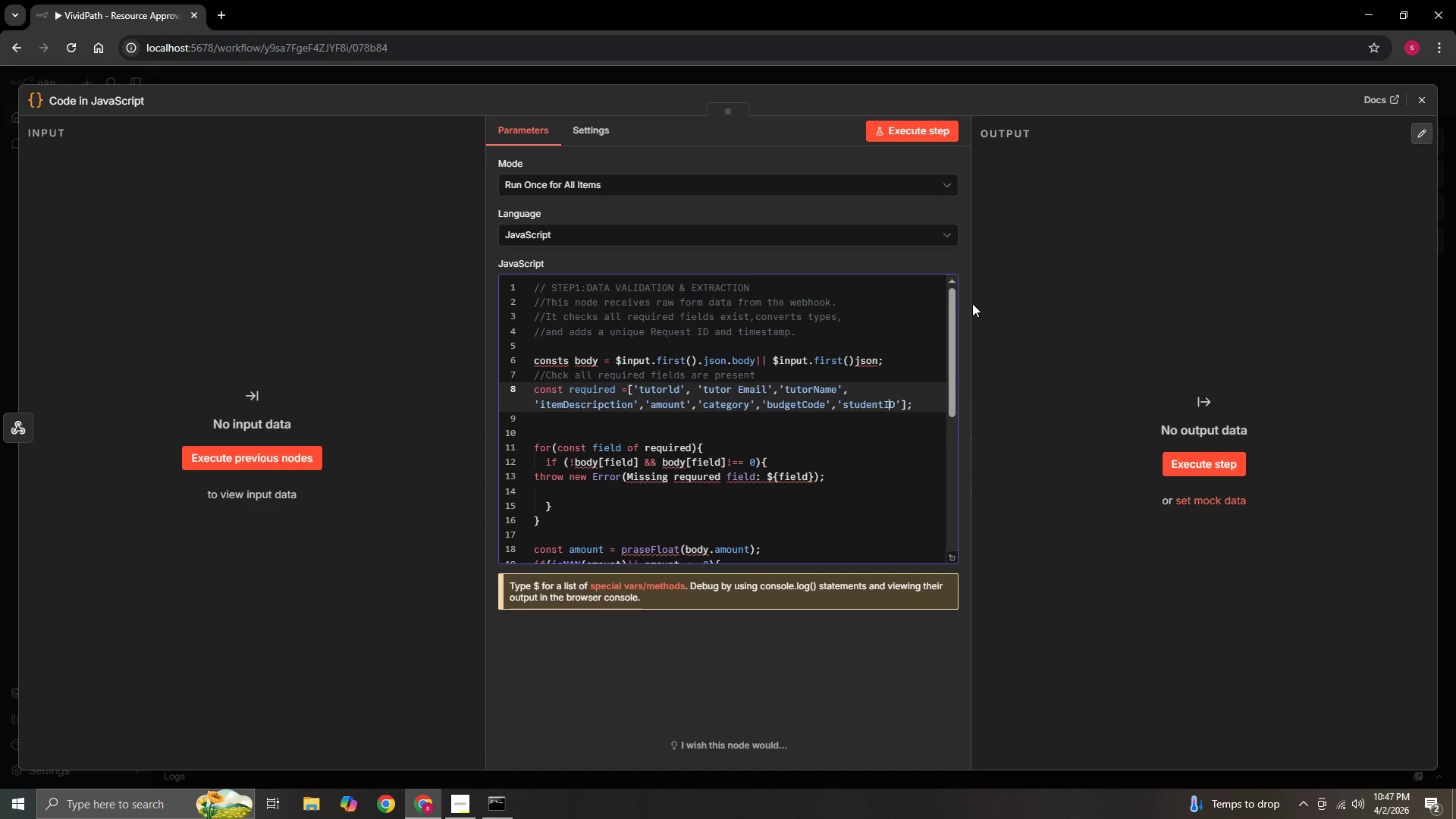 
key(ArrowRight)
 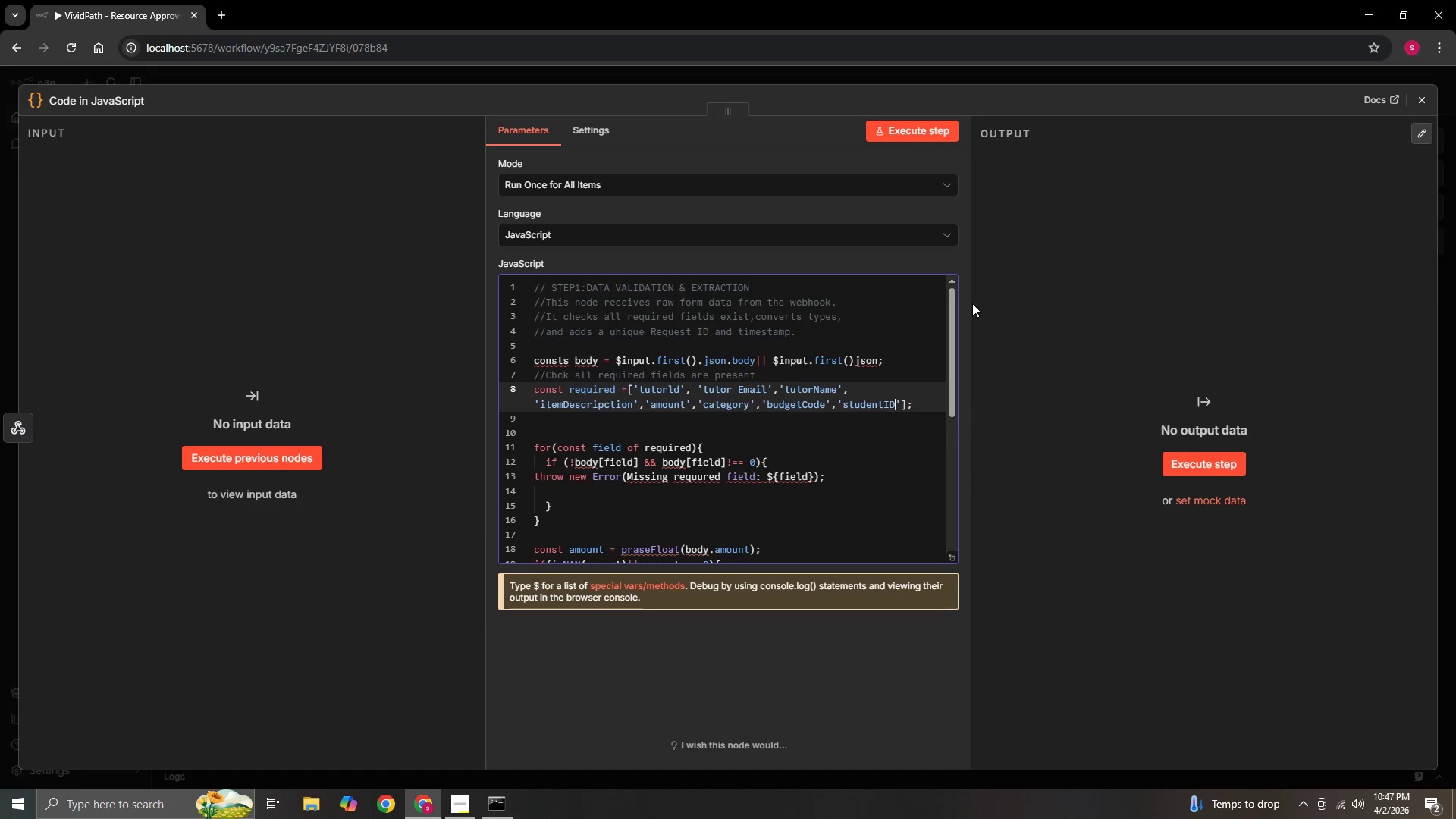 
key(ArrowRight)
 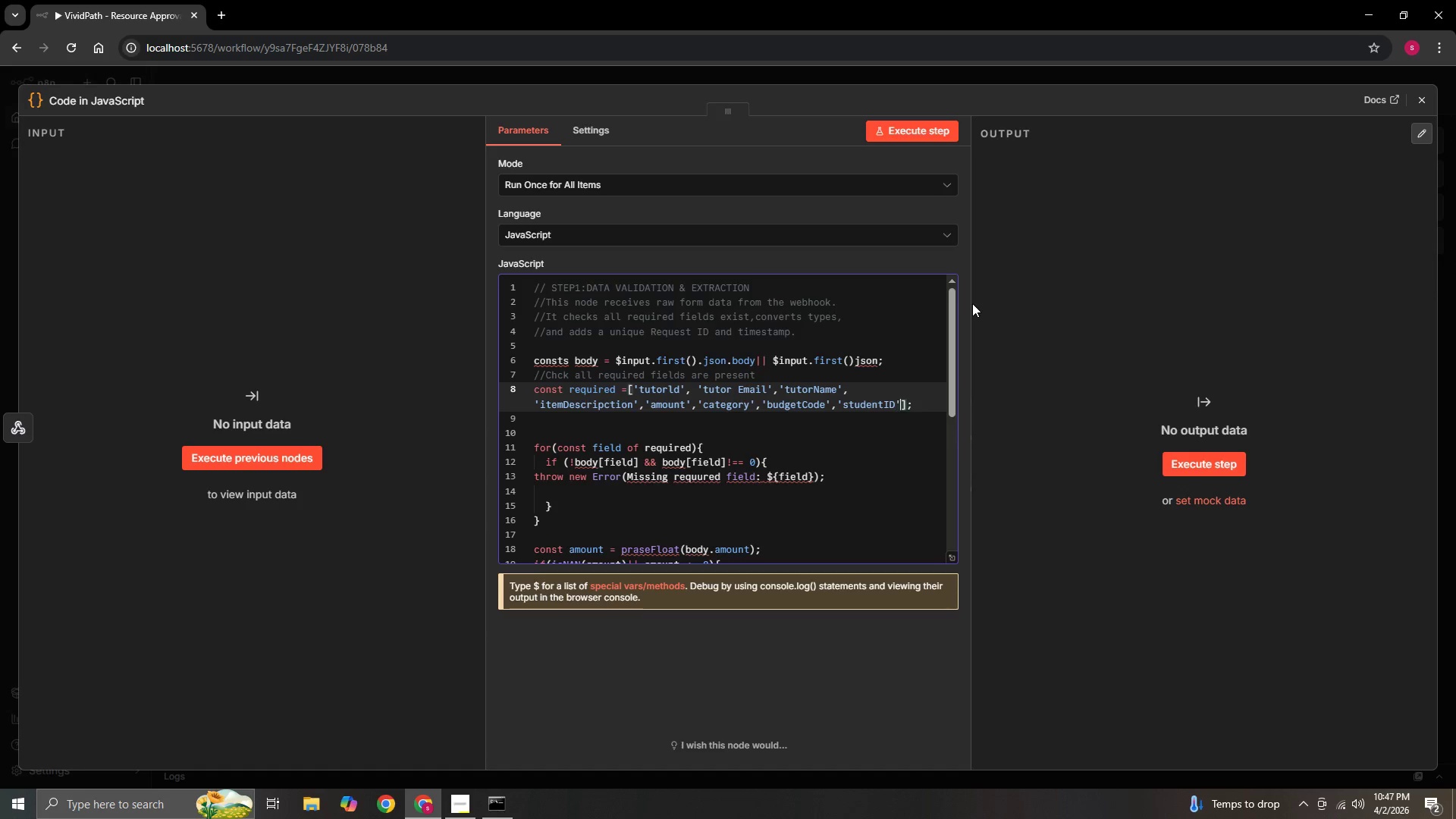 
key(ArrowRight)
 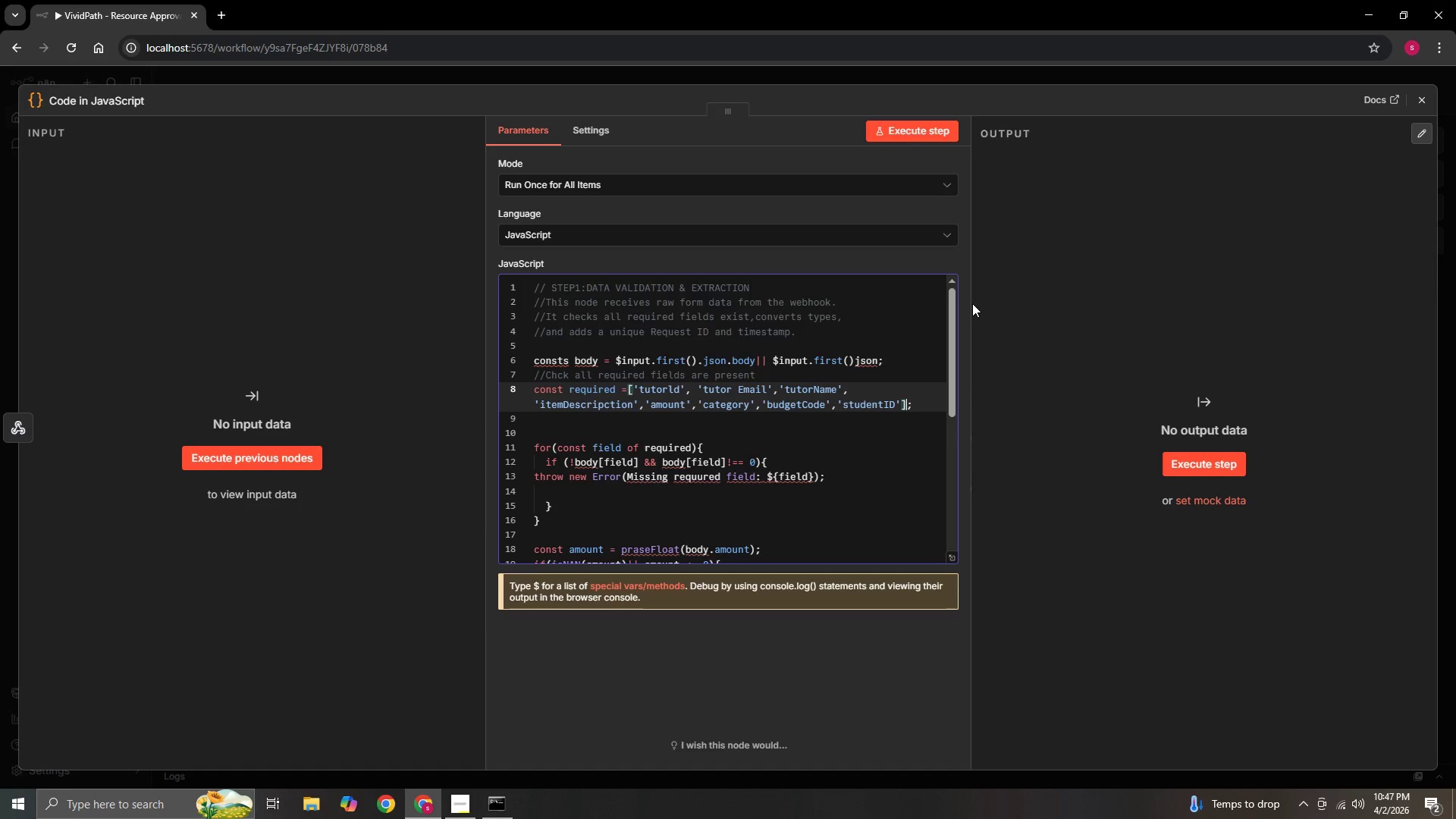 
key(ArrowRight)
 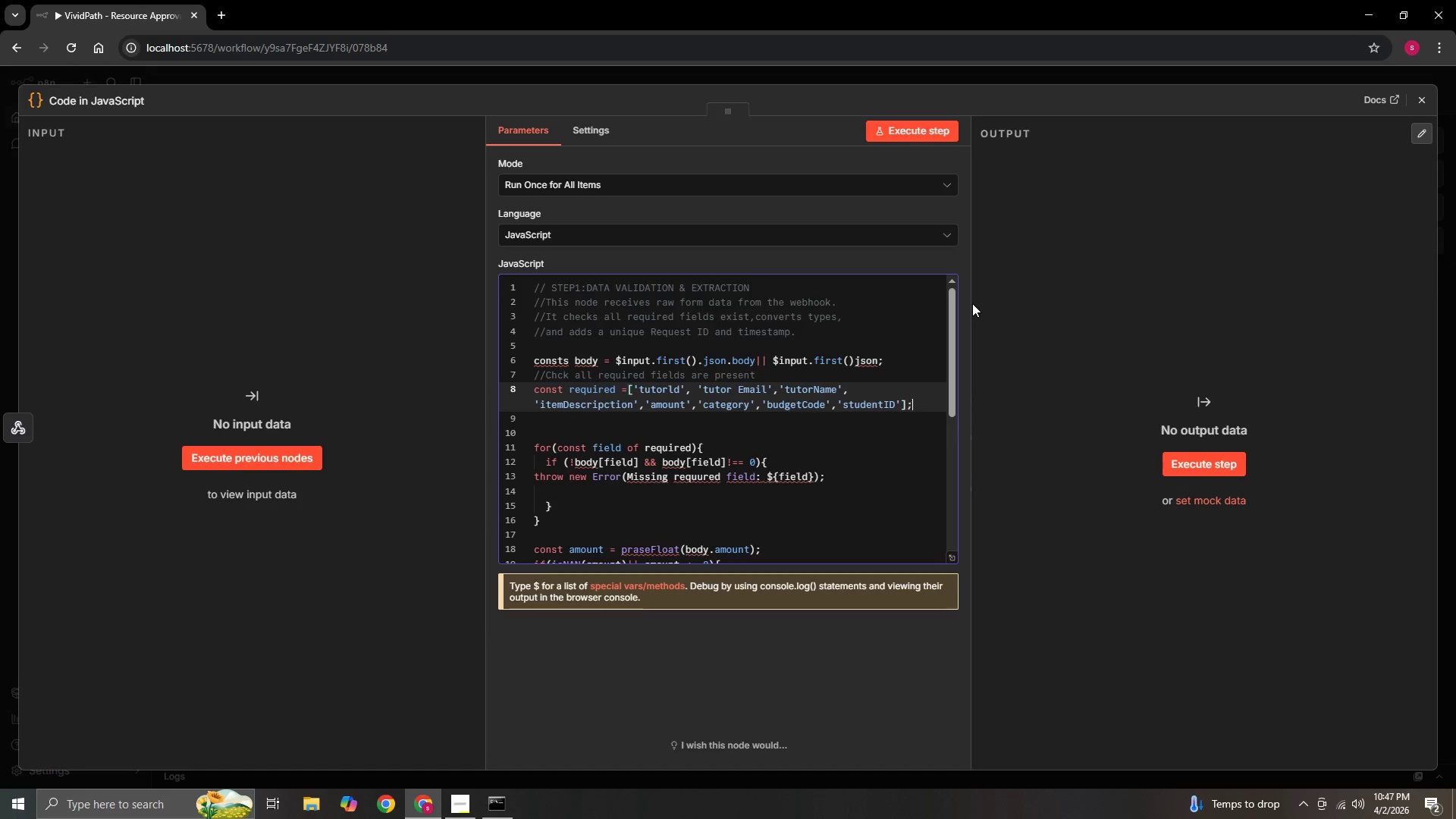 
key(ArrowRight)
 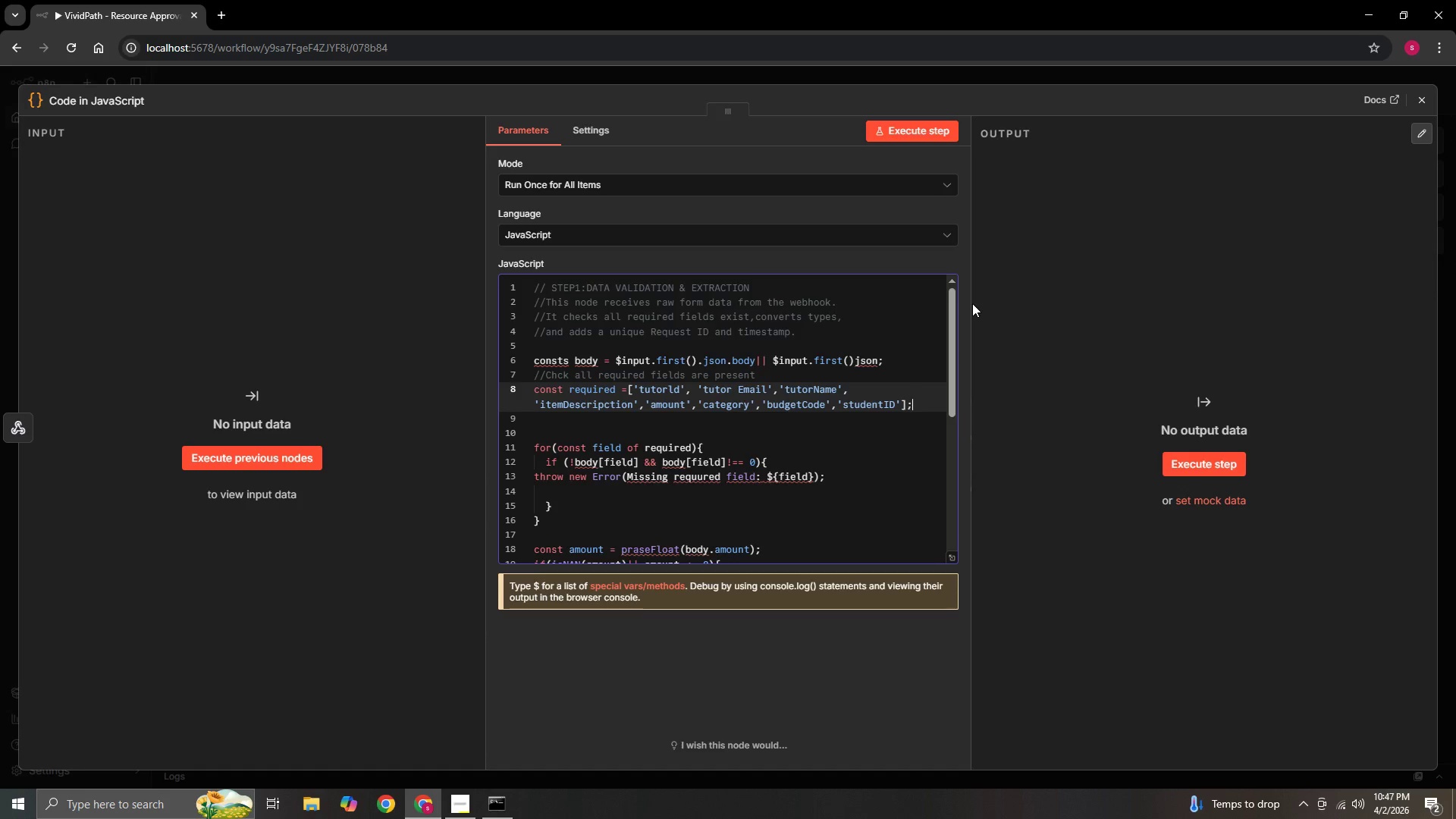 
key(ArrowRight)
 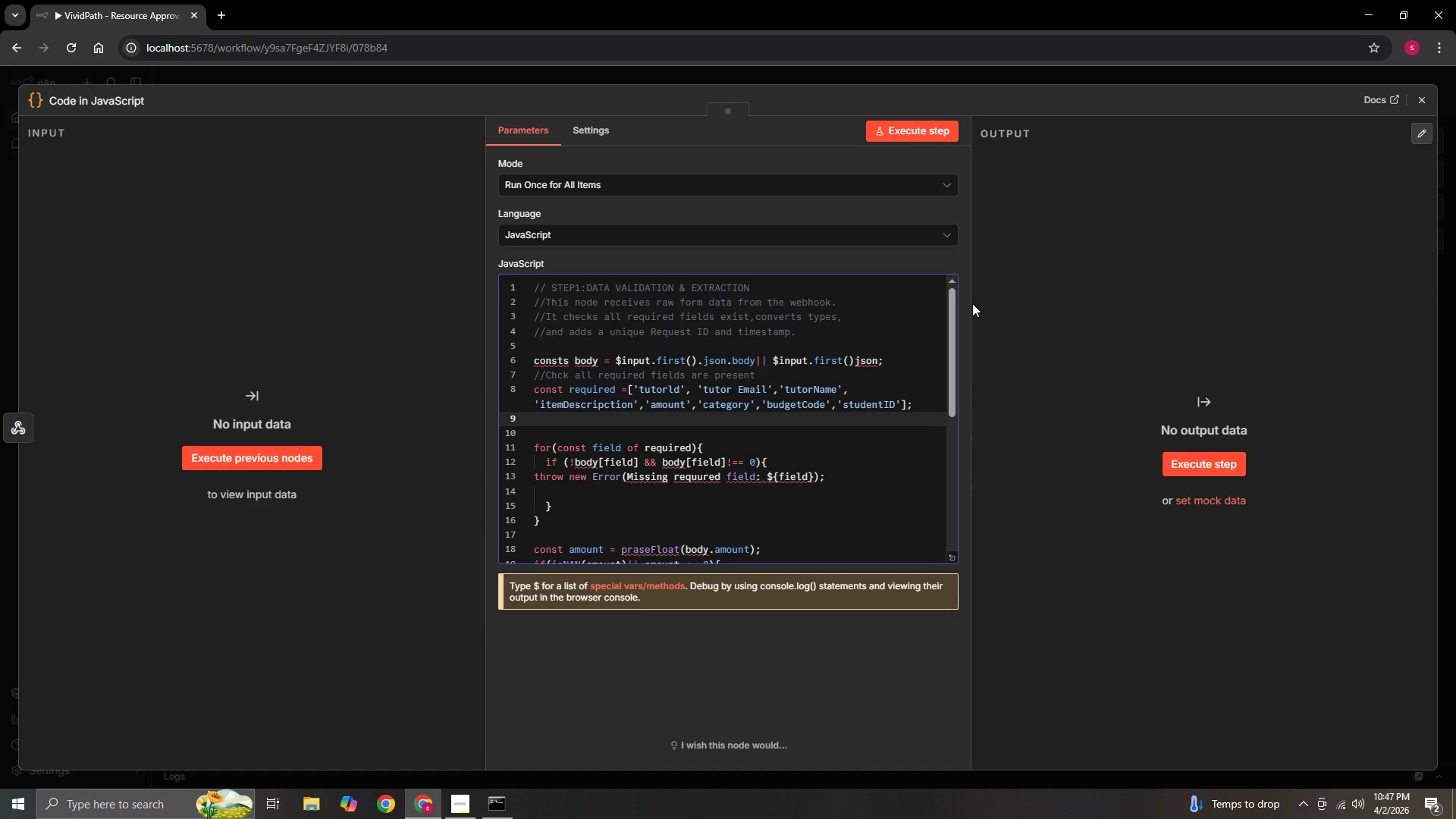 
key(ArrowDown)
 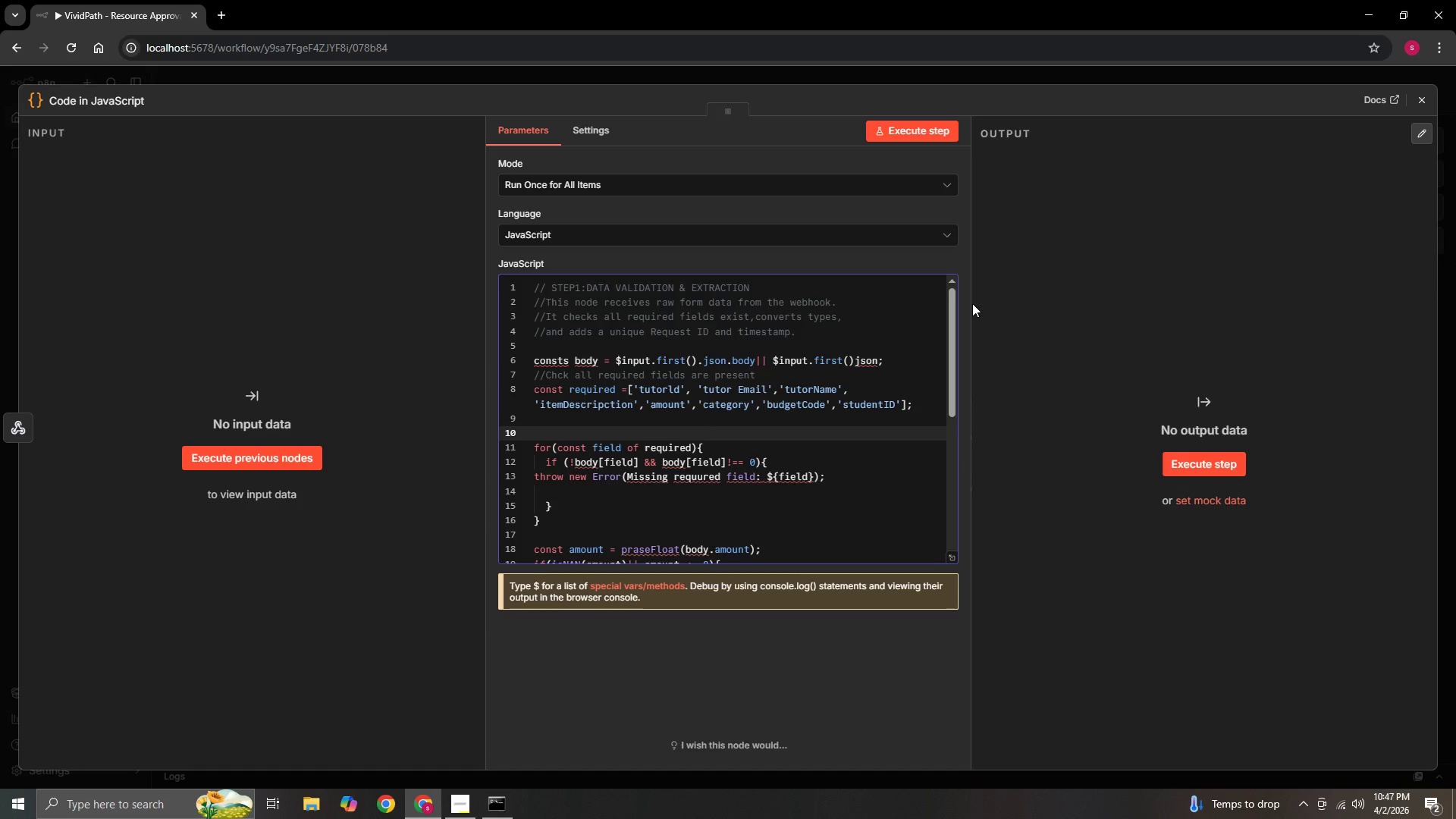 
key(ArrowDown)
 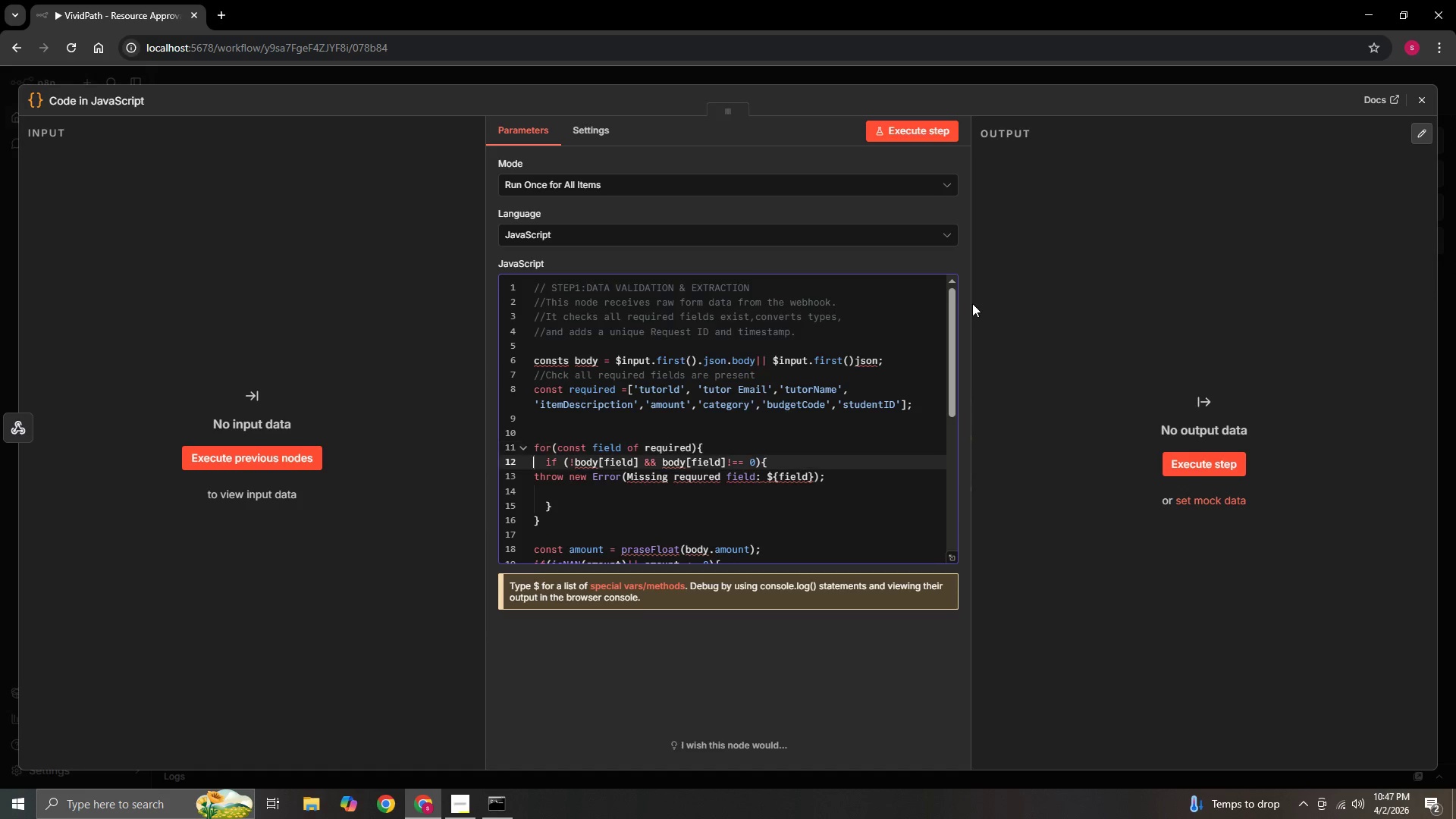 
key(ArrowDown)
 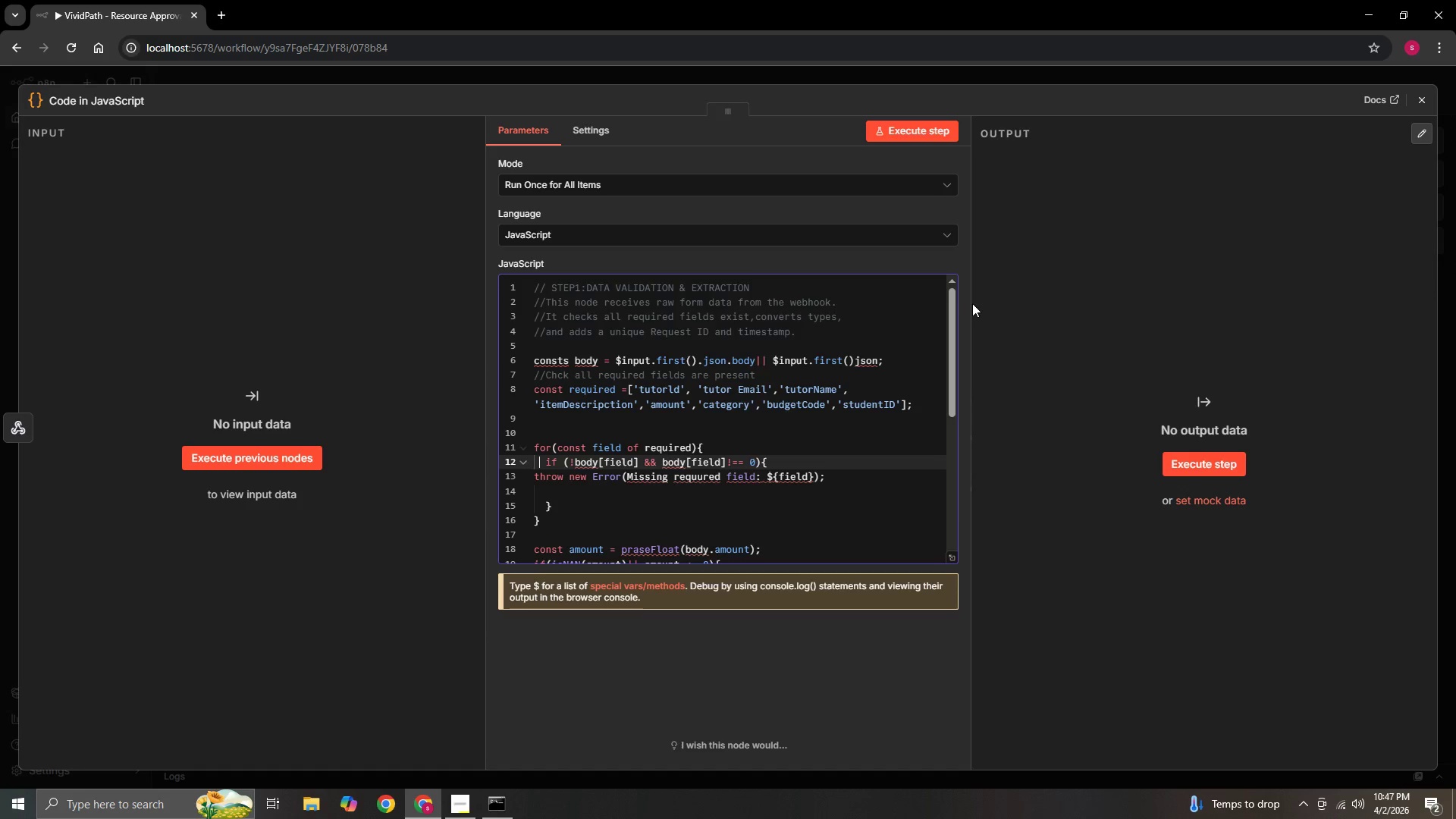 
key(ArrowRight)
 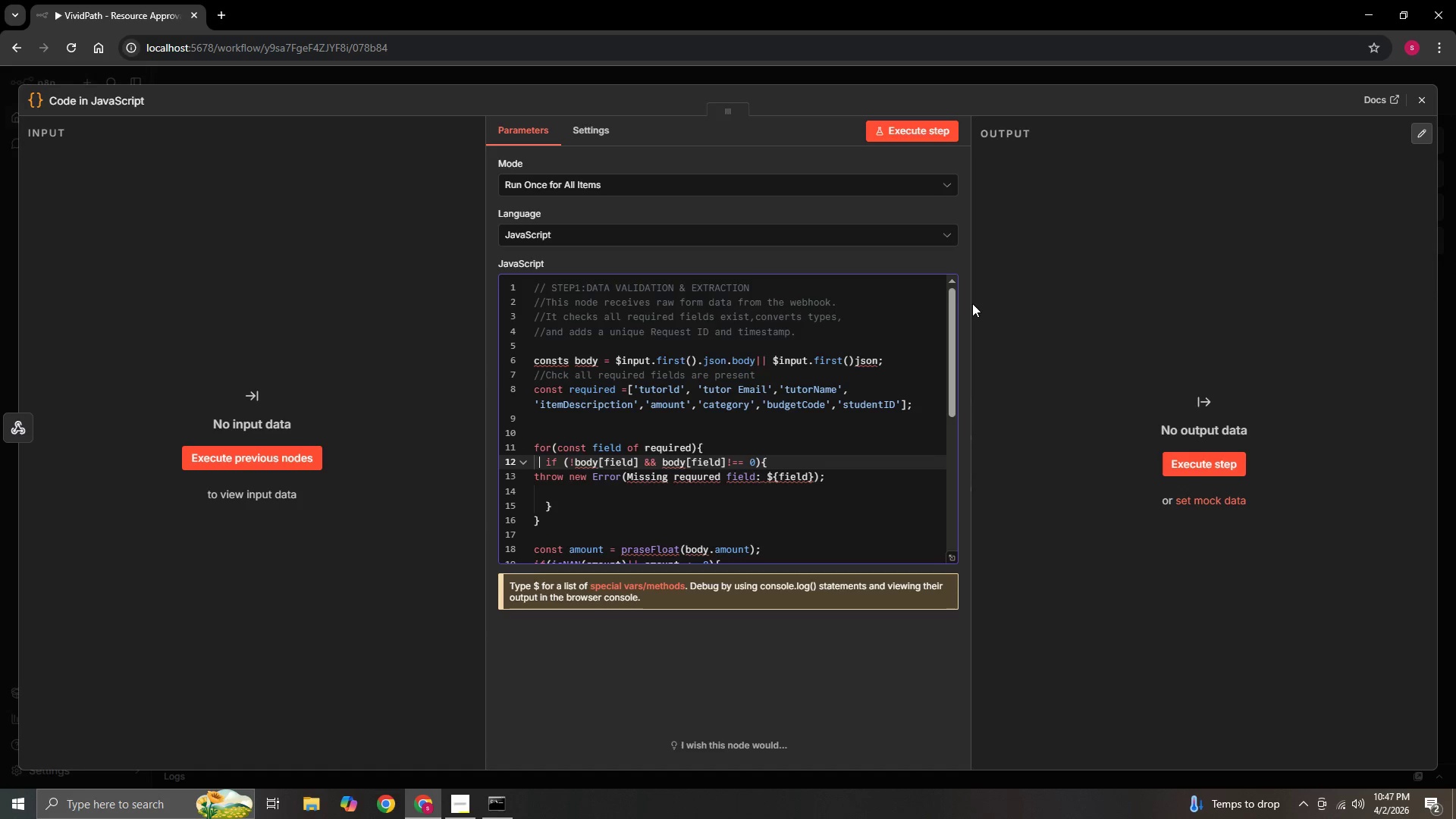 
key(ArrowUp)
 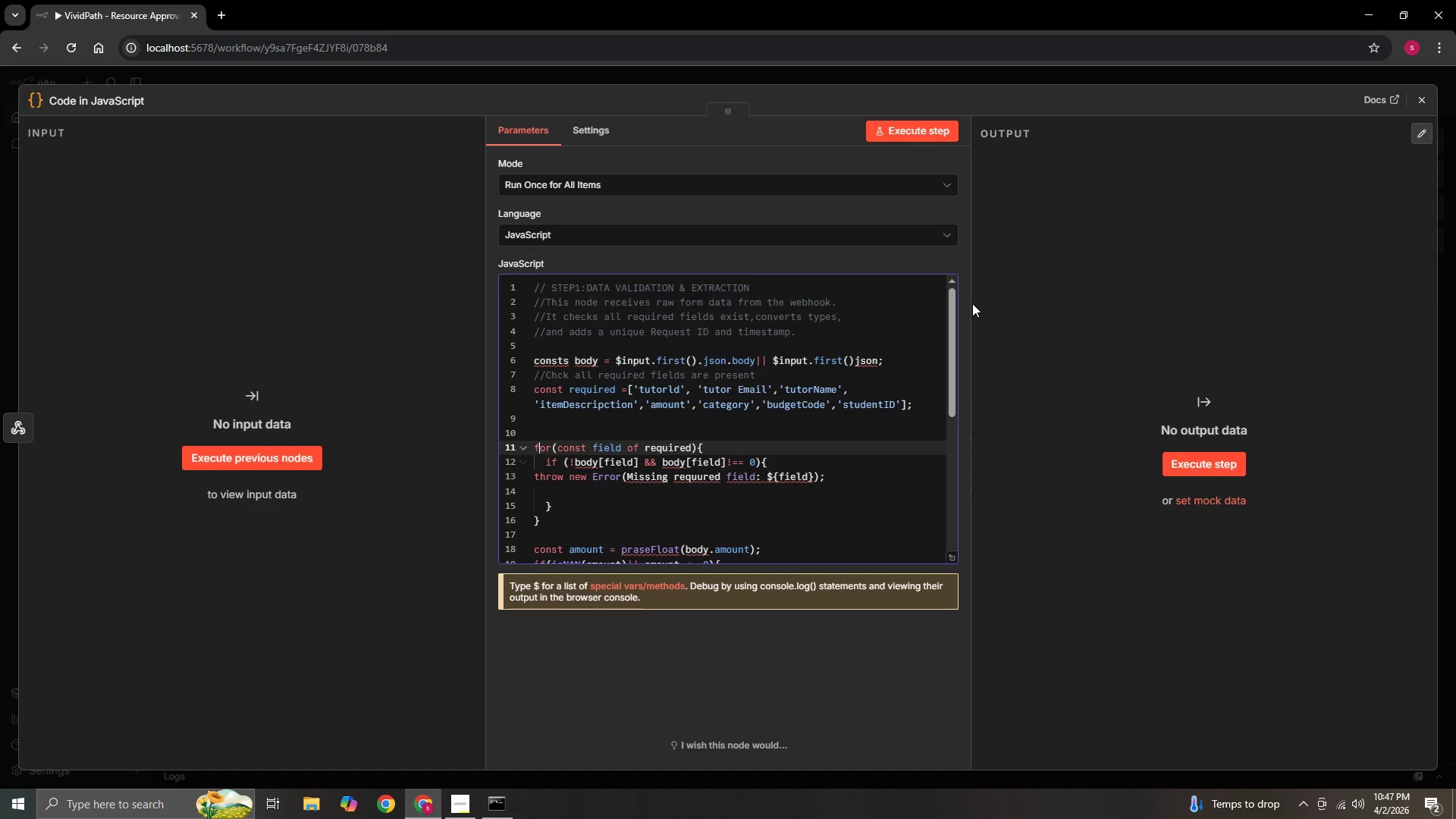 
key(ArrowUp)
 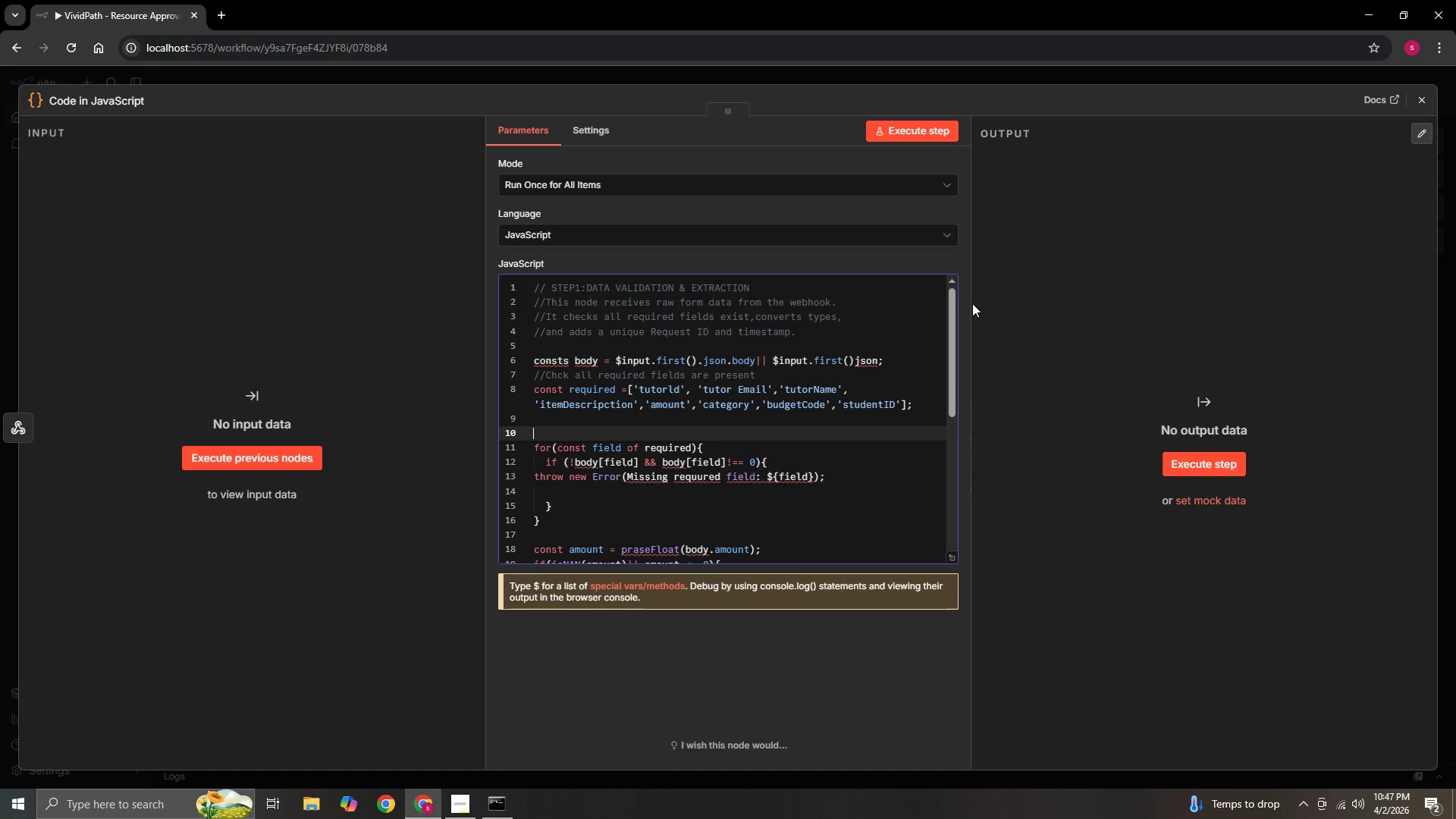 
key(ArrowRight)
 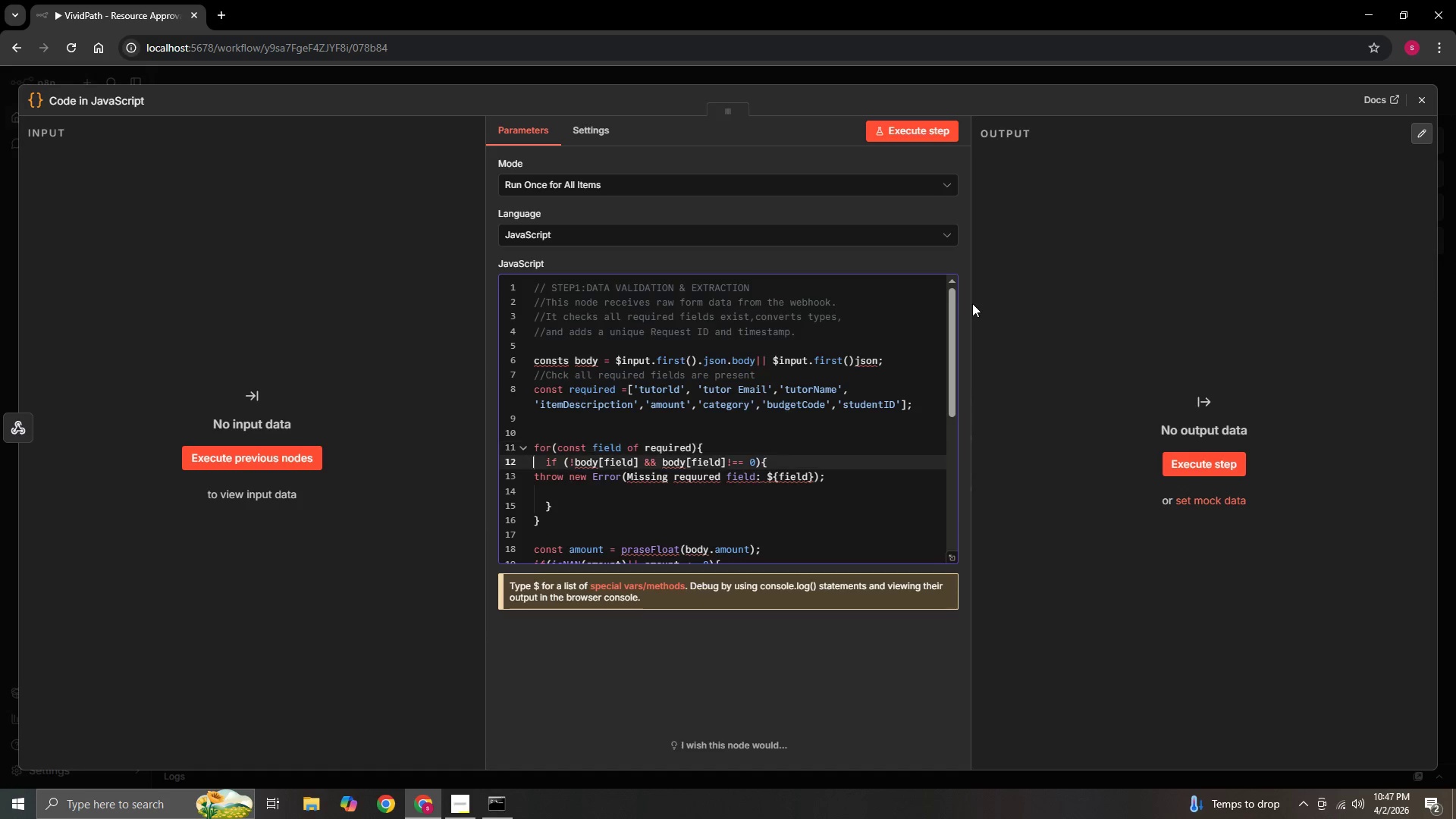 
key(ArrowDown)
 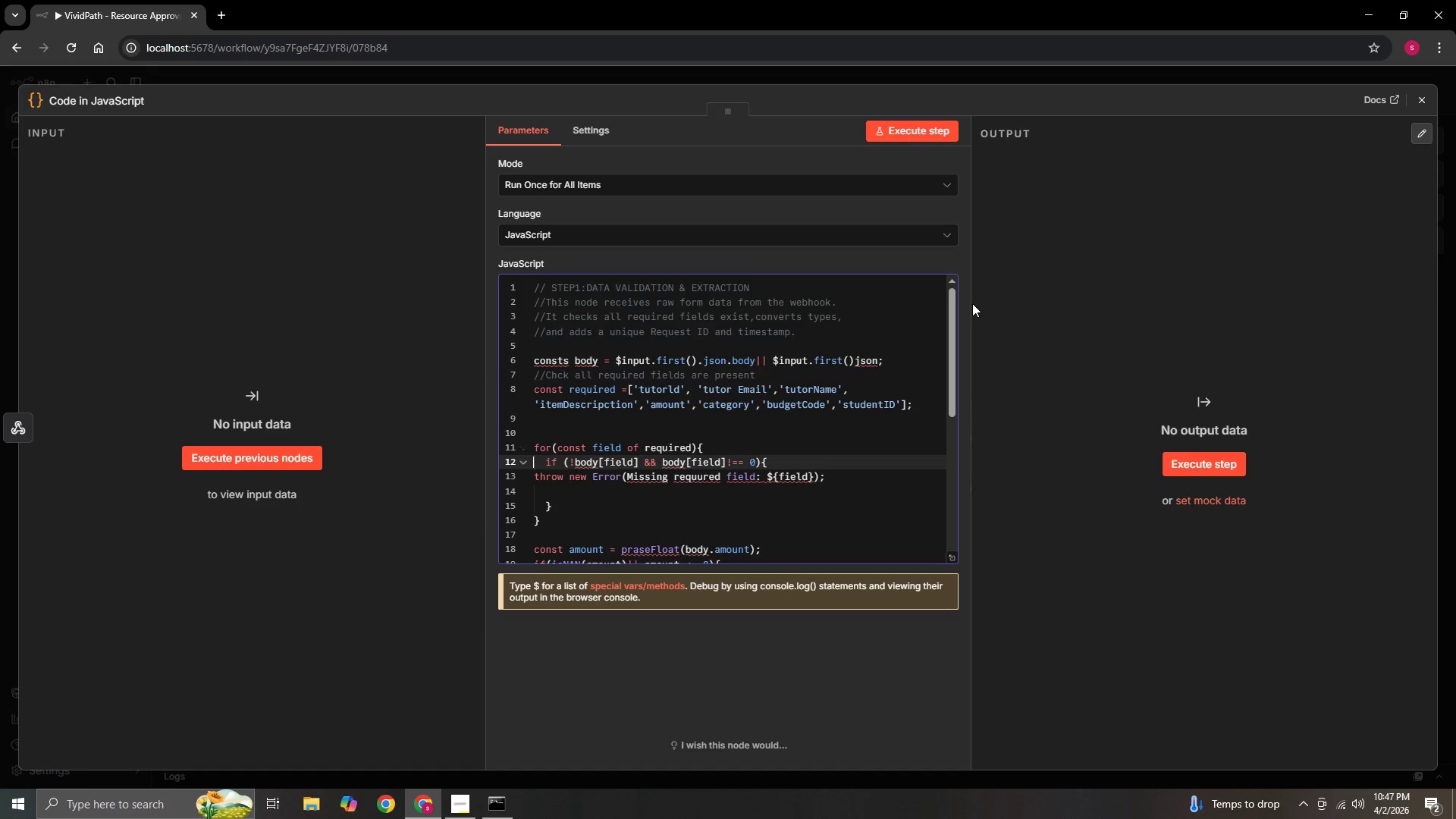 
key(ArrowRight)
 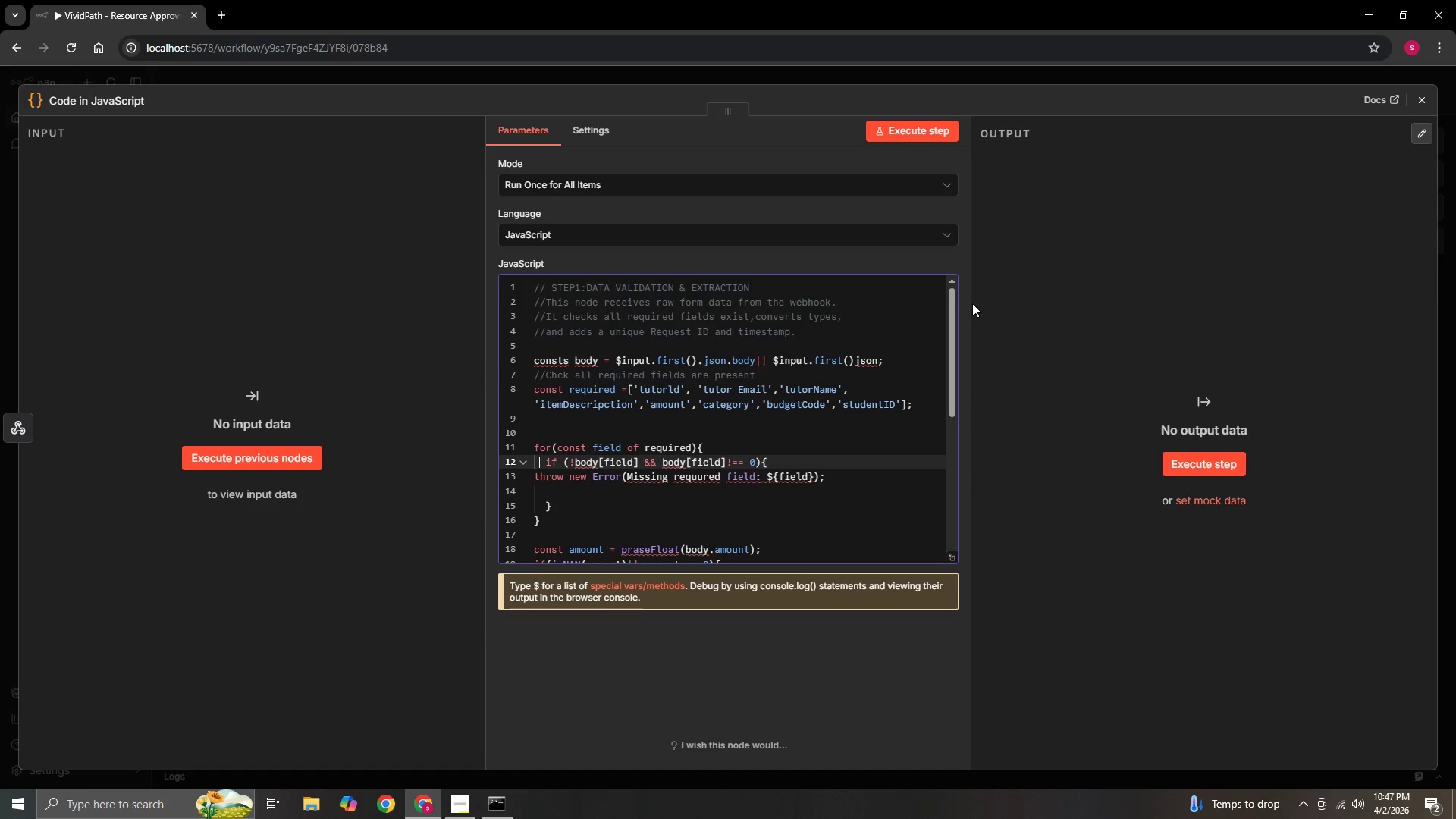 
key(ArrowRight)
 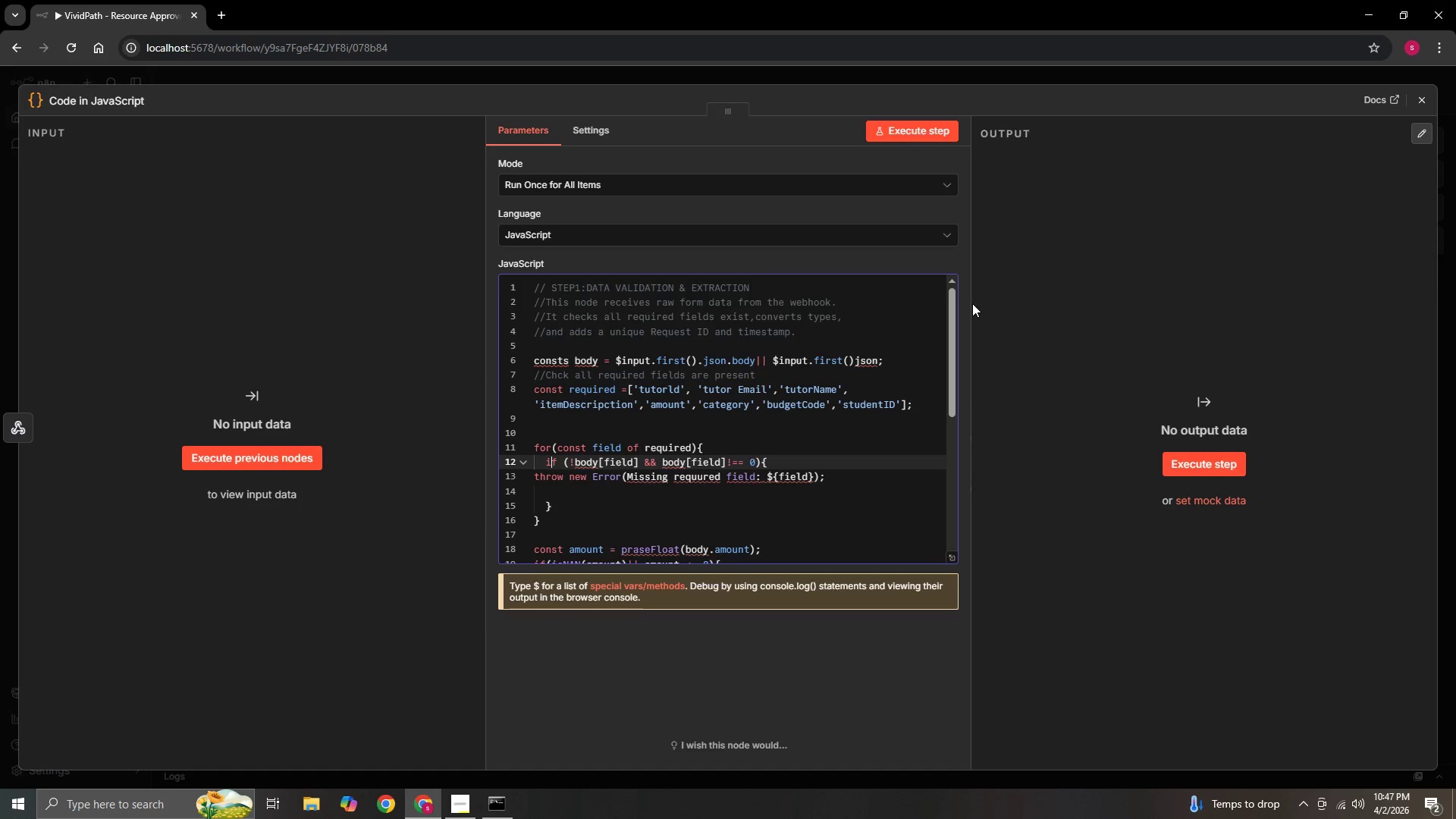 
key(ArrowRight)
 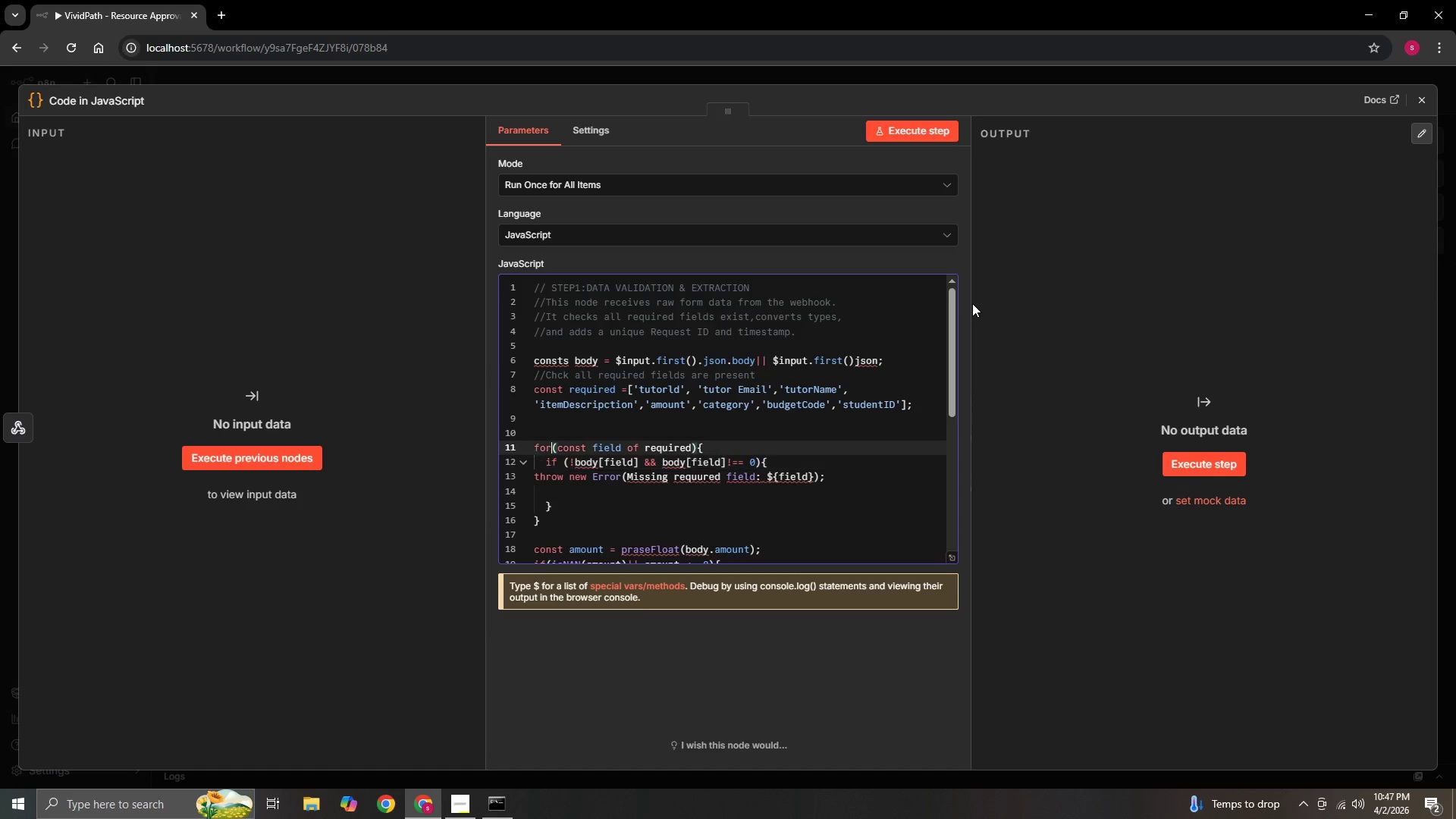 
key(ArrowUp)
 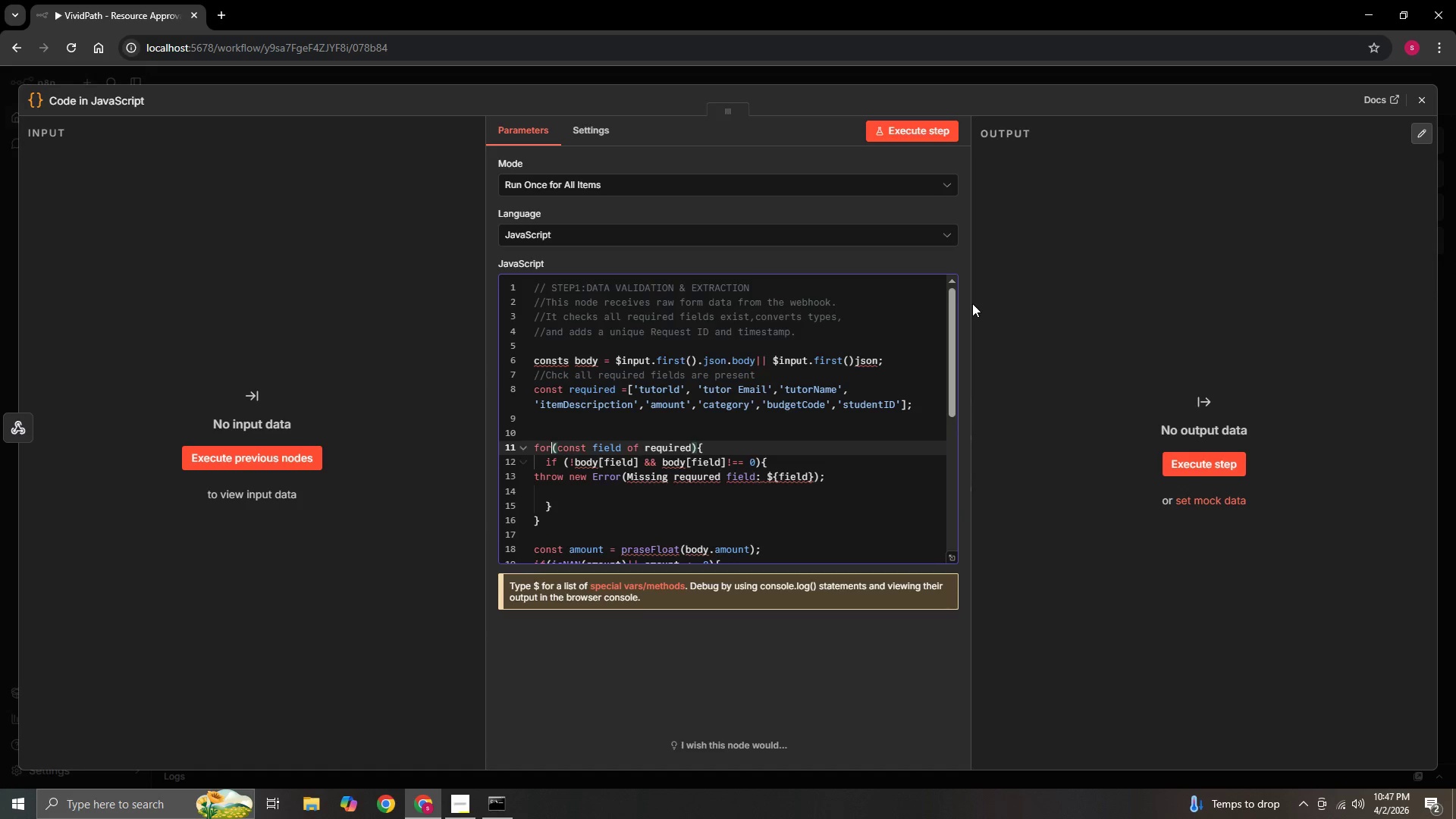 
key(ArrowUp)
 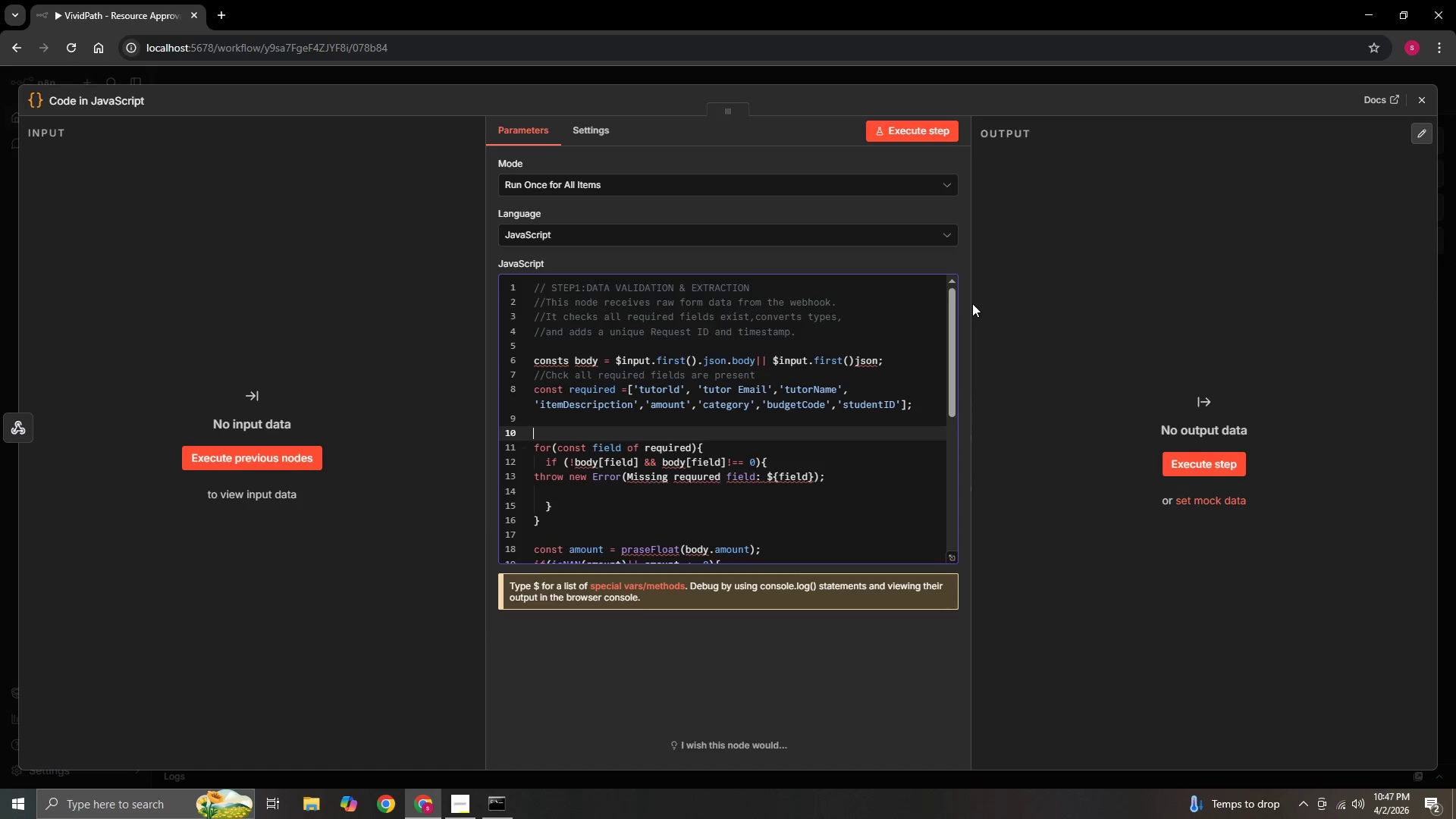 
key(ArrowRight)
 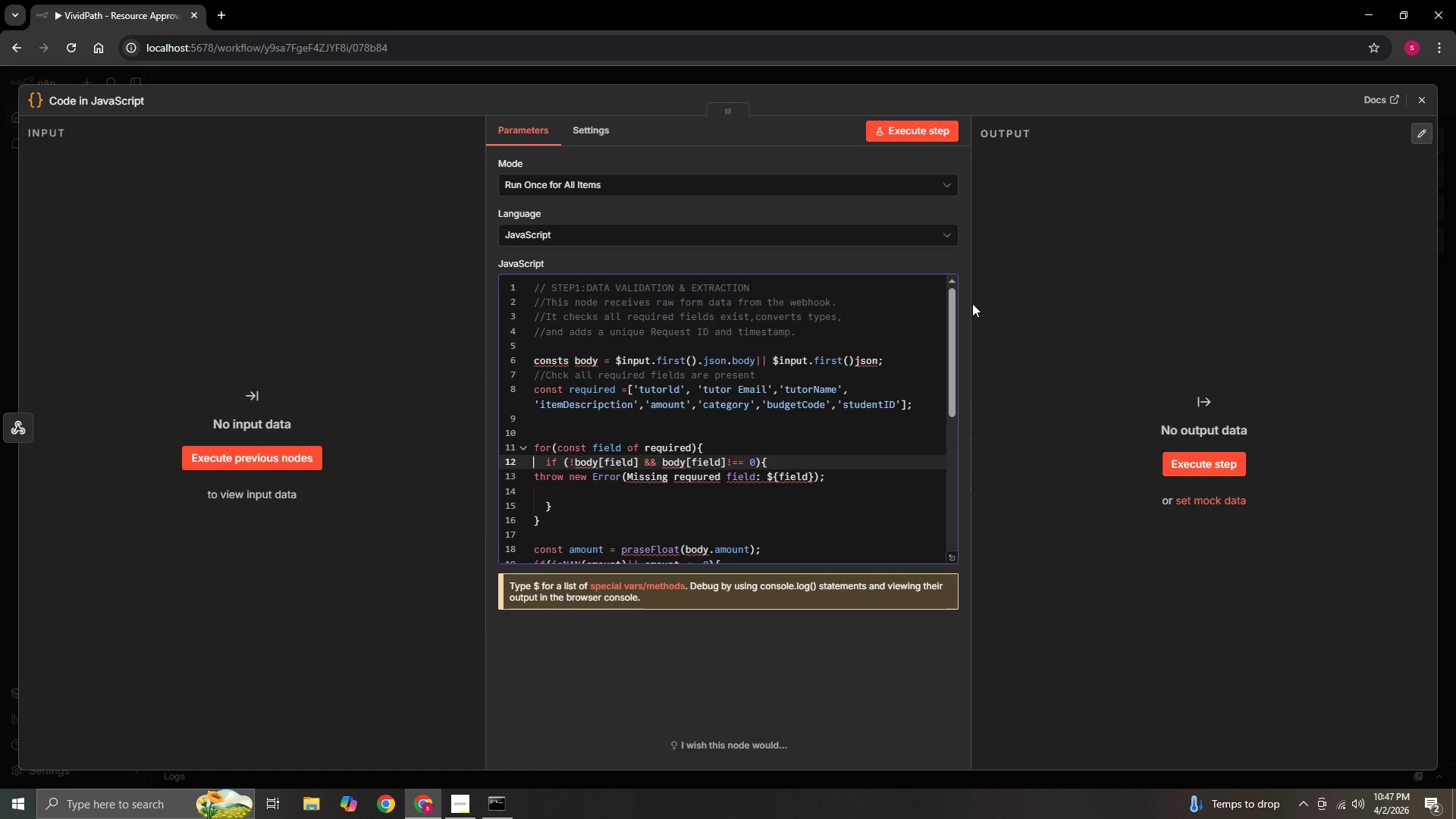 
key(ArrowDown)
 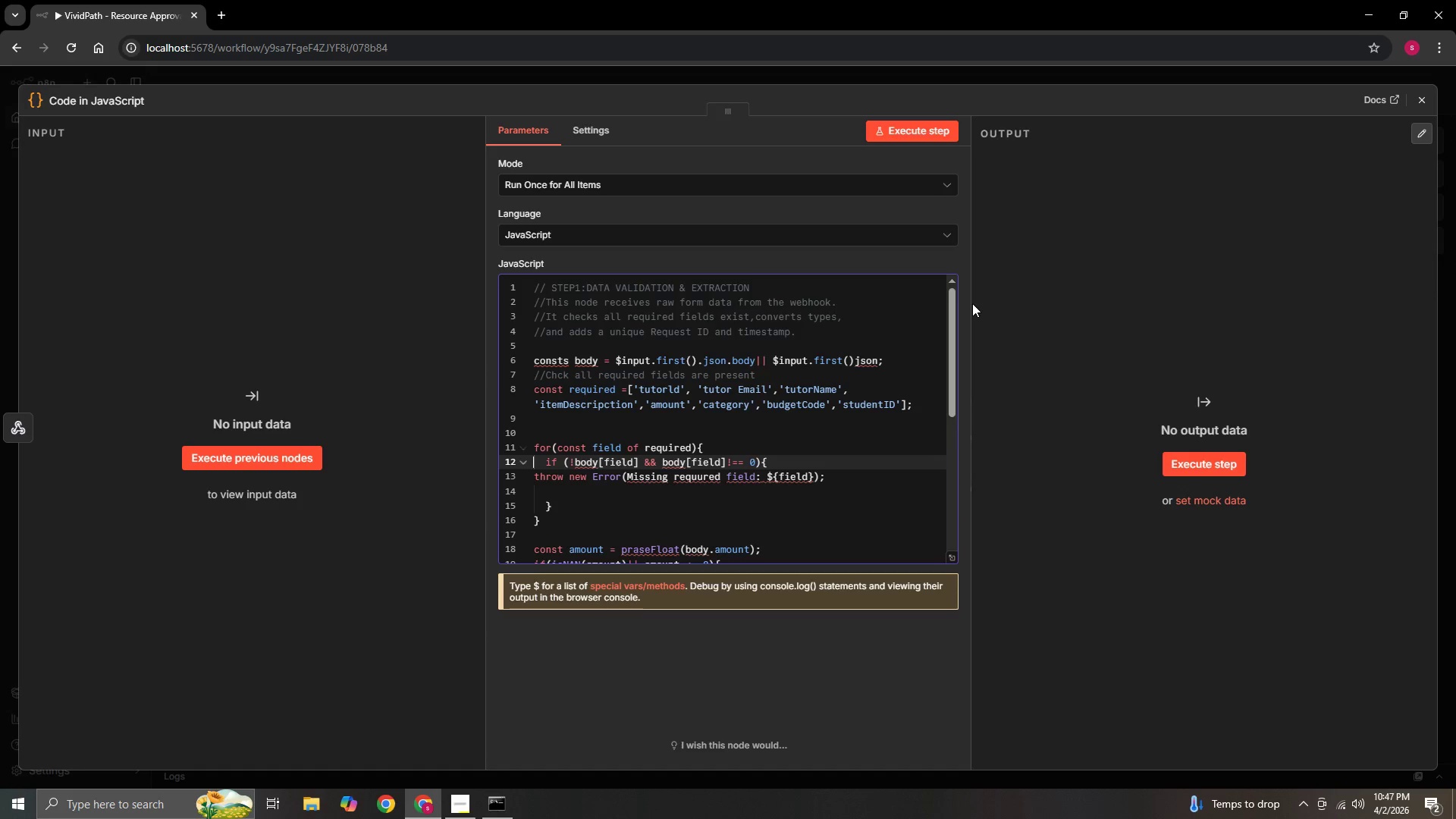 
key(ArrowRight)
 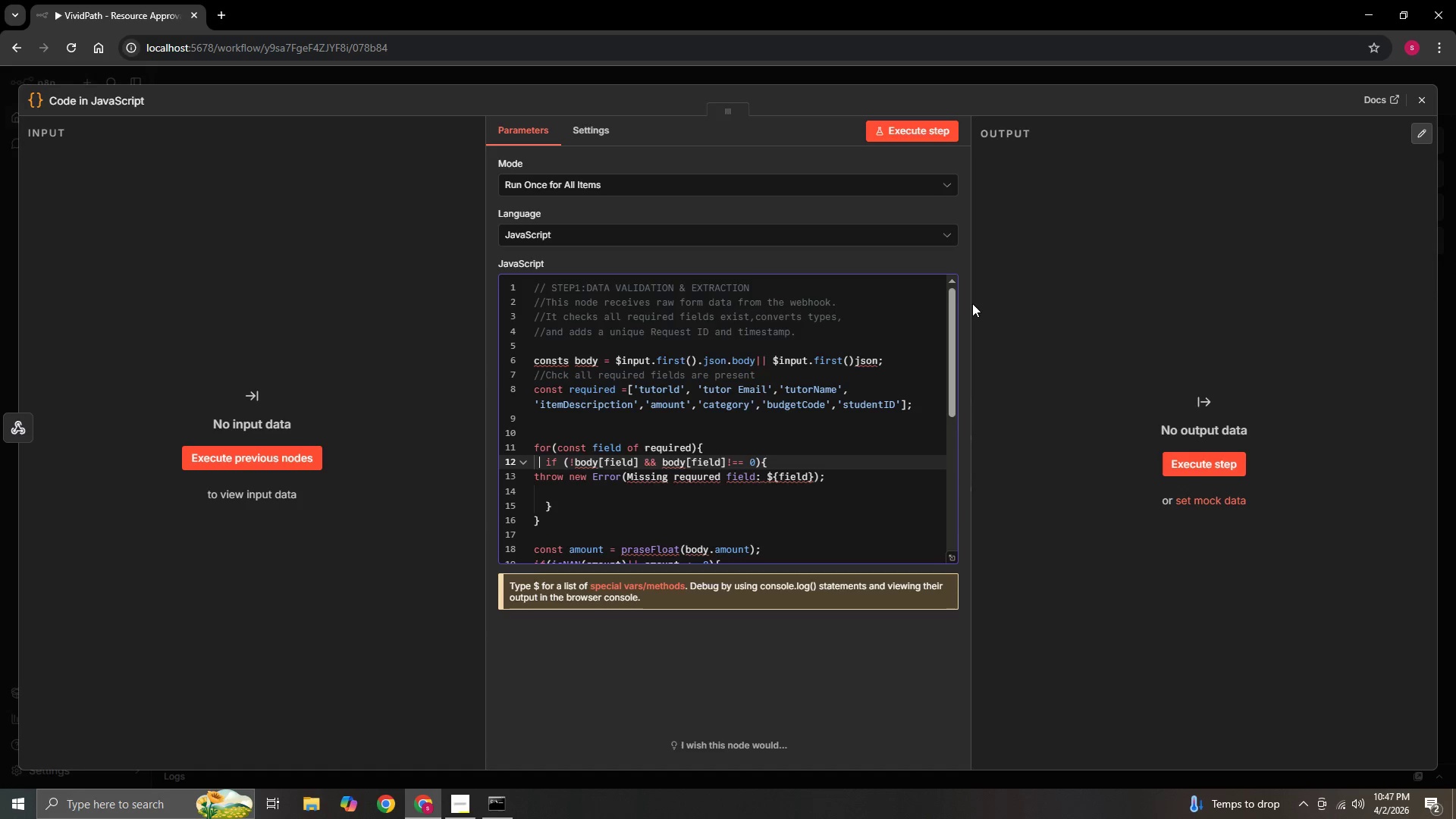 
key(ArrowUp)
 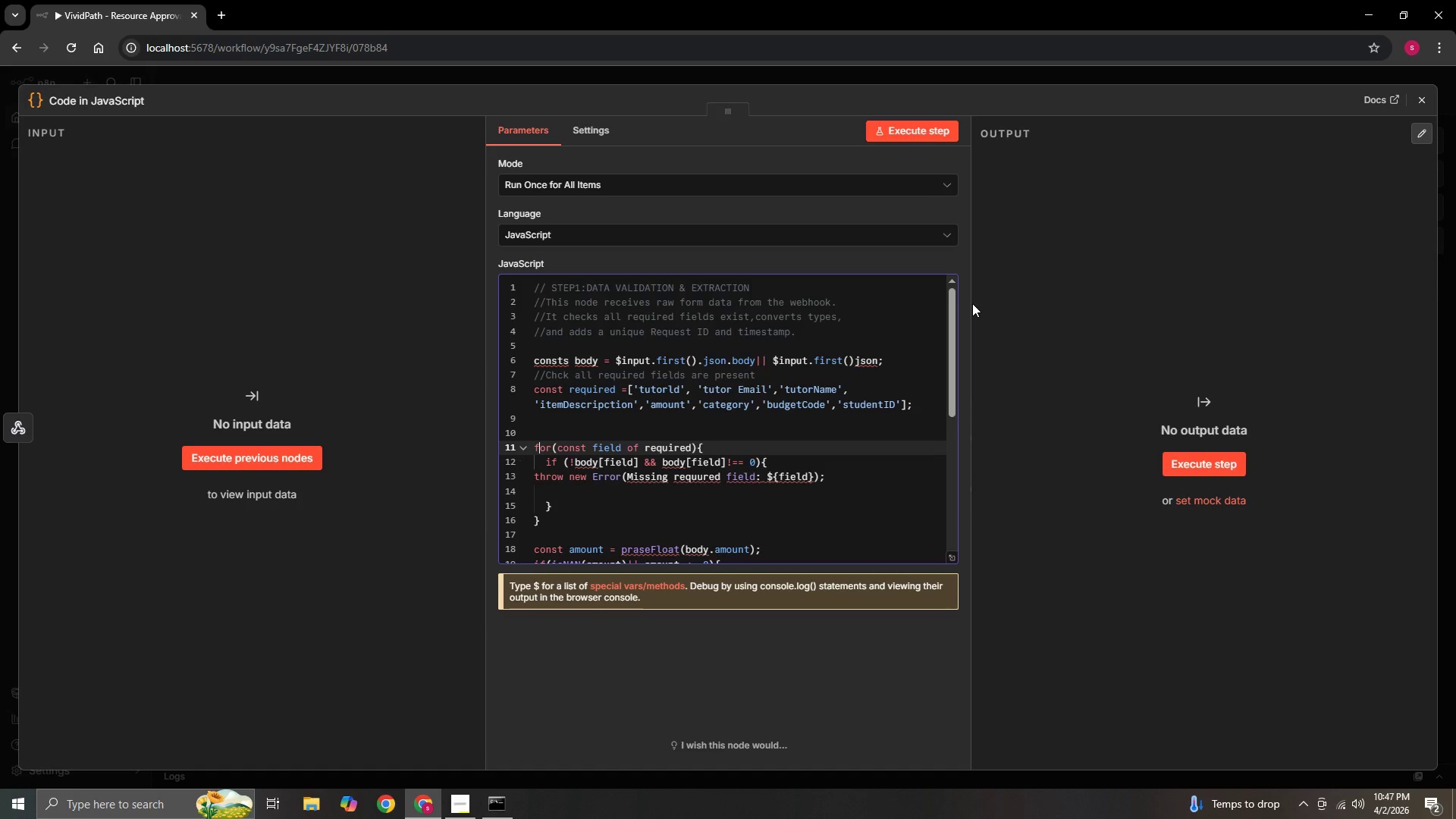 
key(ArrowRight)
 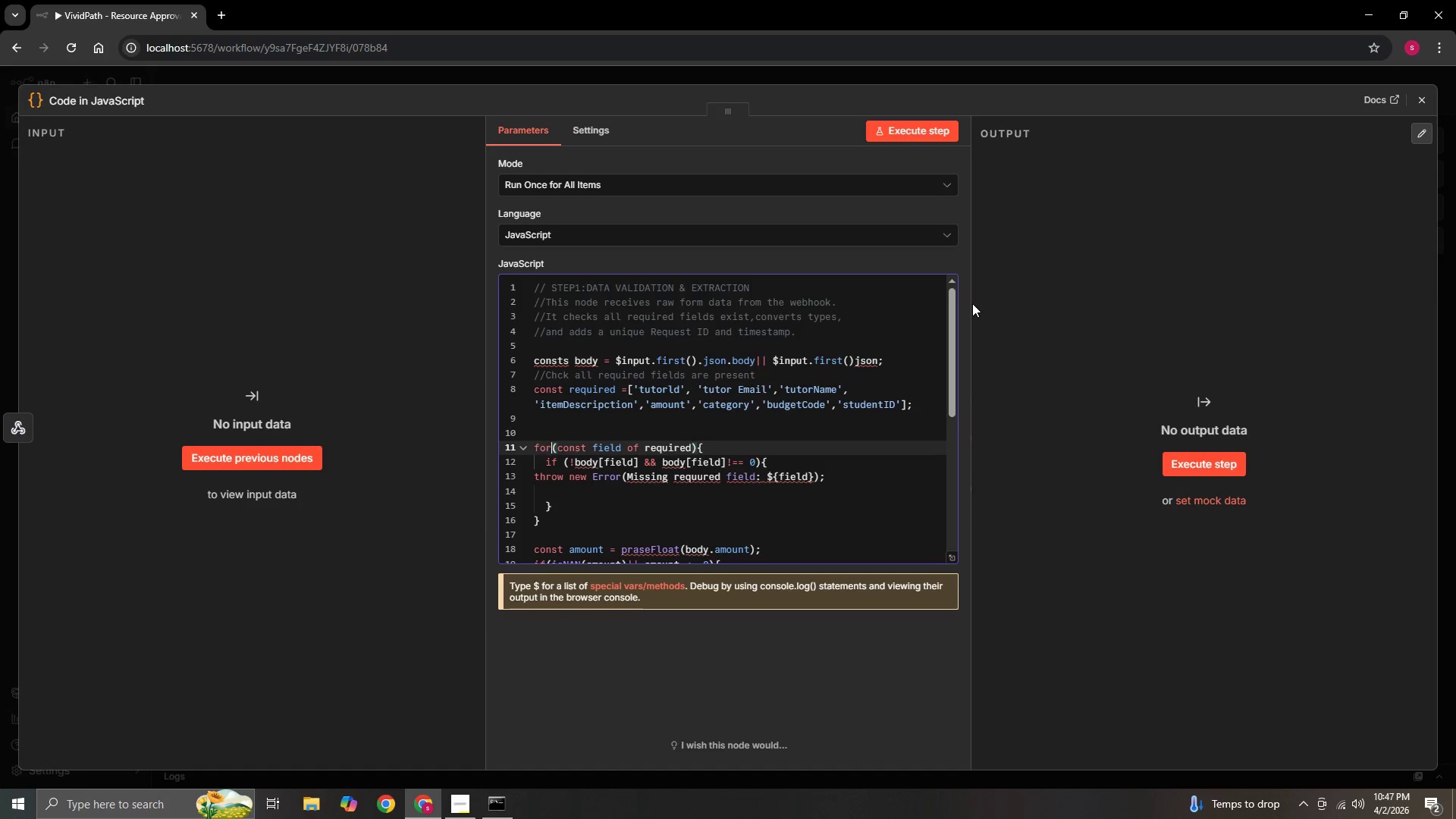 
key(ArrowRight)
 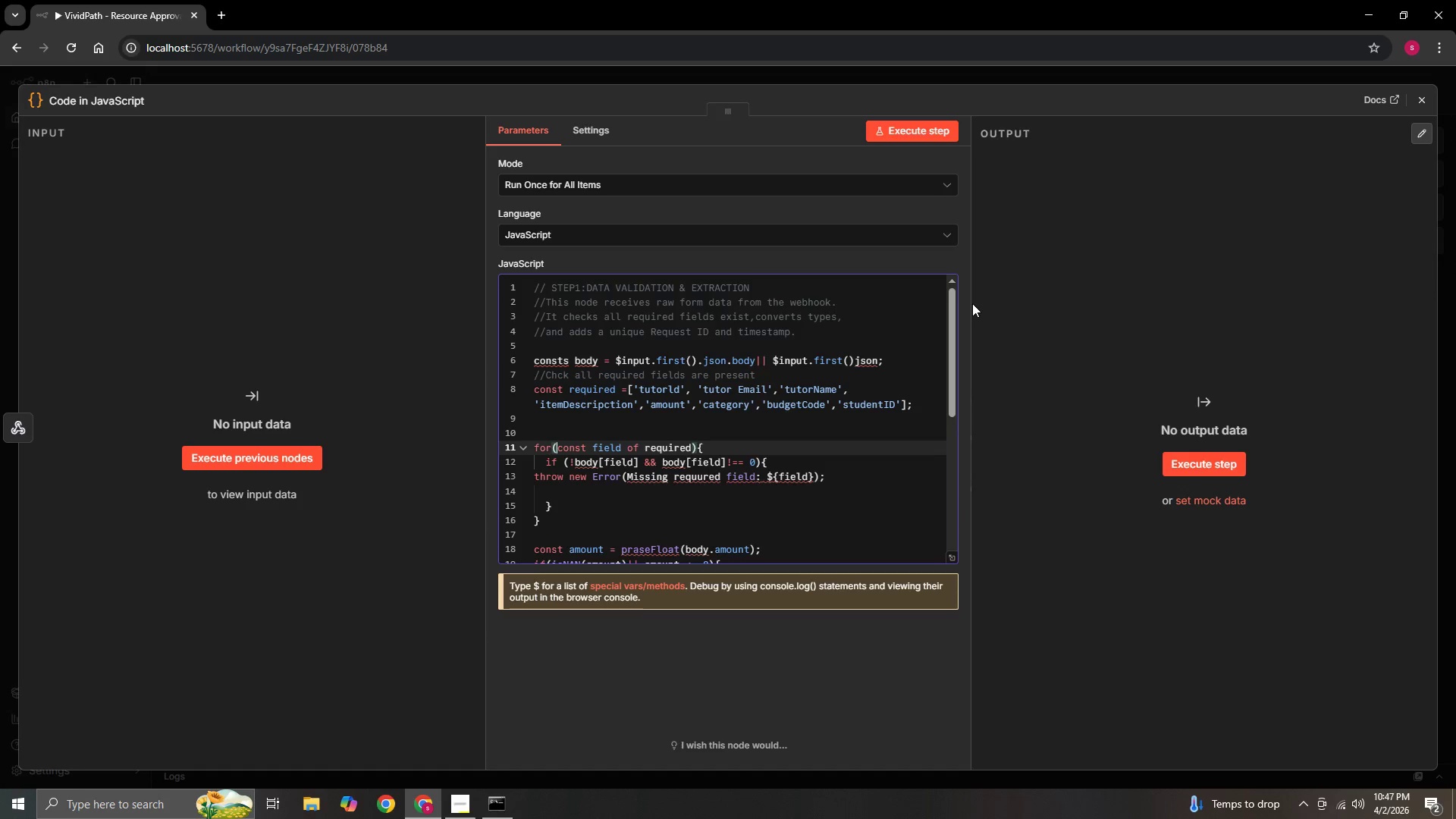 
key(ArrowRight)
 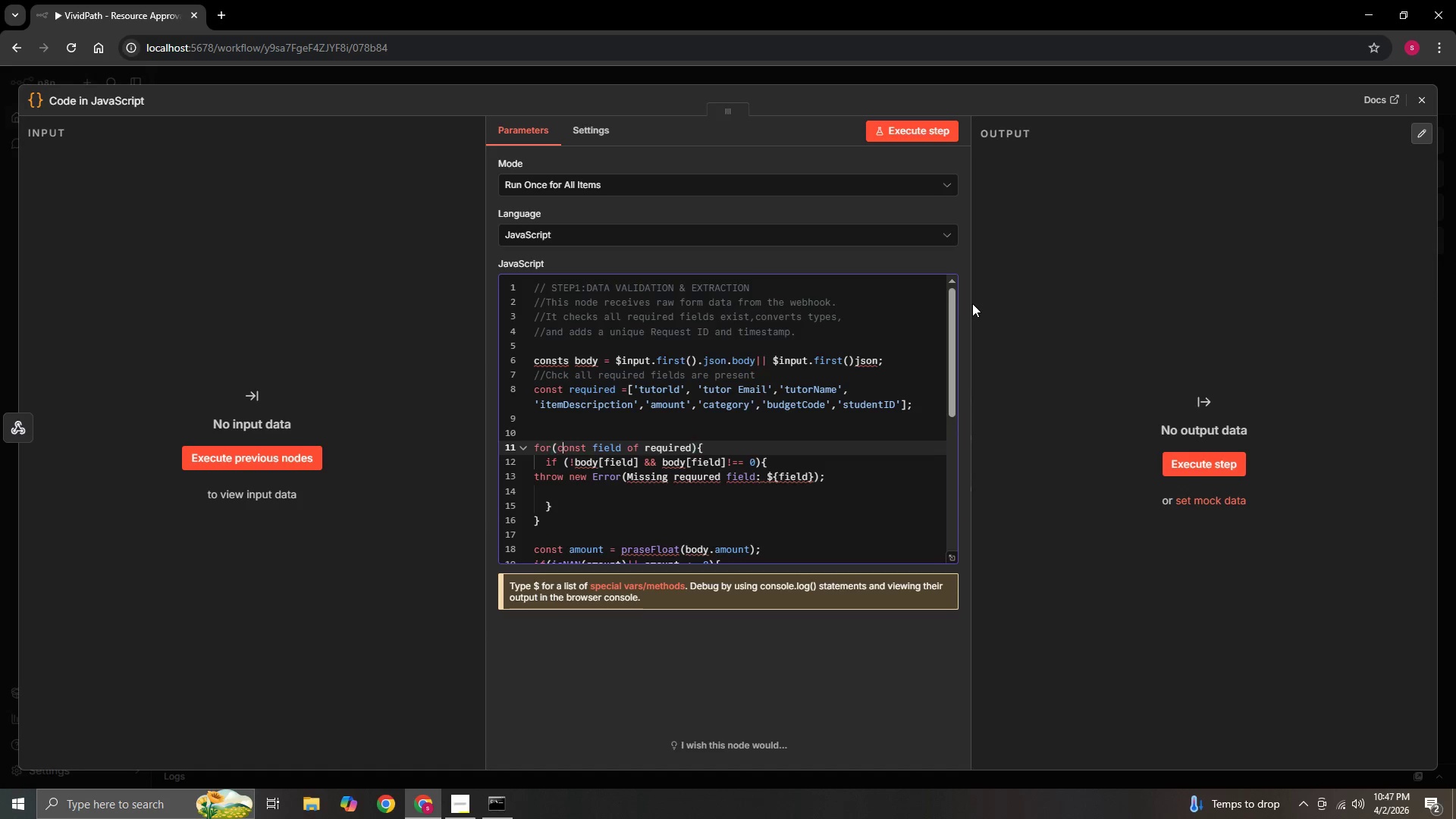 
key(ArrowRight)
 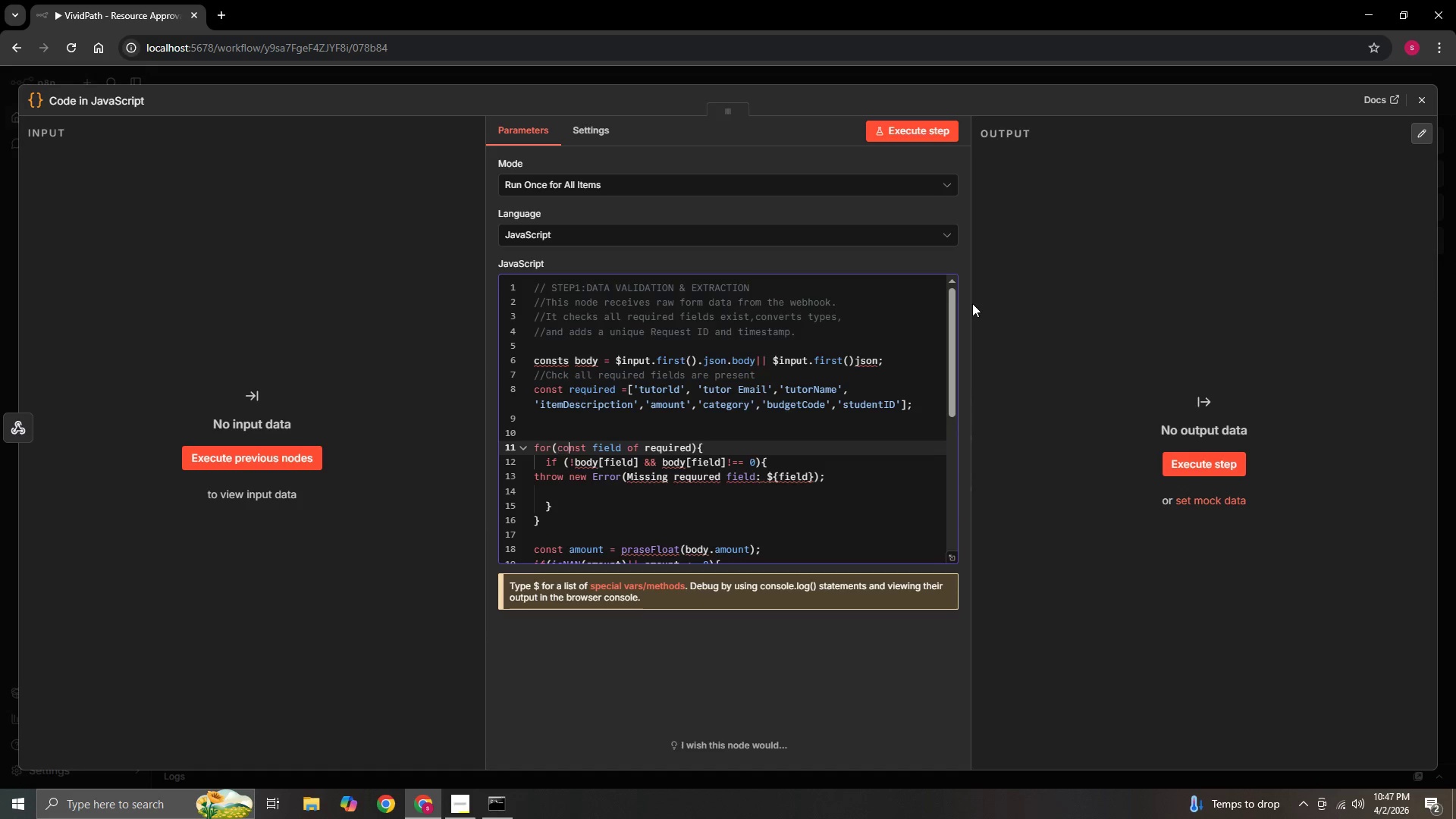 
key(ArrowRight)
 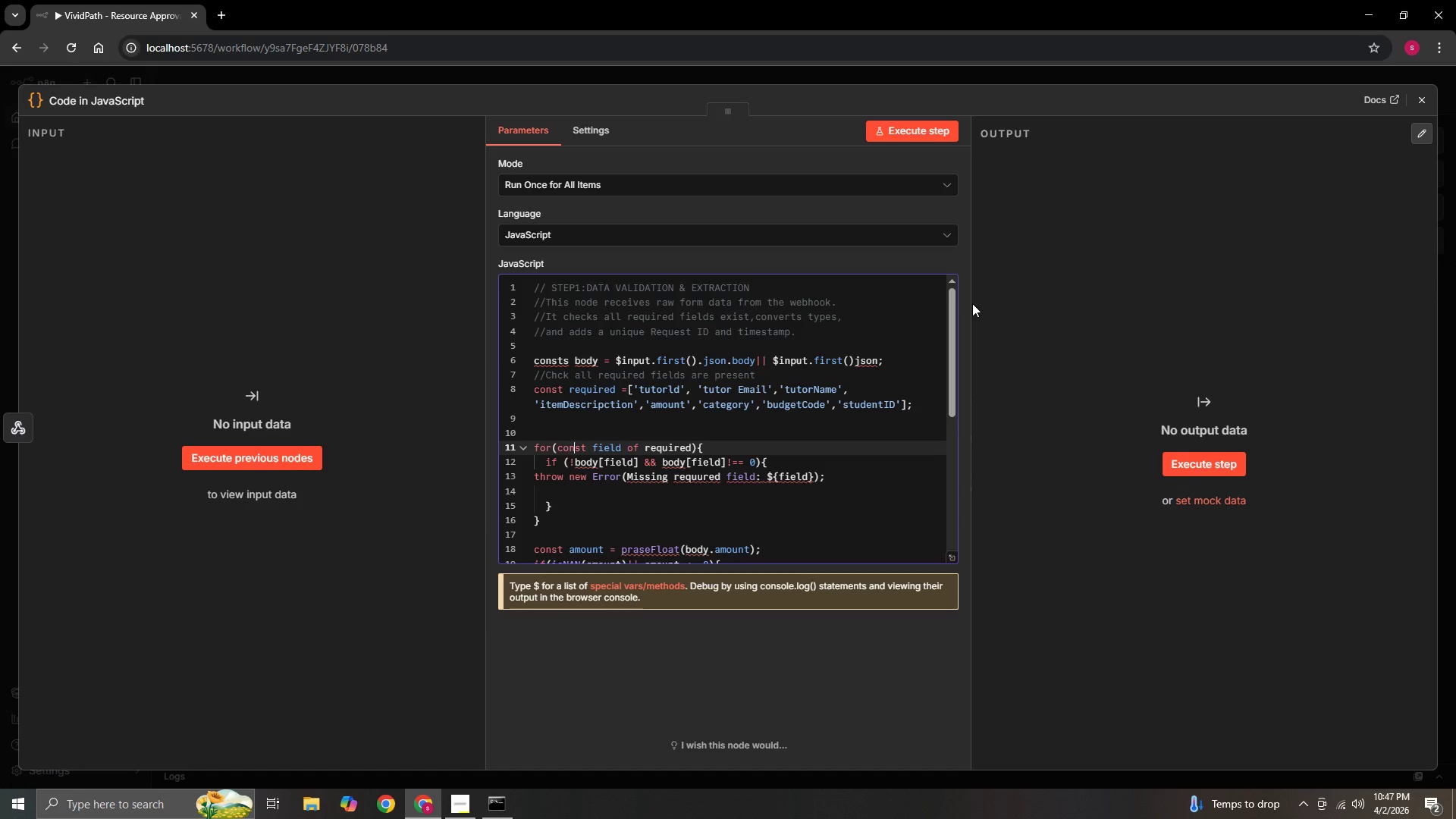 
key(ArrowRight)
 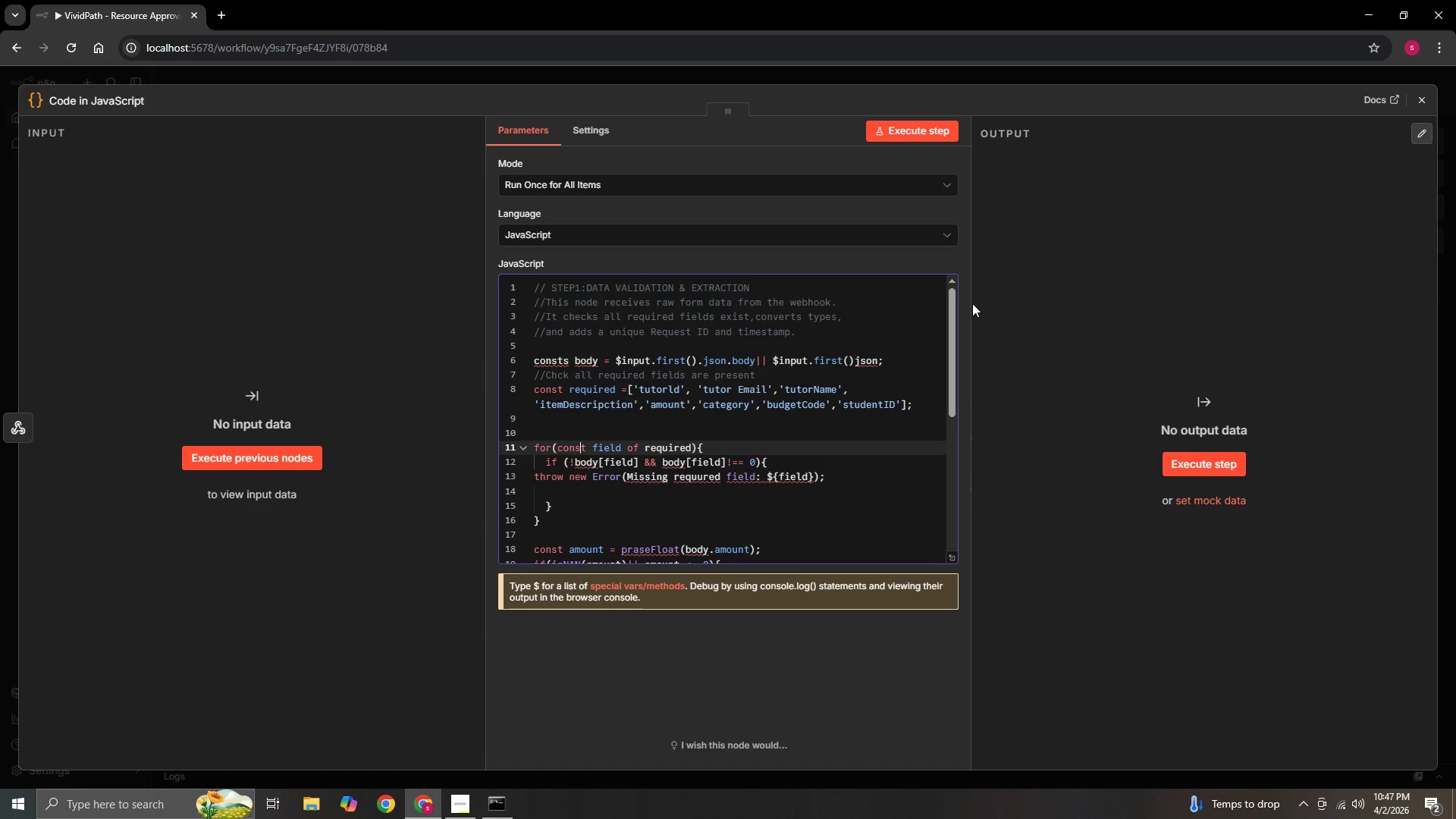 
key(ArrowRight)
 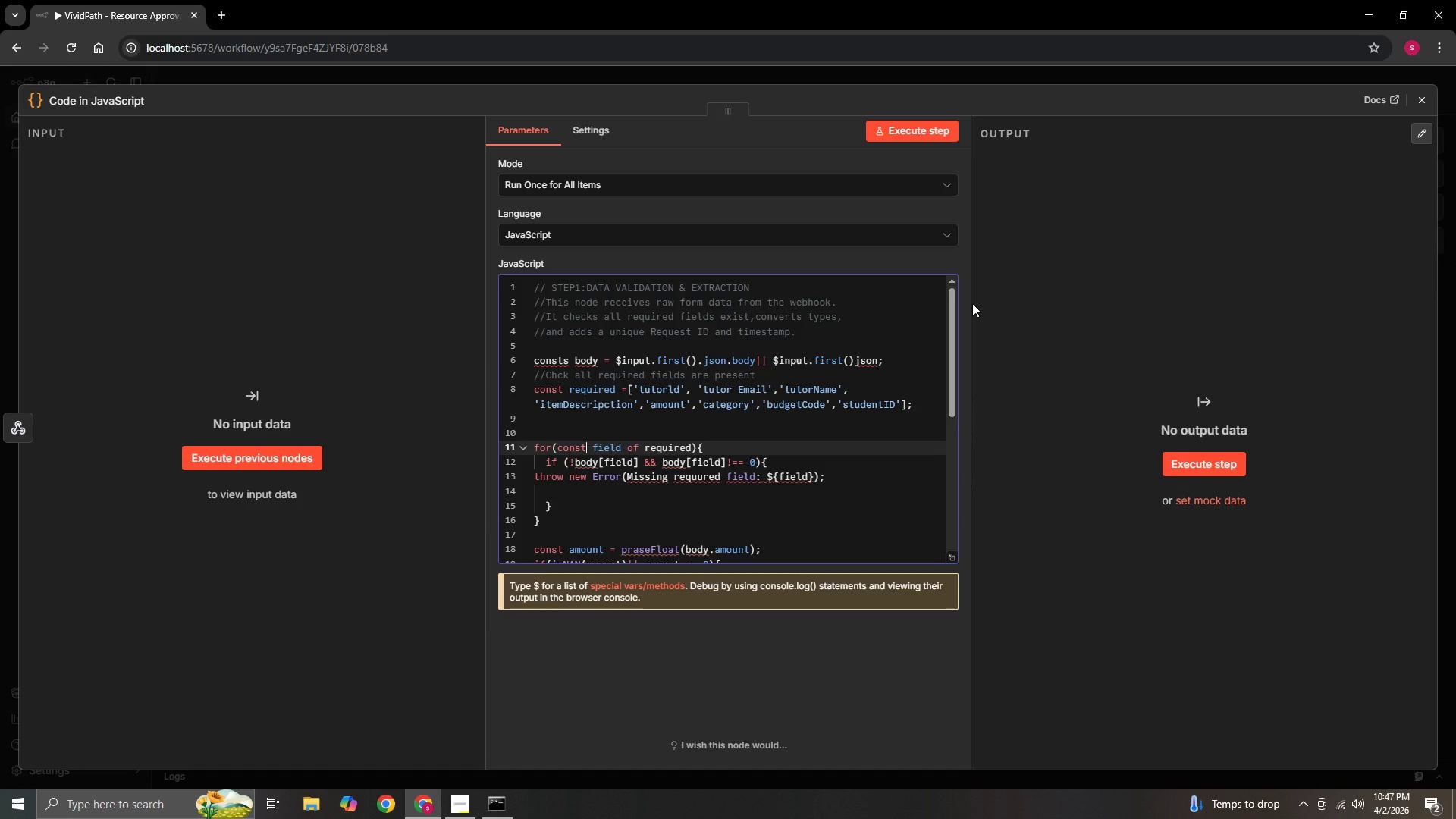 
key(ArrowRight)
 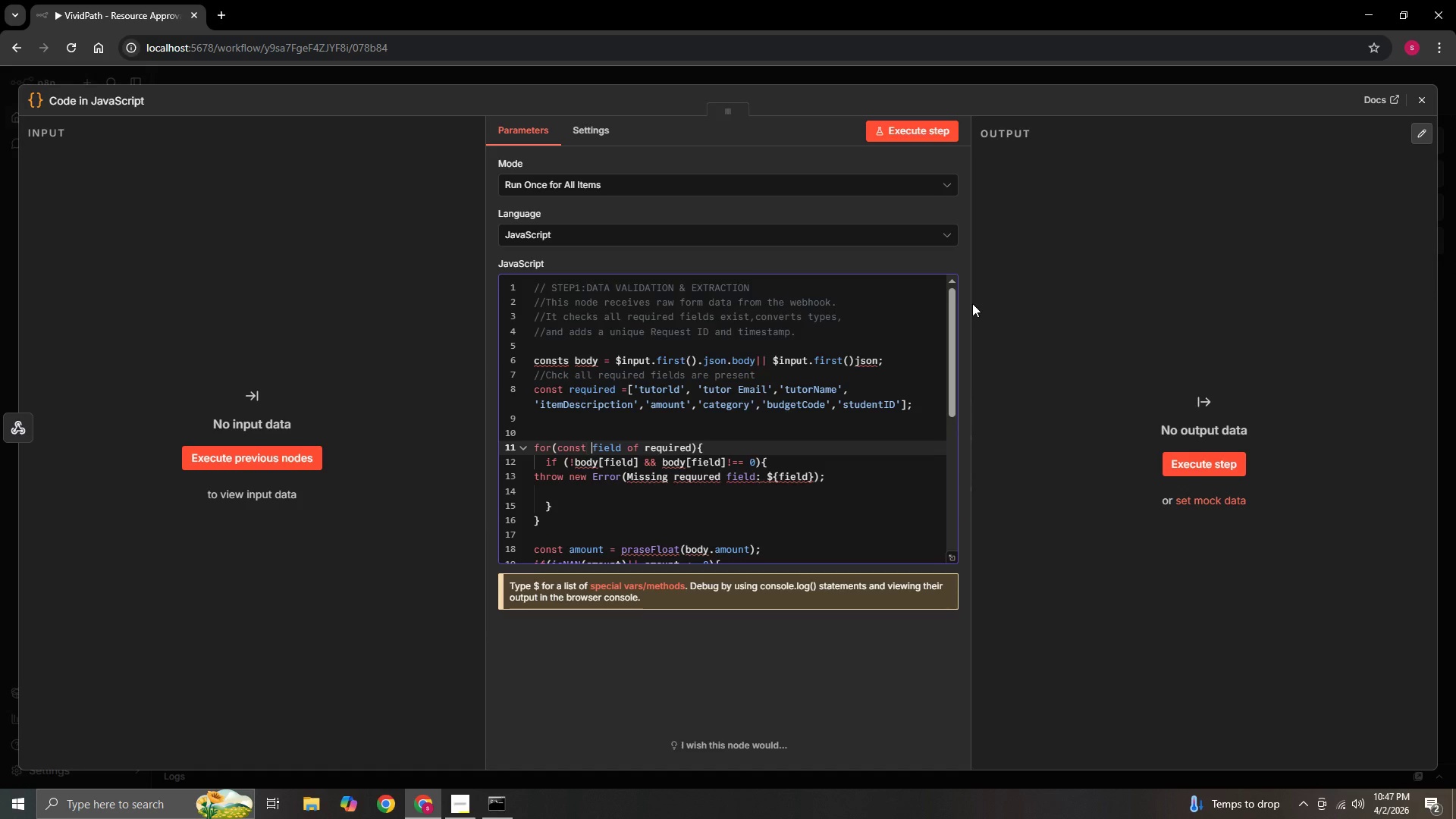 
key(ArrowRight)
 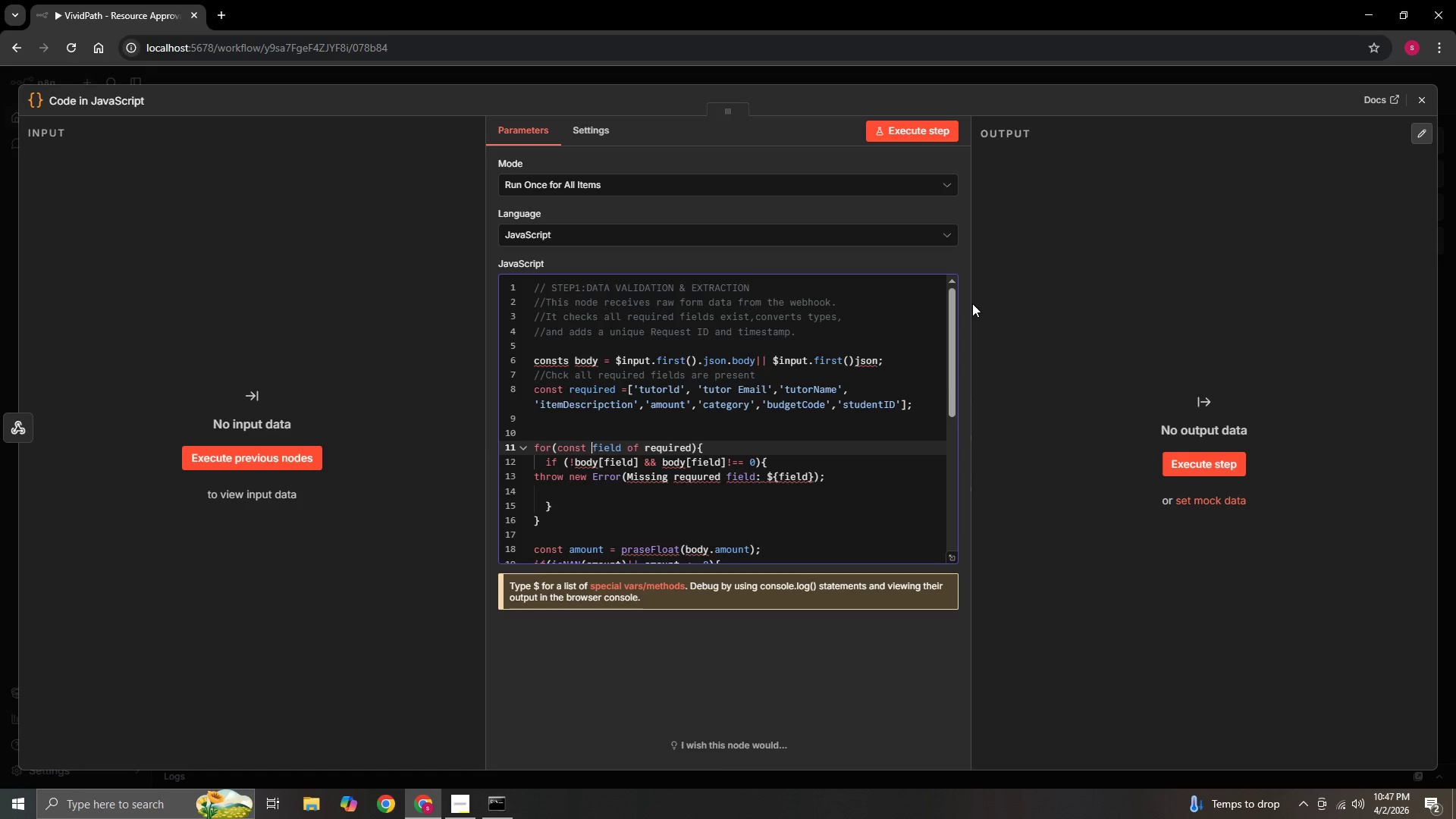 
key(ArrowRight)
 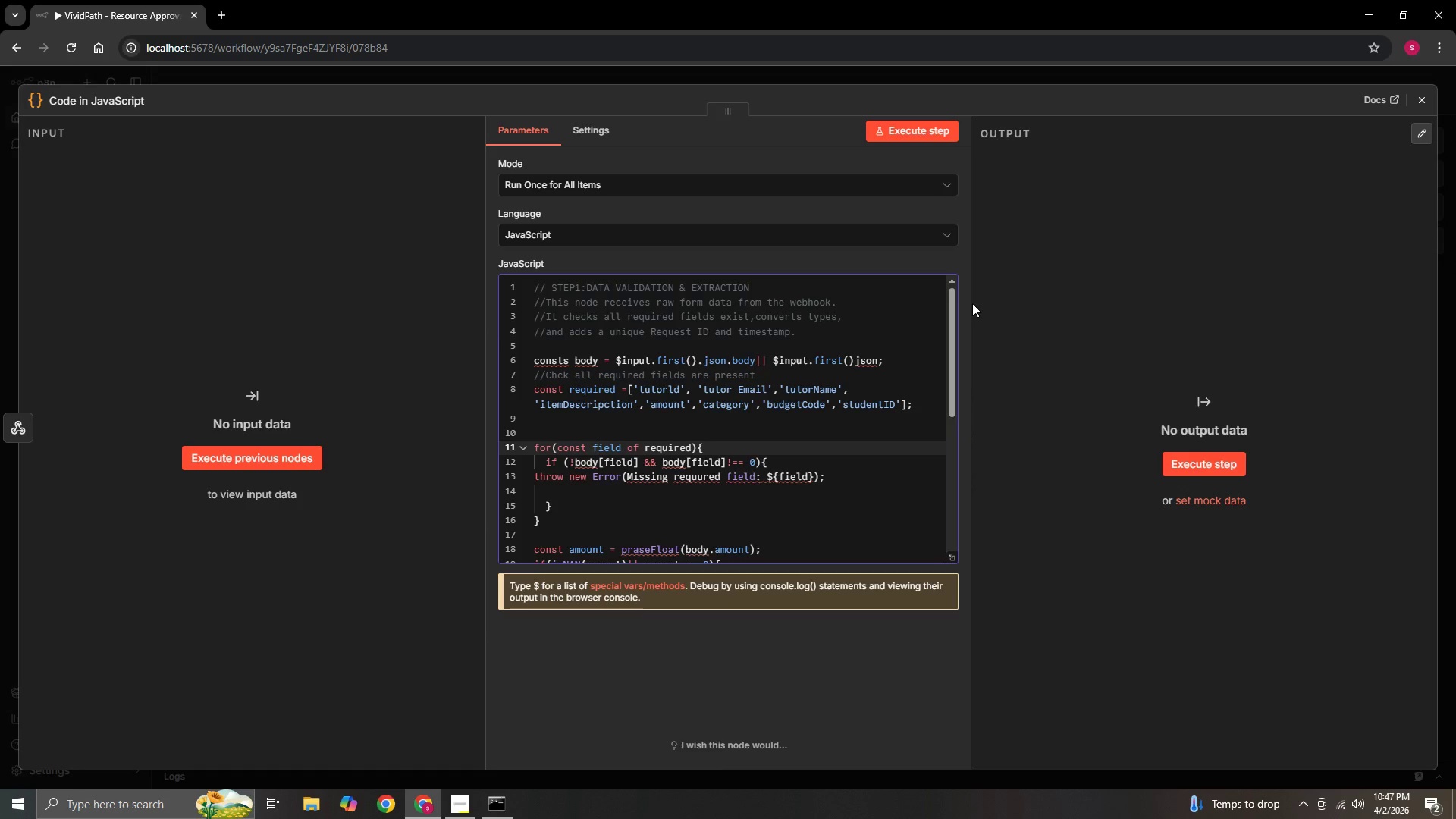 
key(ArrowRight)
 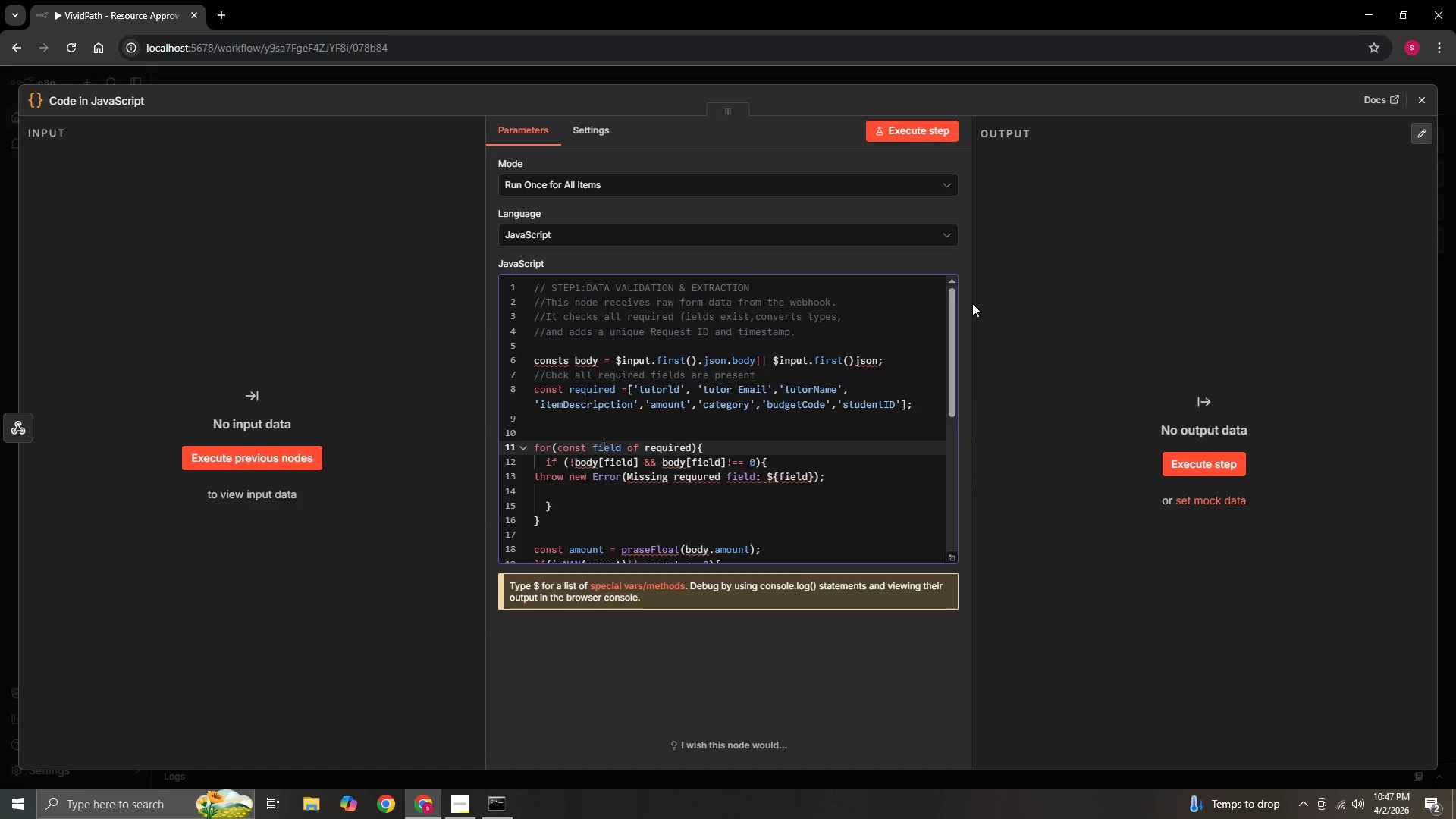 
key(ArrowRight)
 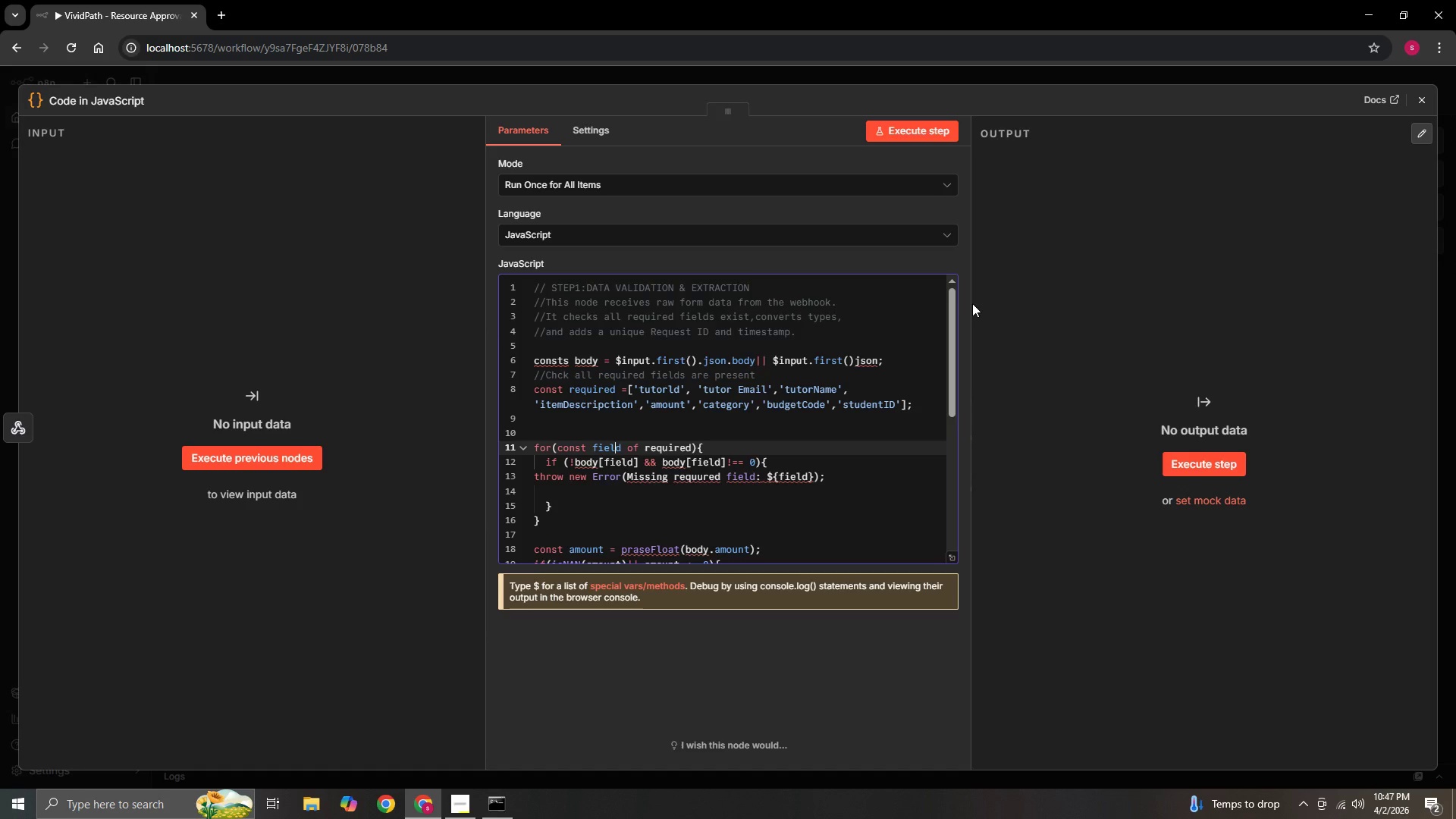 
key(ArrowRight)
 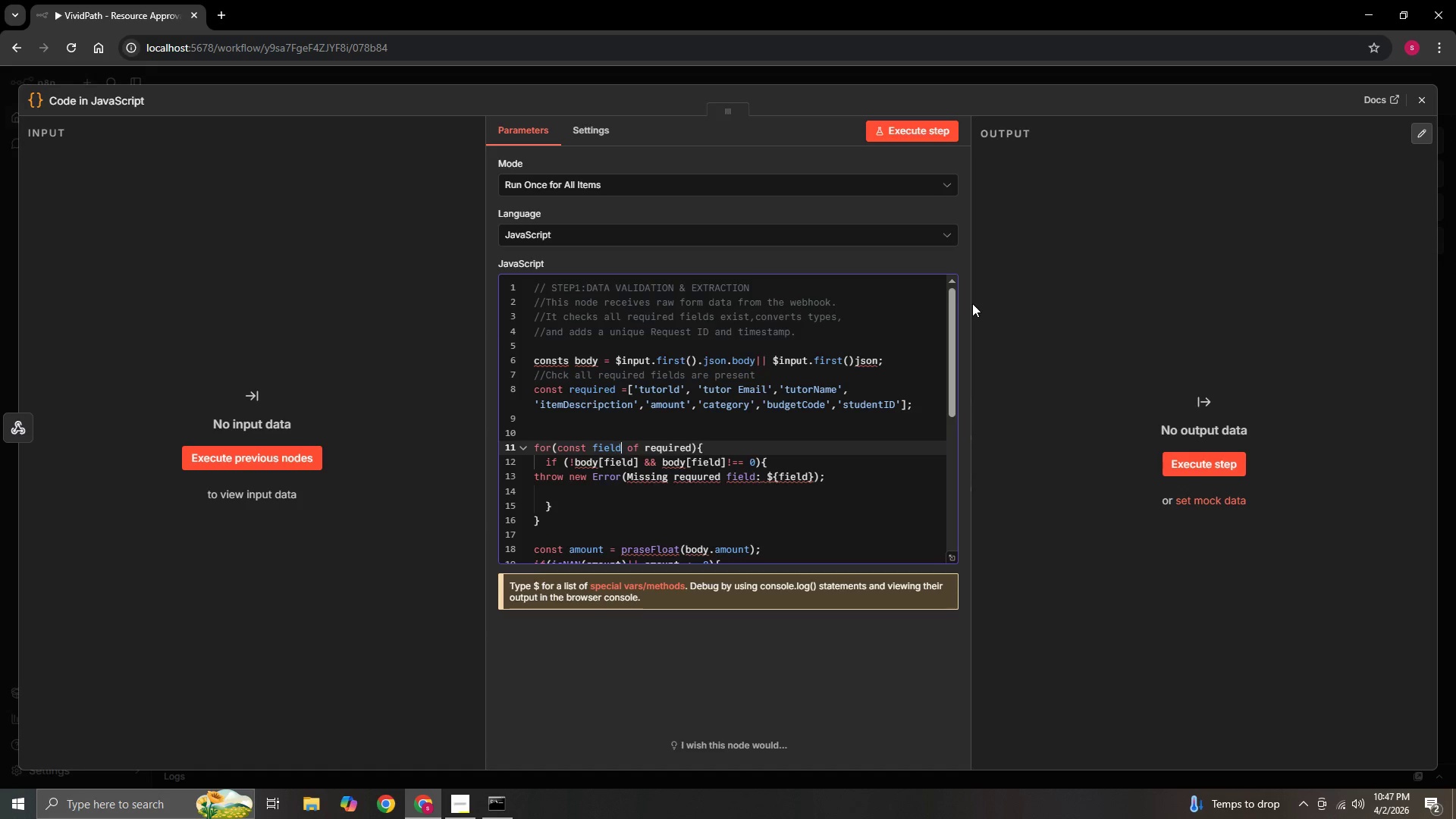 
key(ArrowRight)
 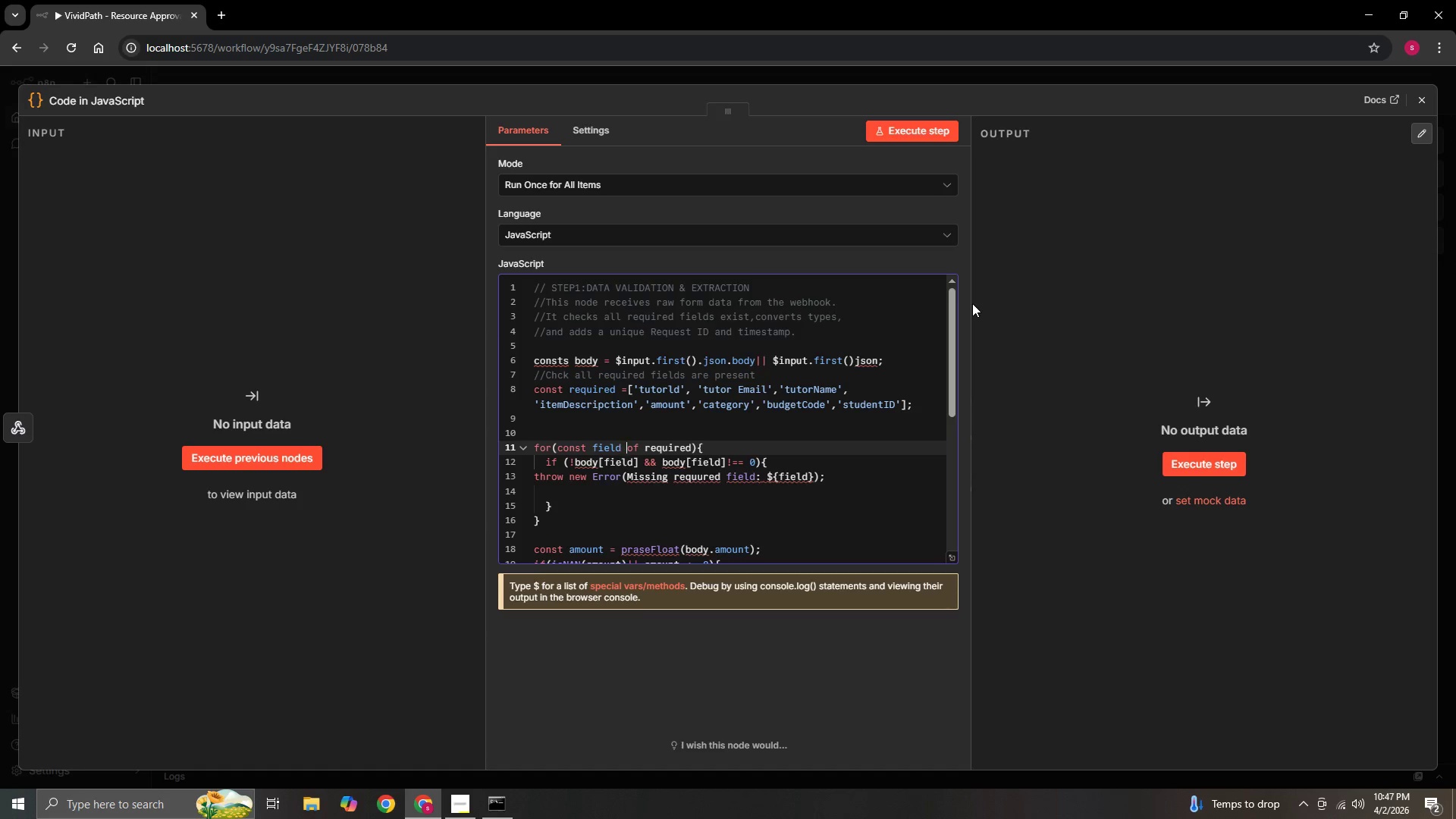 
key(ArrowRight)
 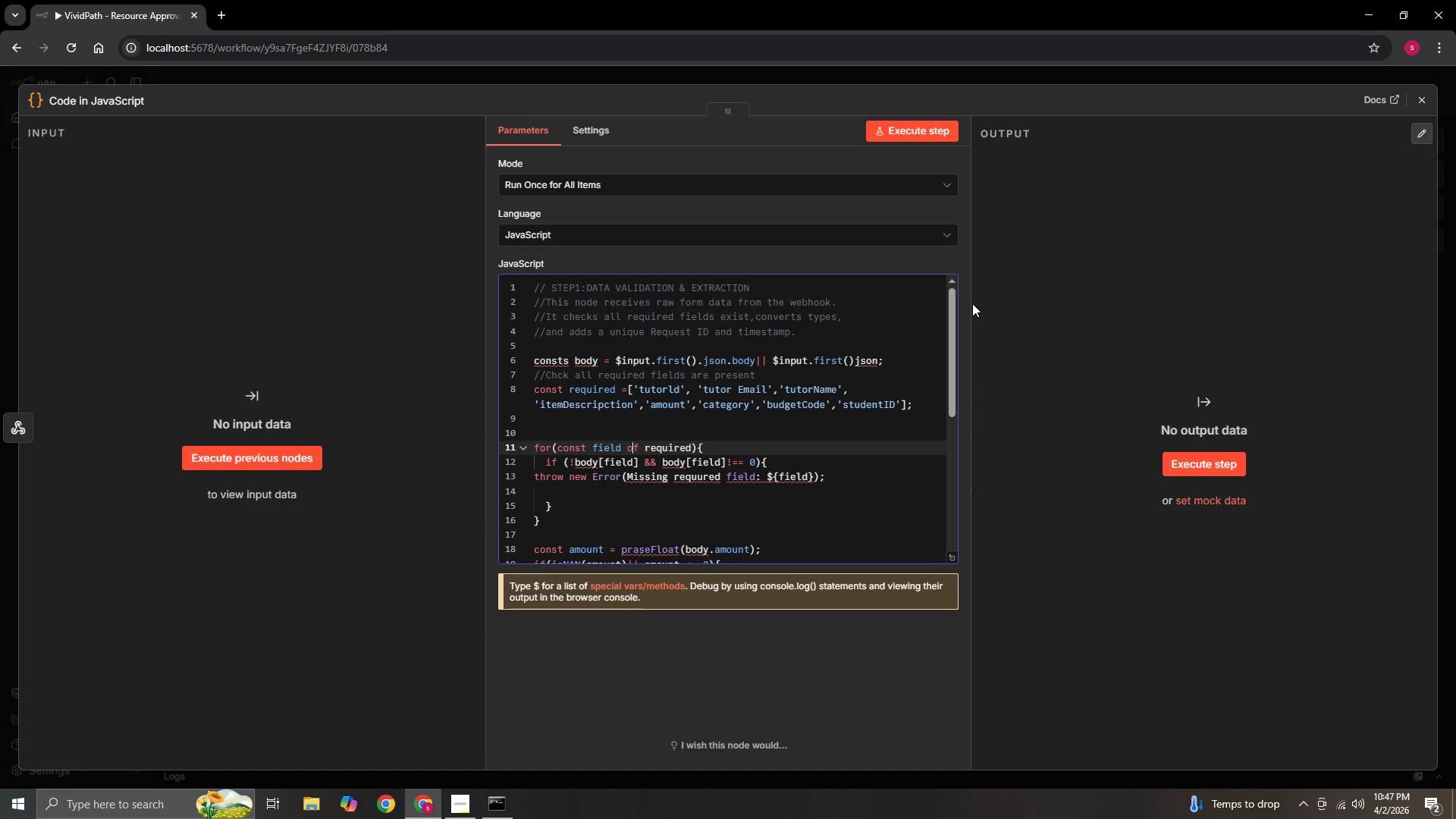 
key(ArrowRight)
 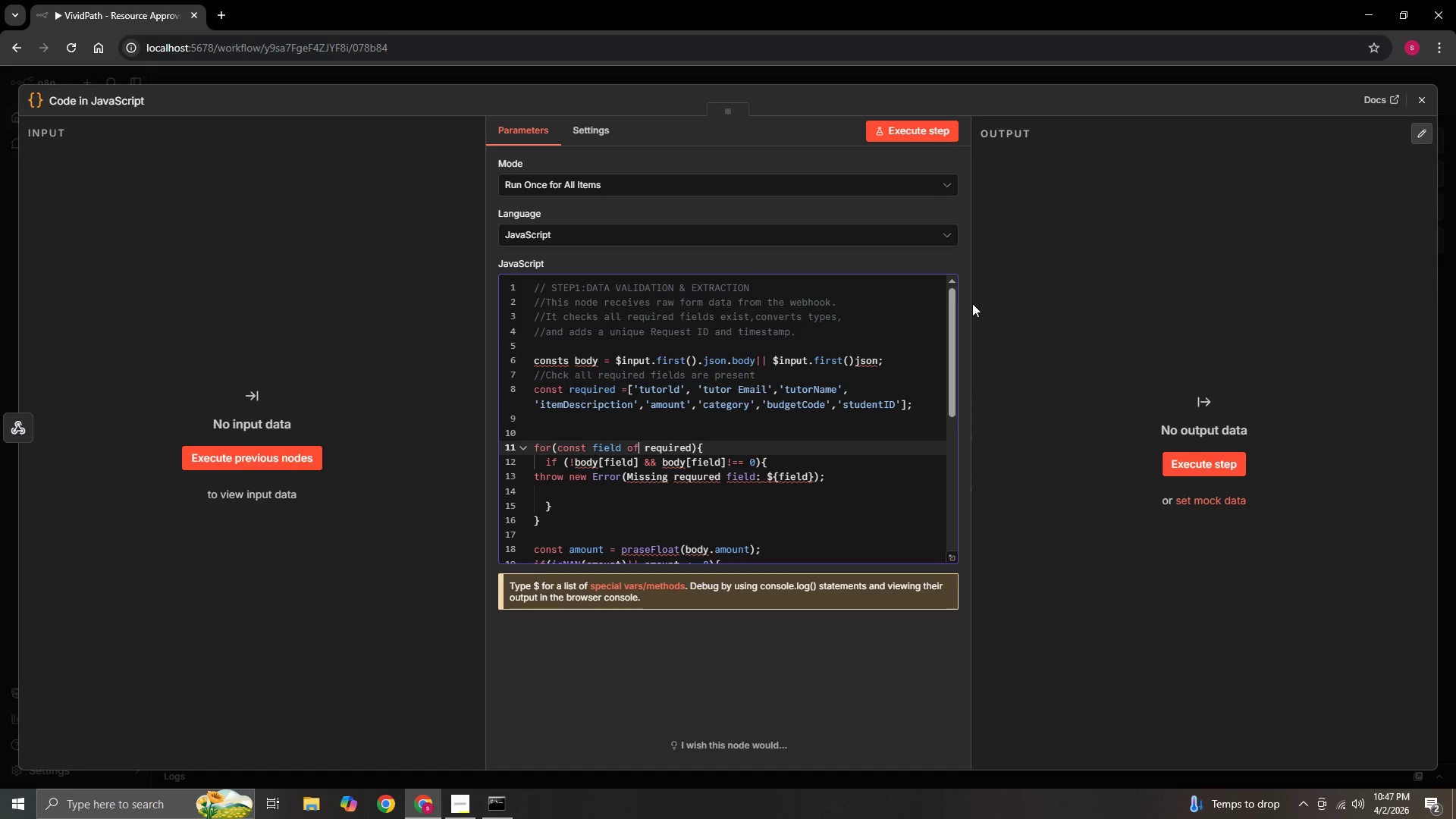 
key(ArrowRight)
 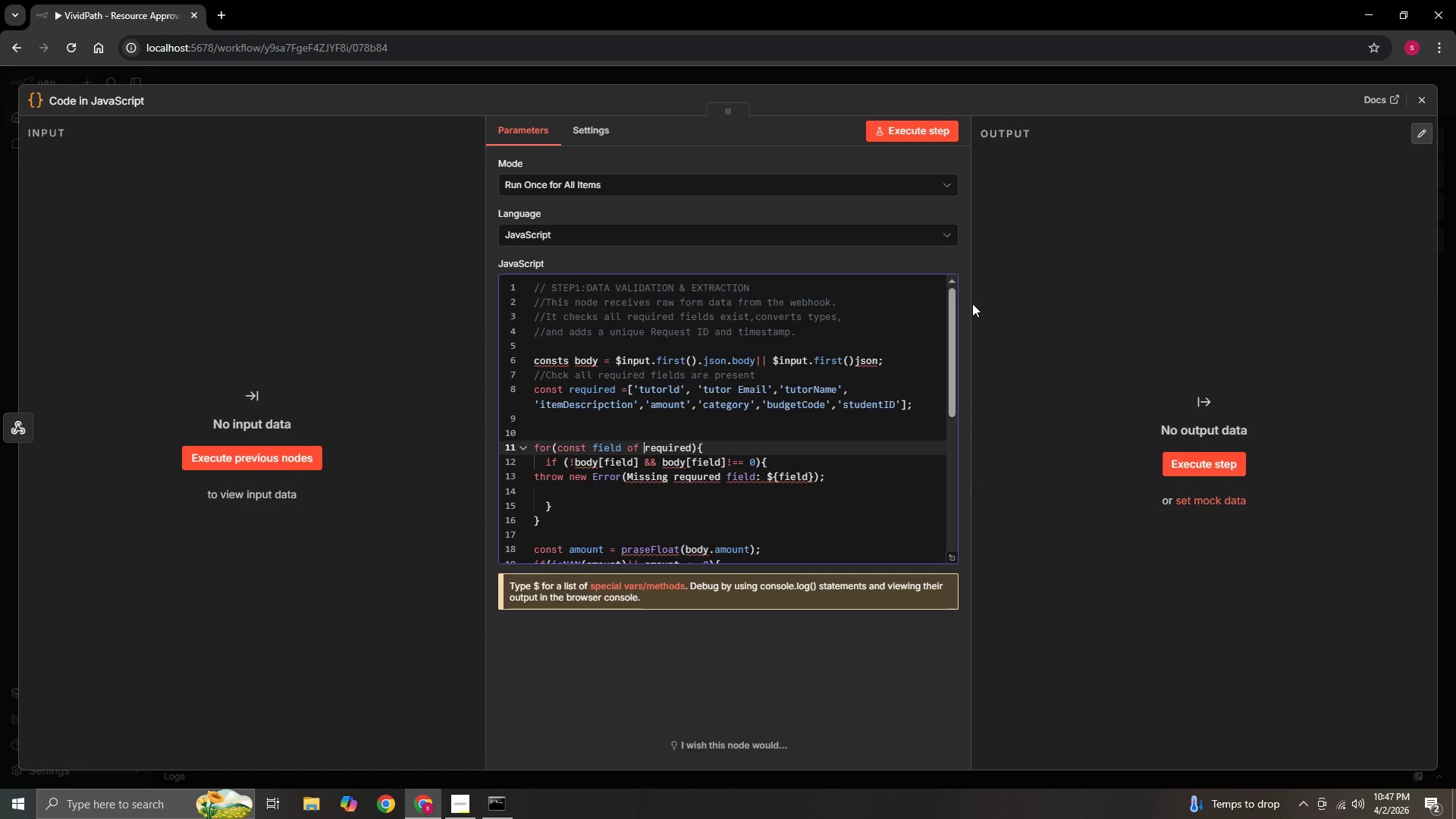 
key(ArrowRight)
 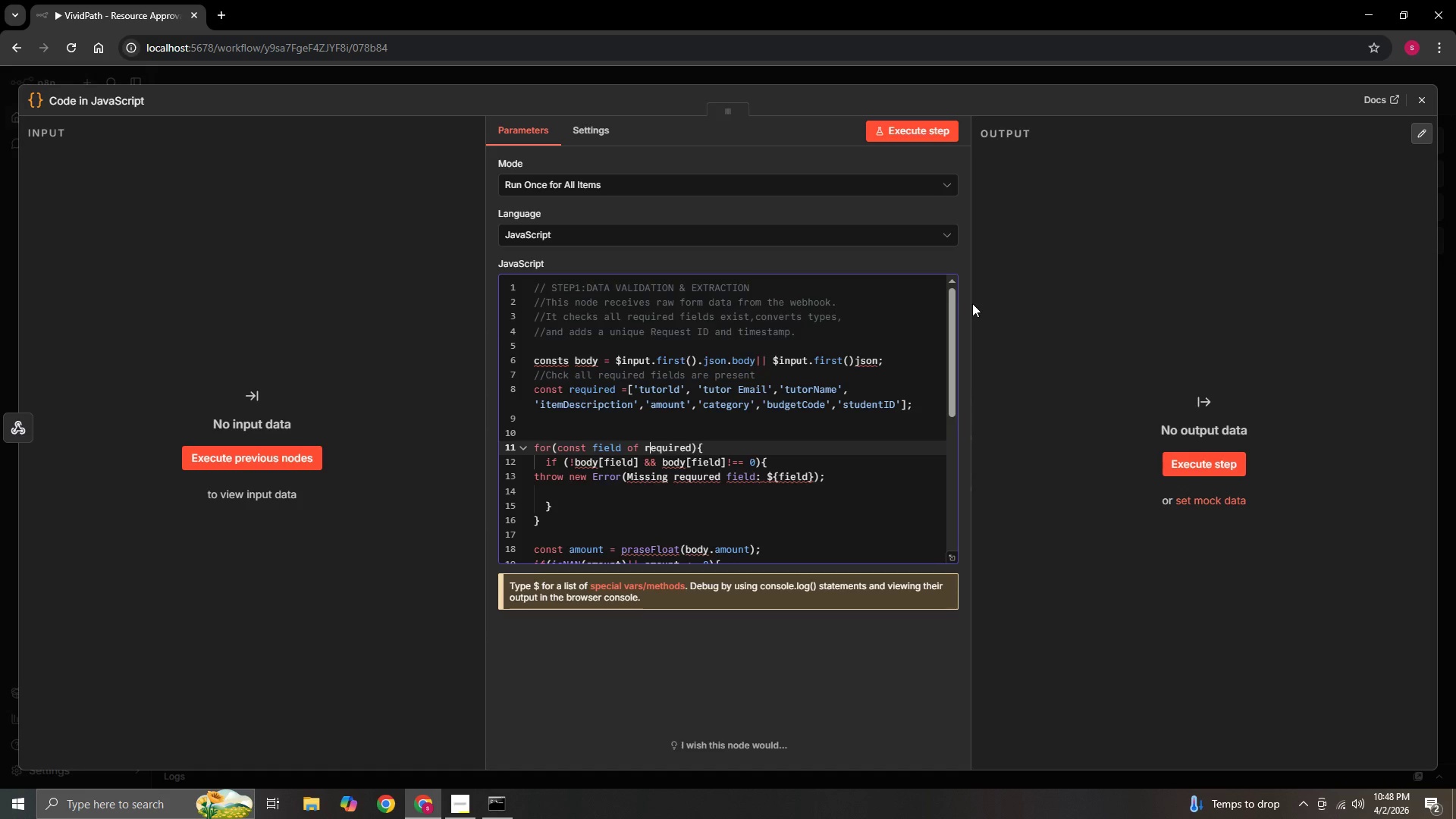 
key(ArrowRight)
 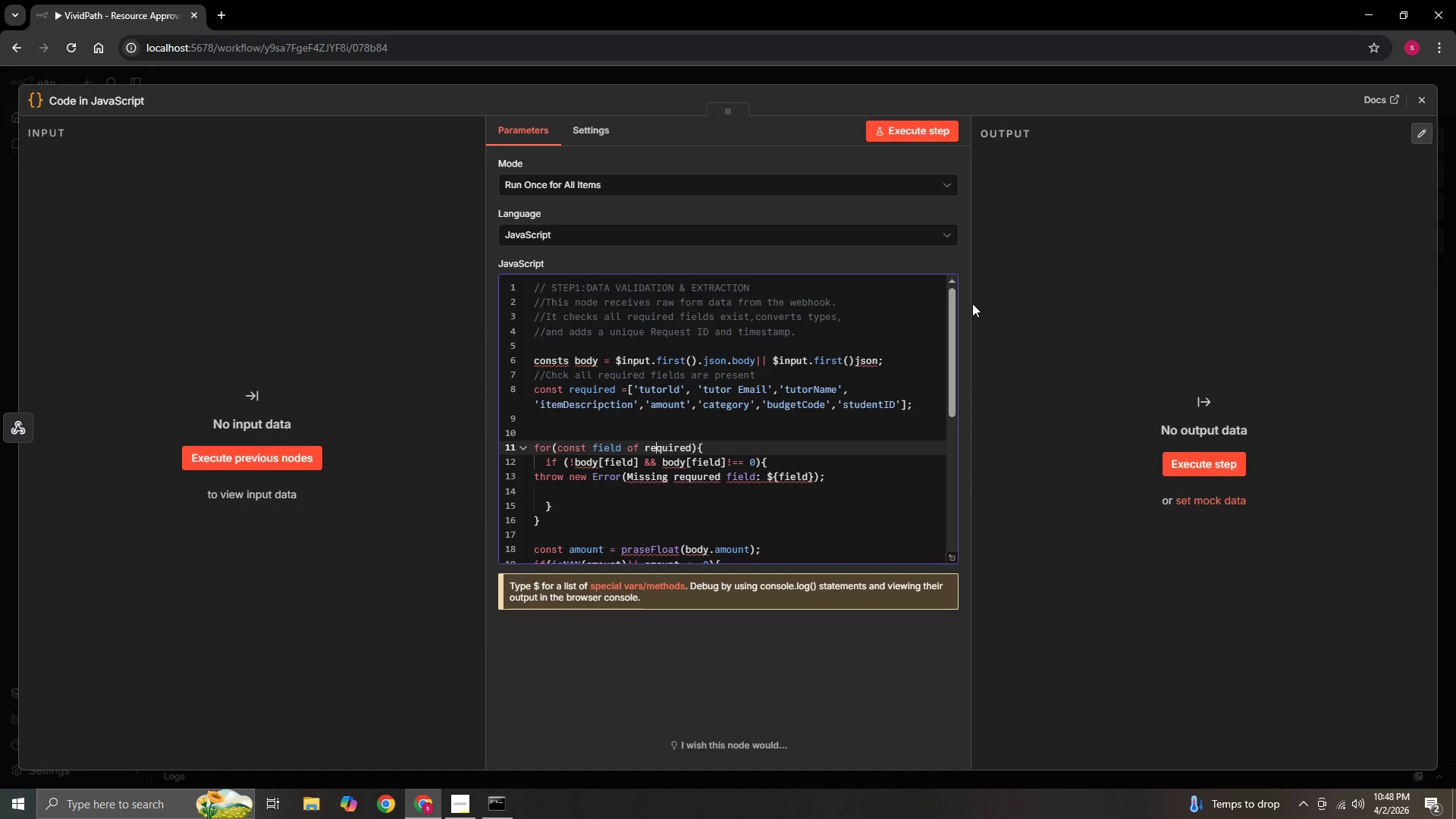 
key(ArrowRight)
 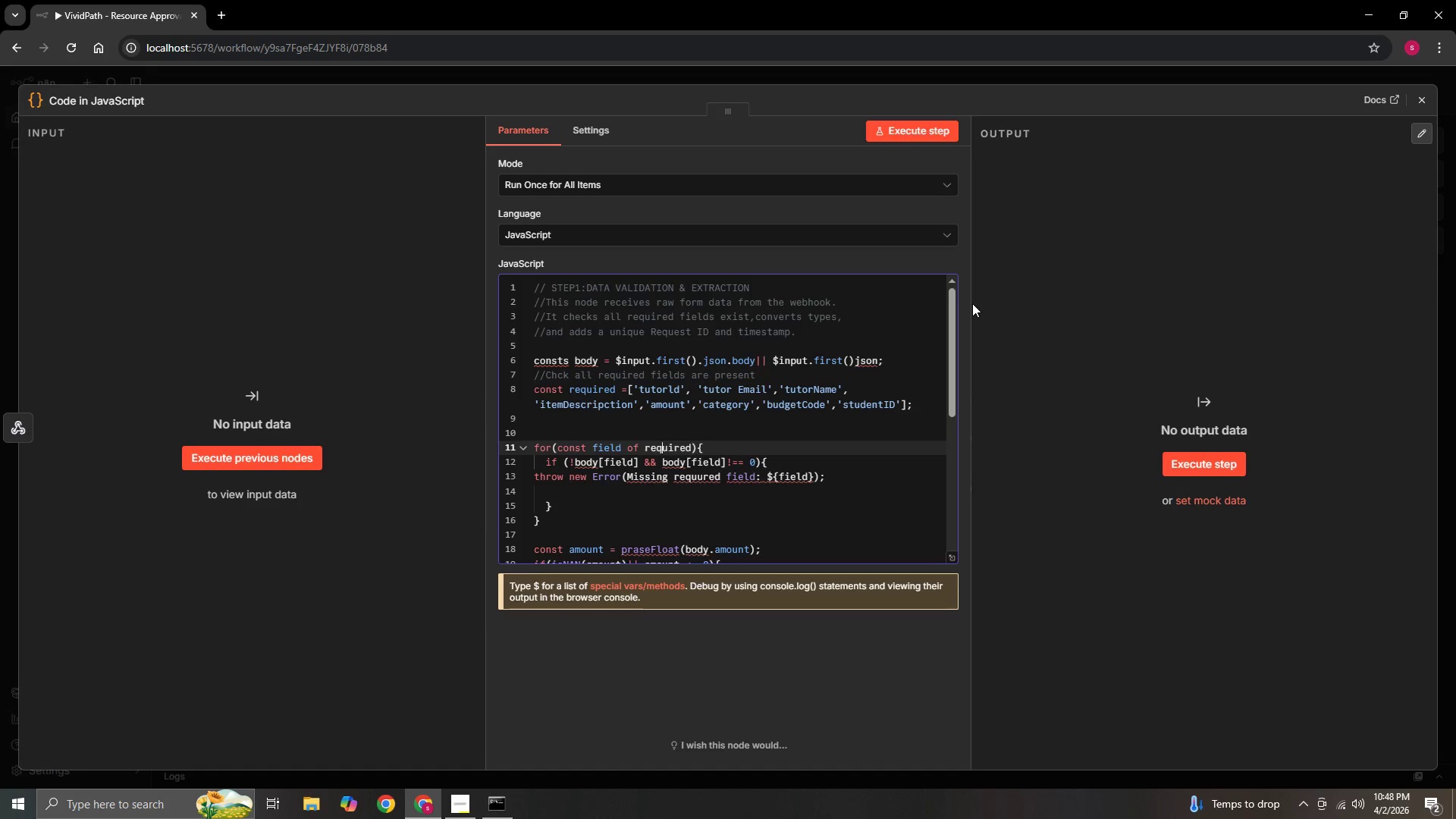 
key(ArrowRight)
 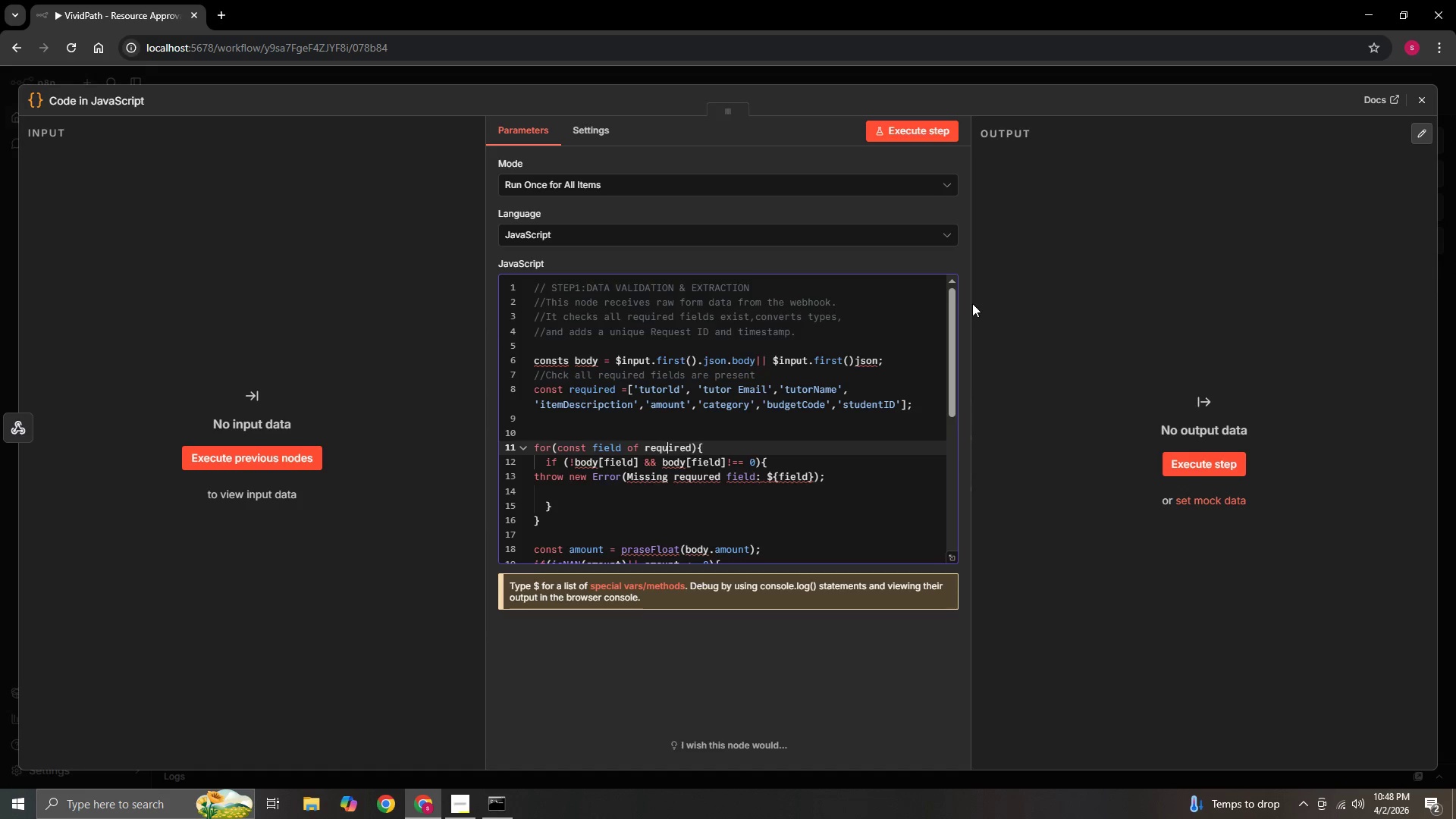 
key(ArrowRight)
 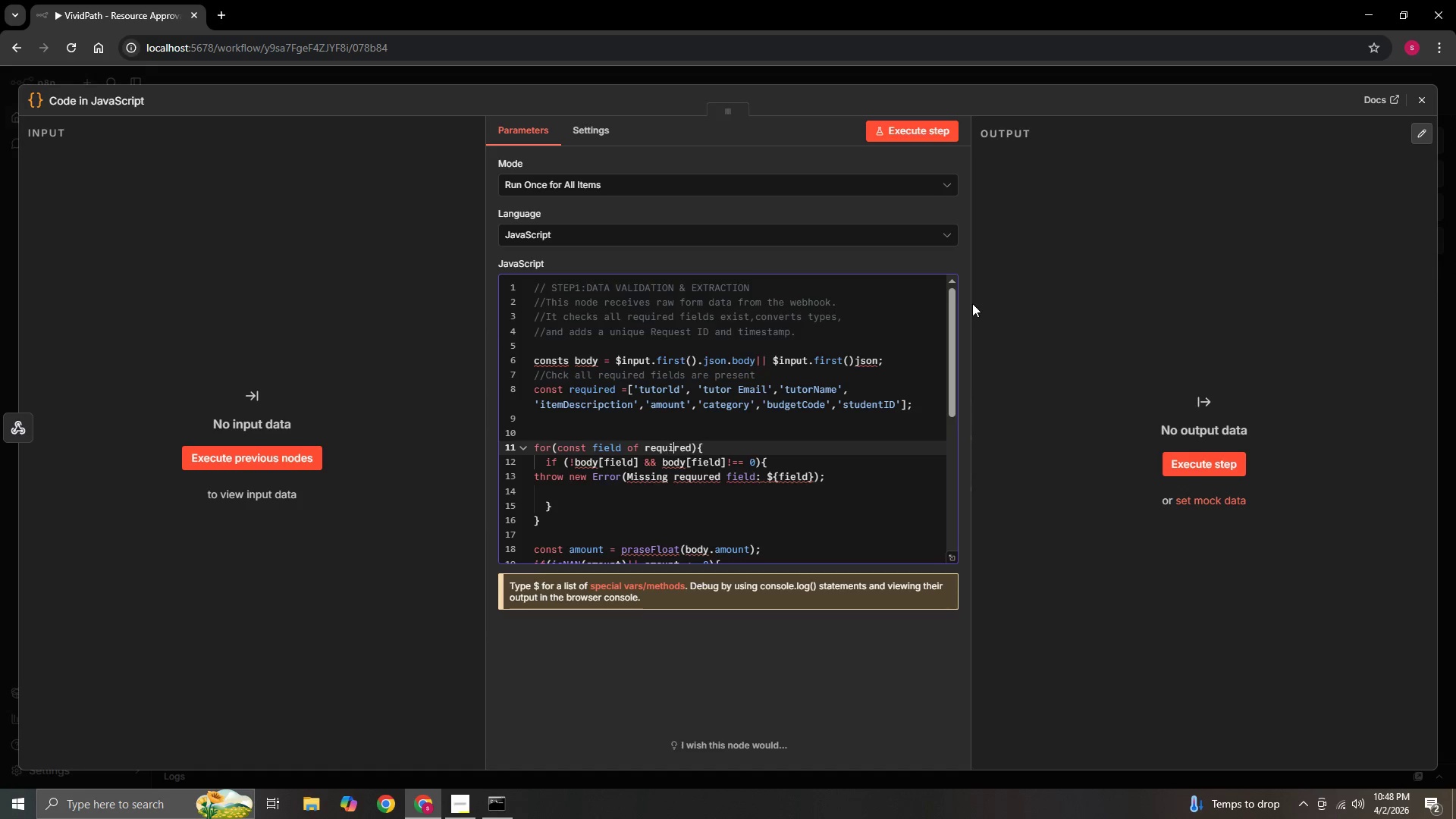 
key(ArrowRight)
 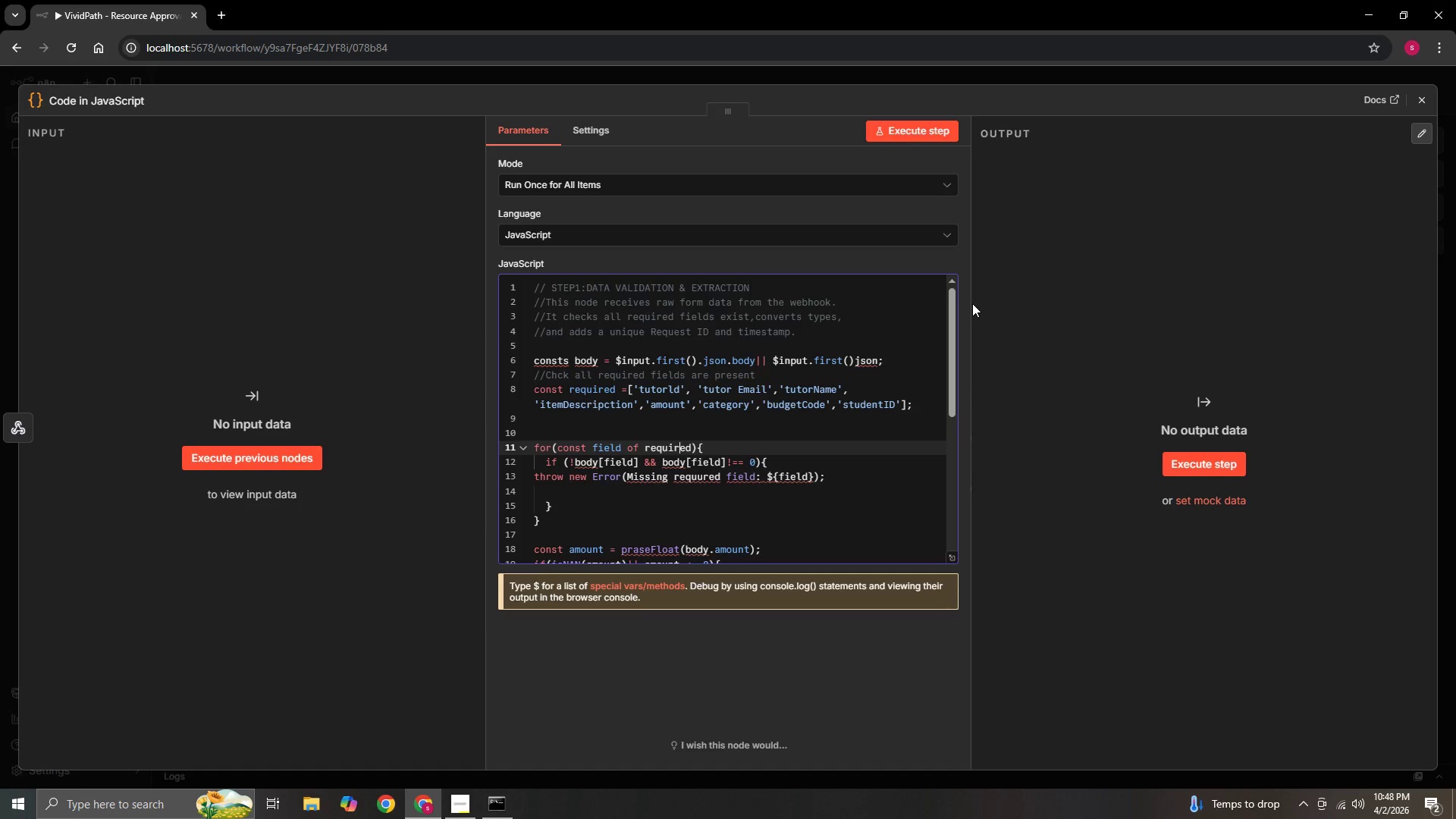 
key(ArrowRight)
 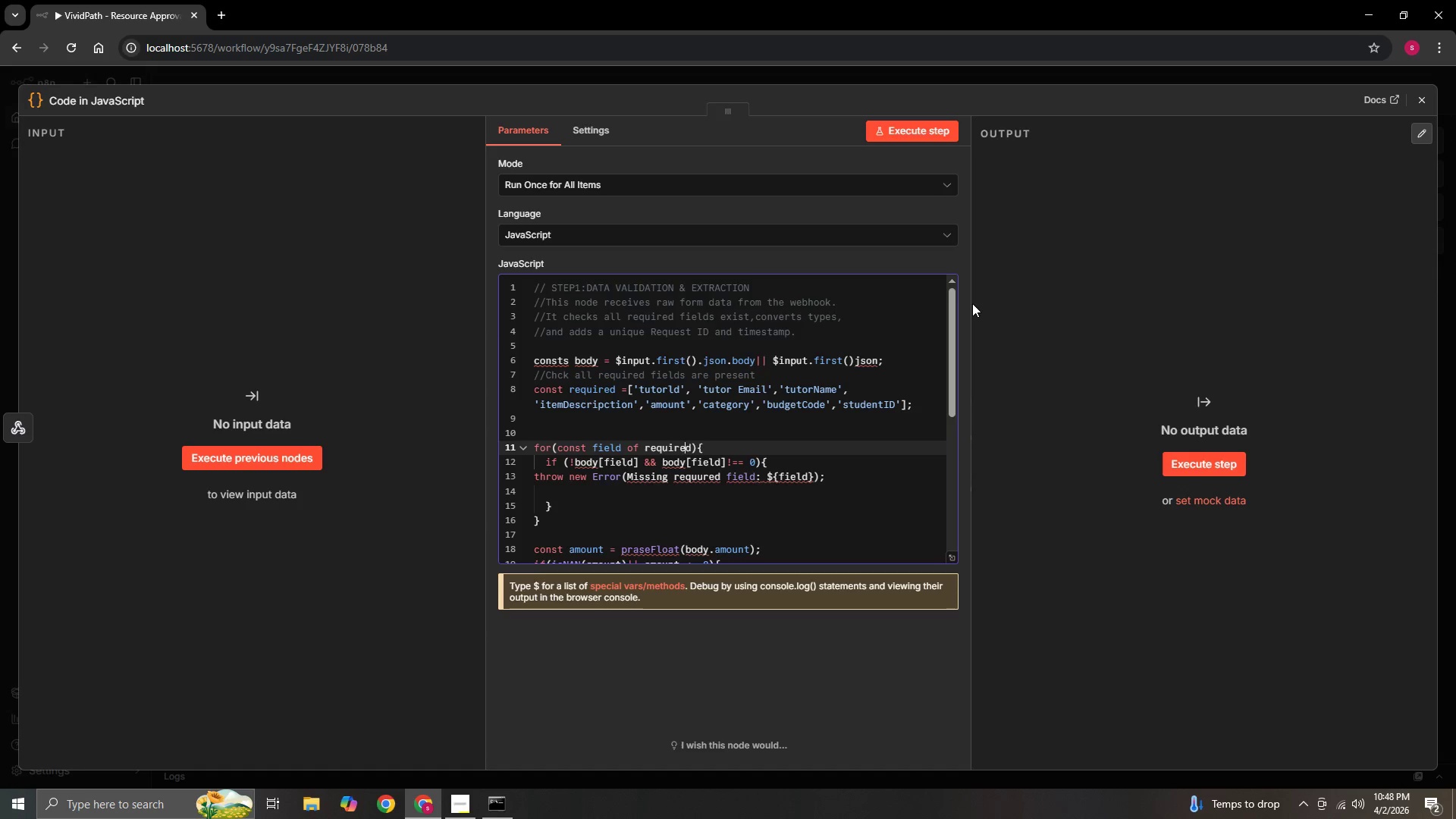 
key(ArrowRight)
 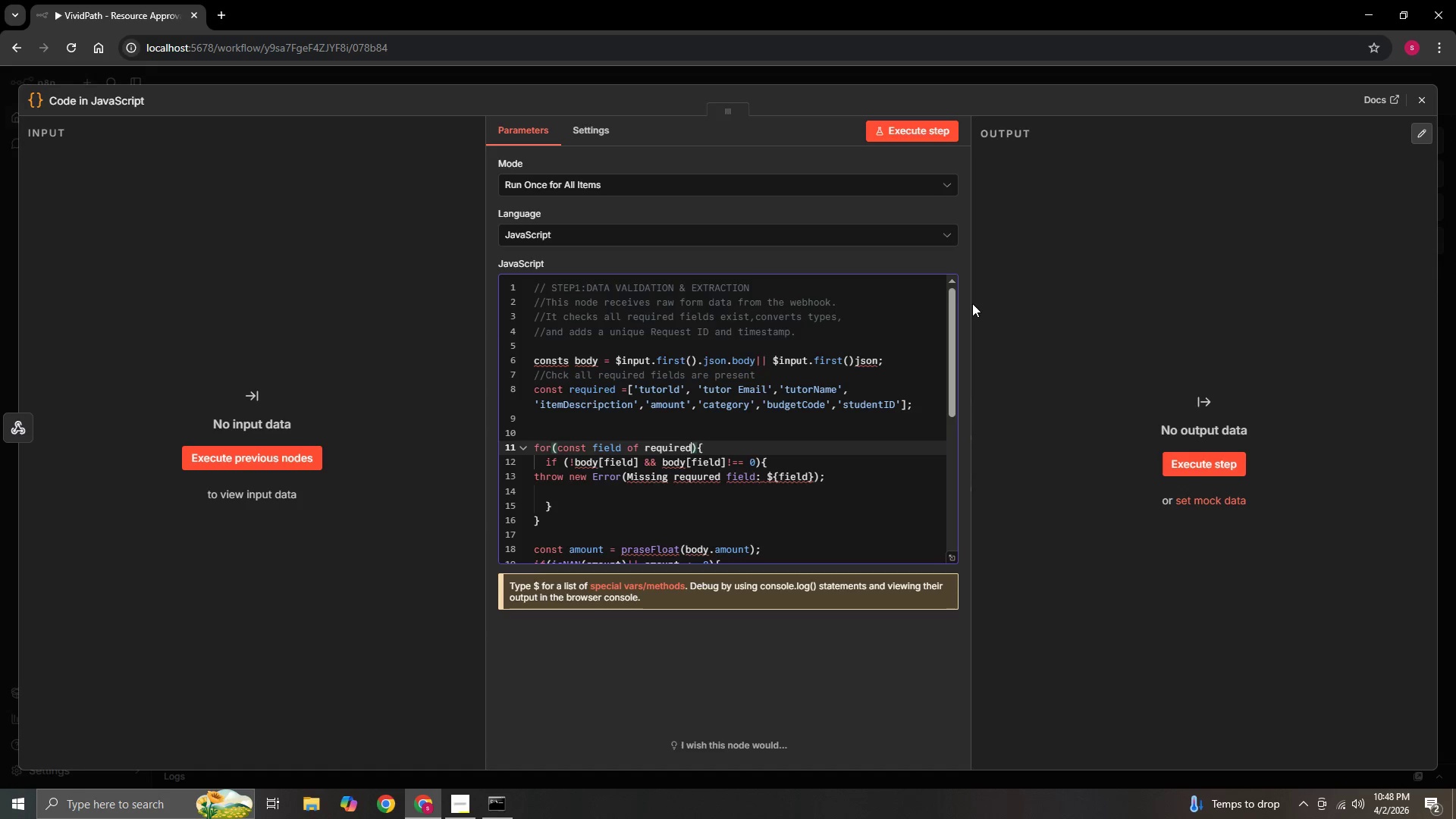 
key(ArrowRight)
 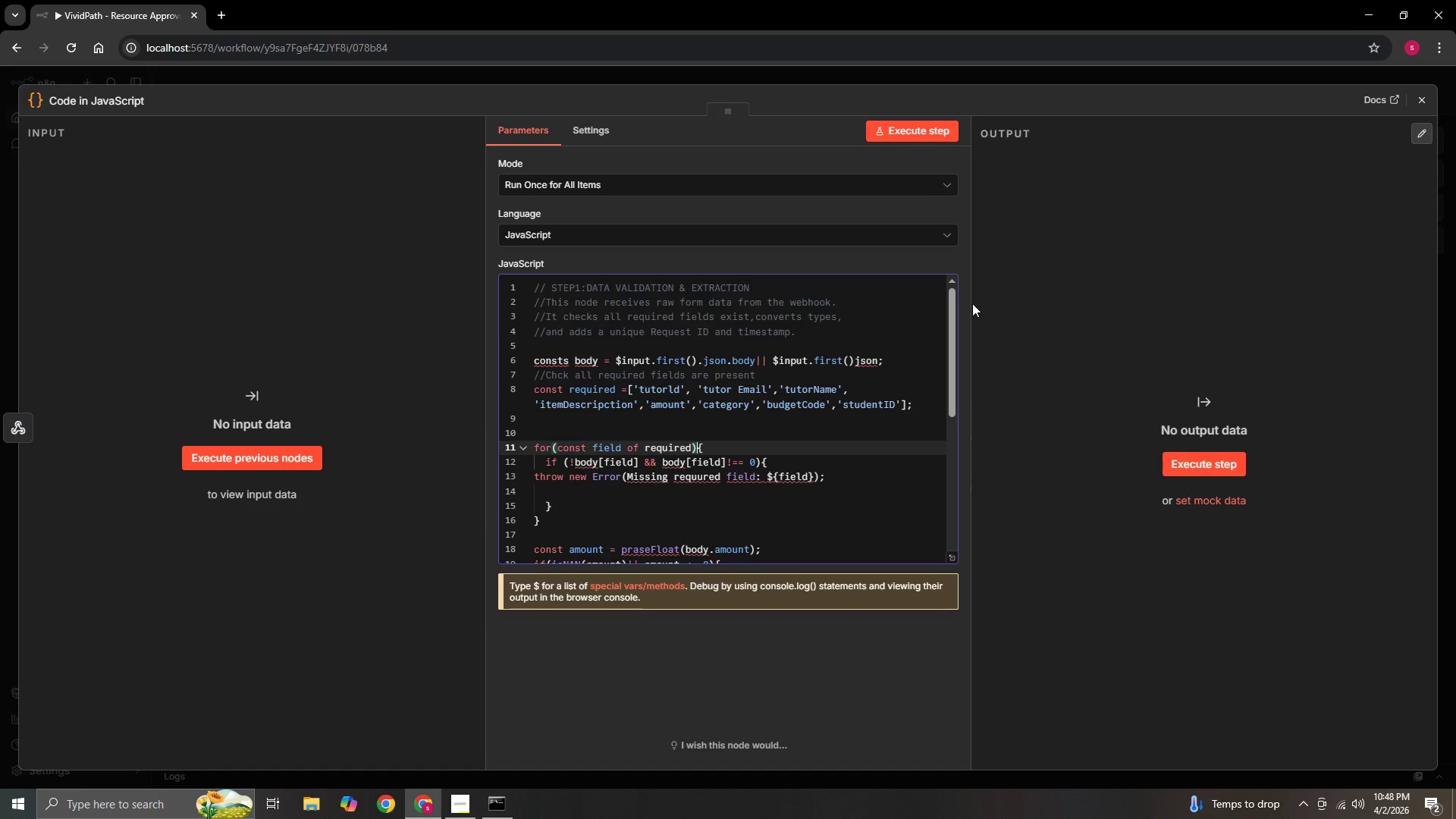 
key(ArrowRight)
 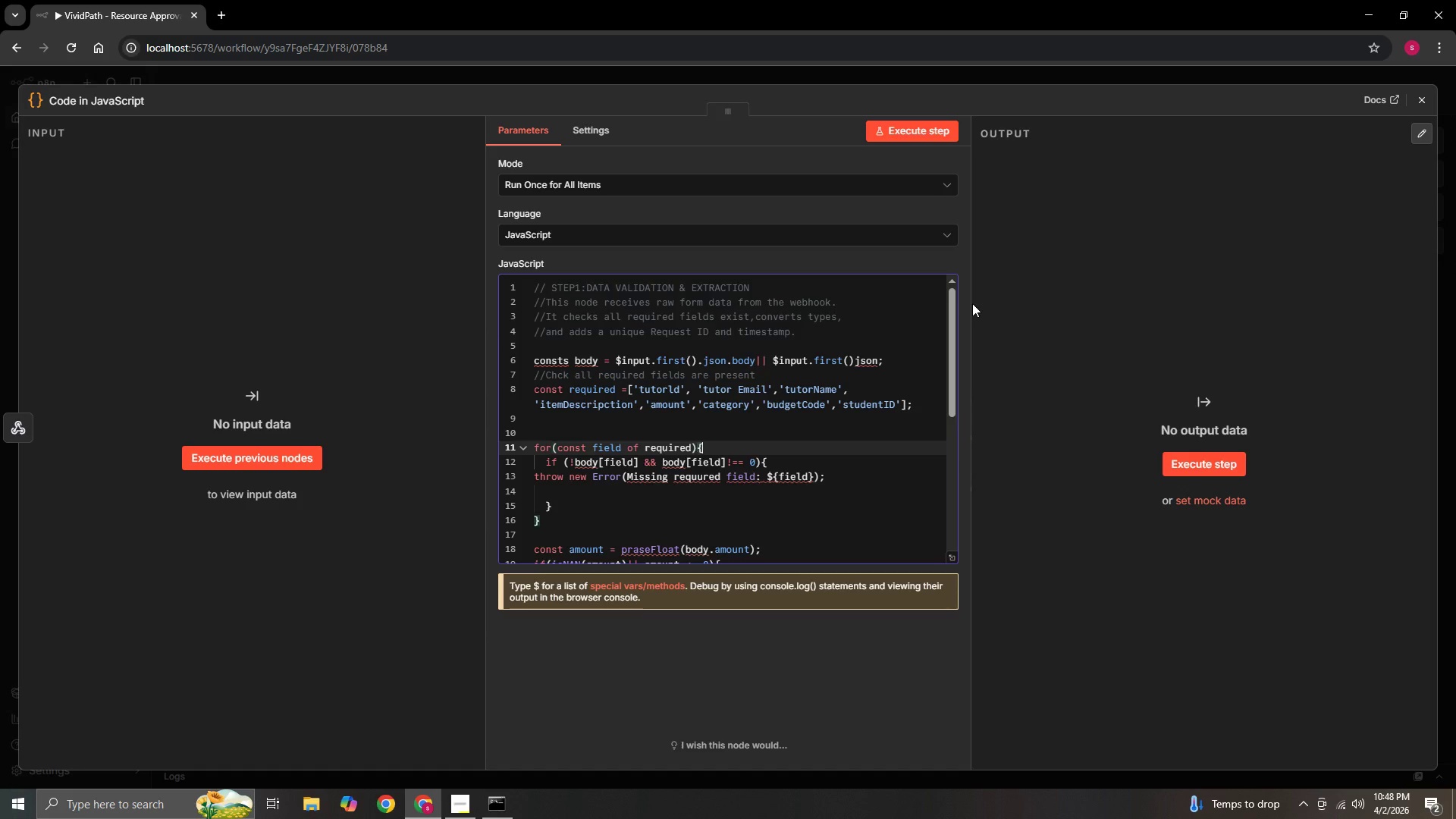 
key(ArrowRight)
 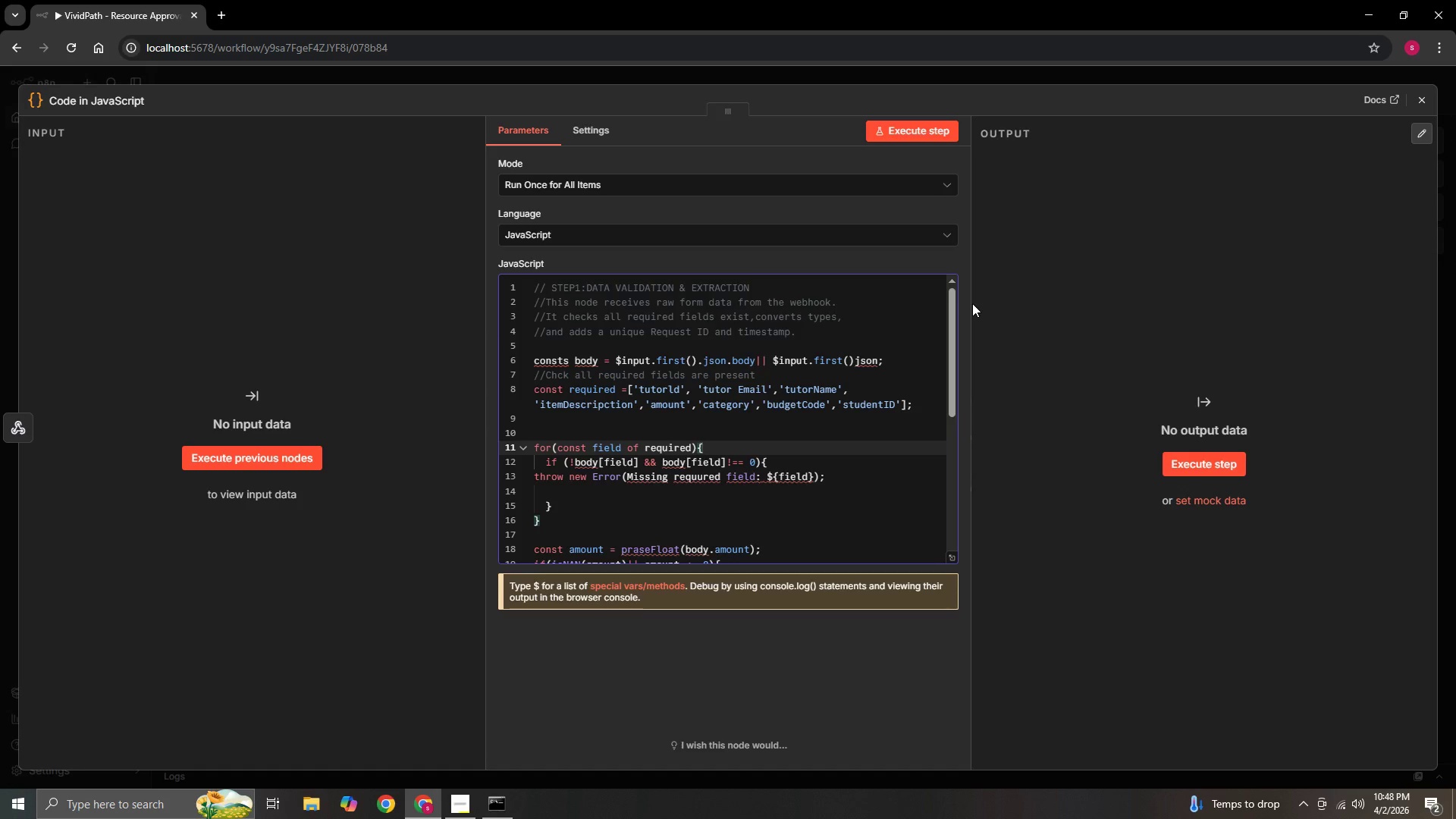 
key(ArrowRight)
 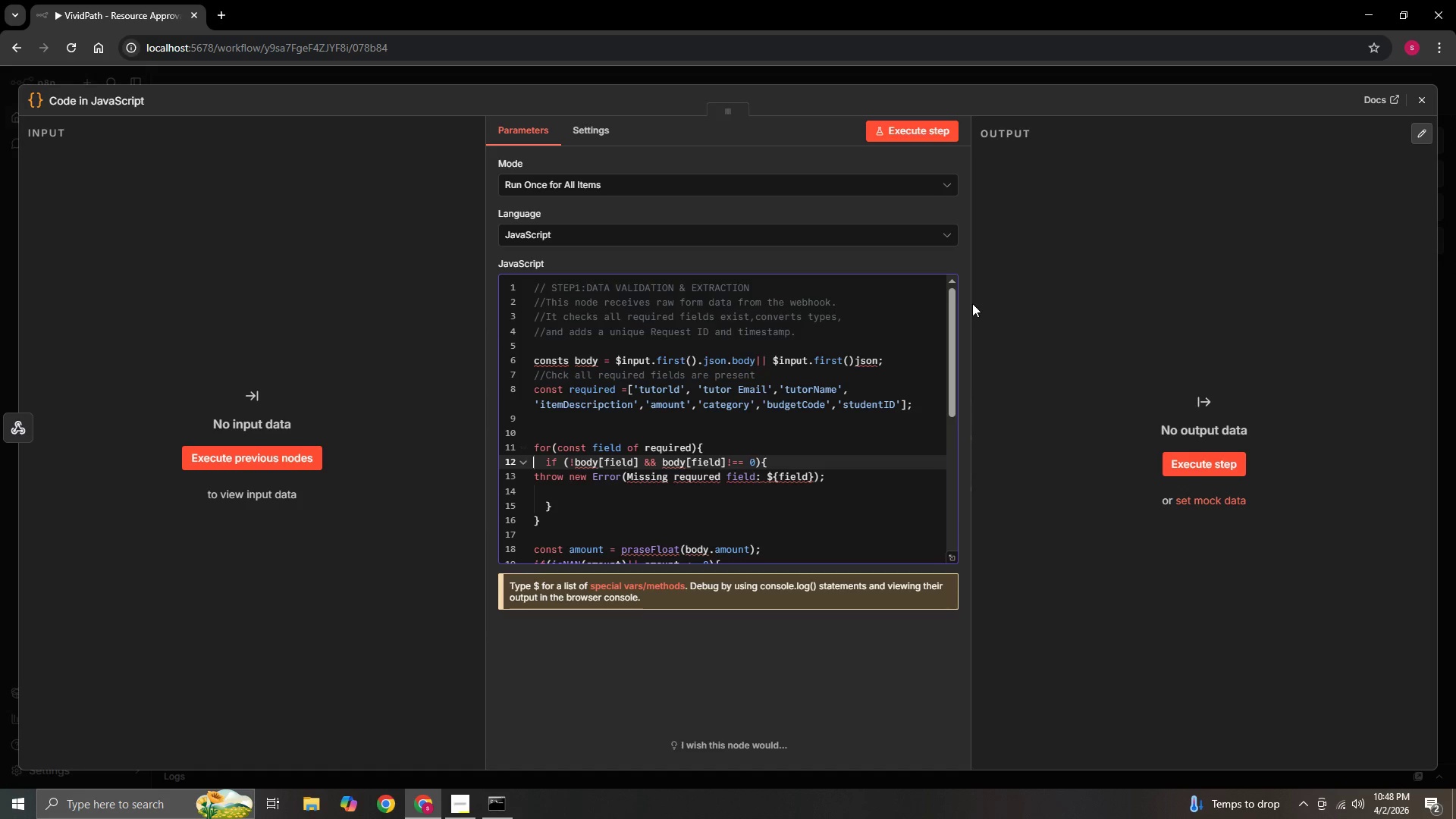 
key(ArrowRight)
 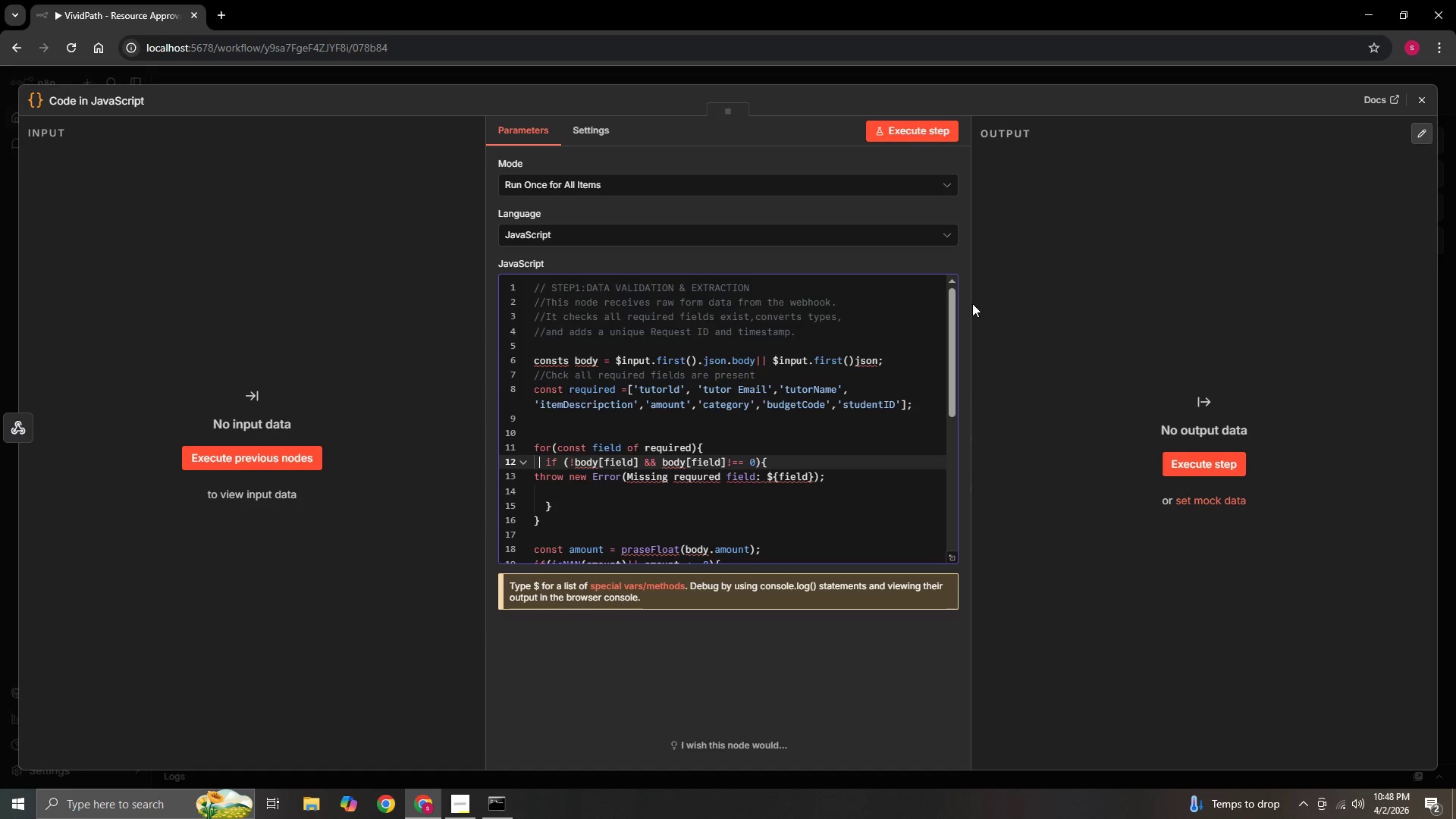 
key(ArrowRight)
 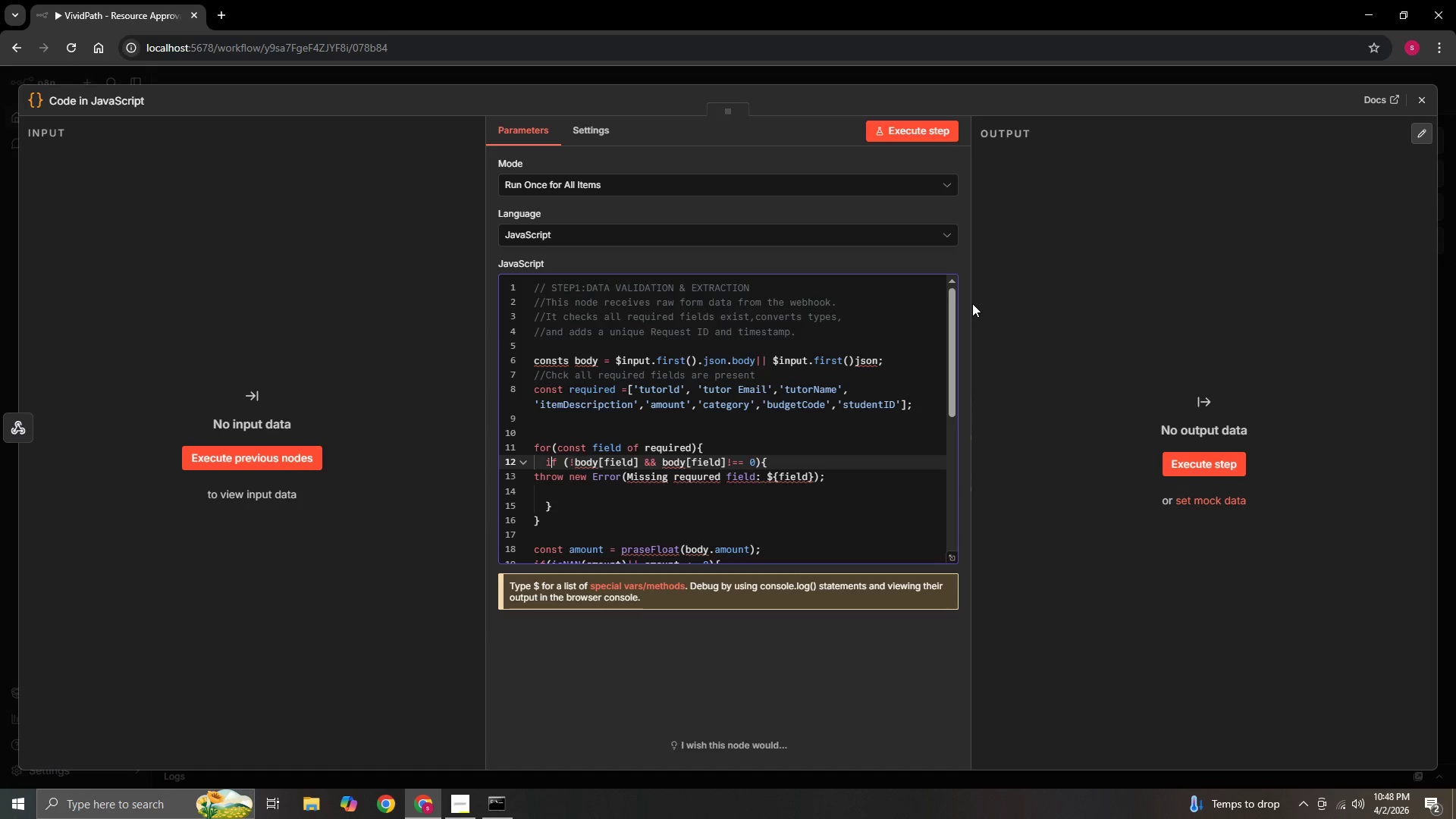 
key(ArrowRight)
 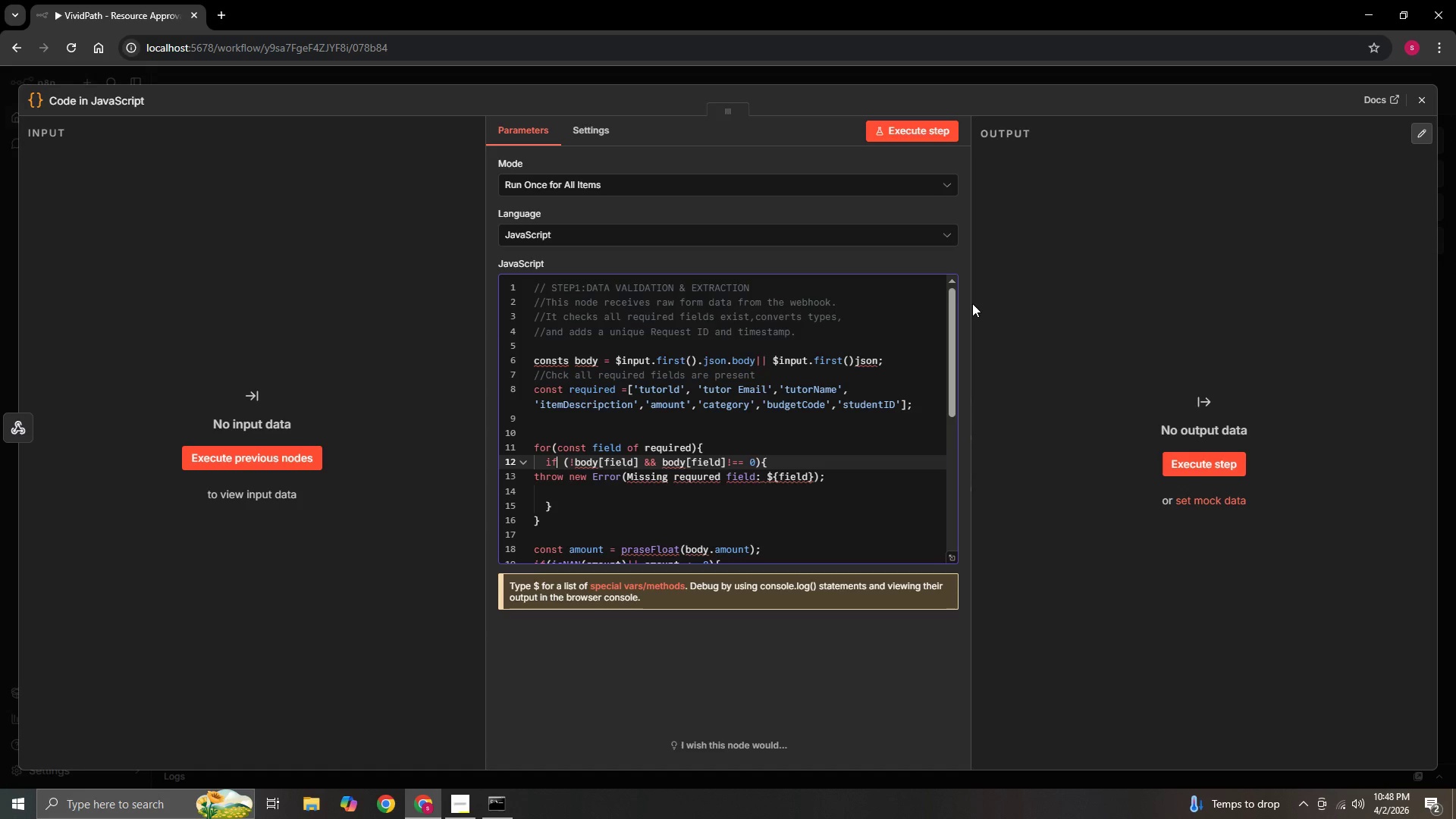 
key(ArrowRight)
 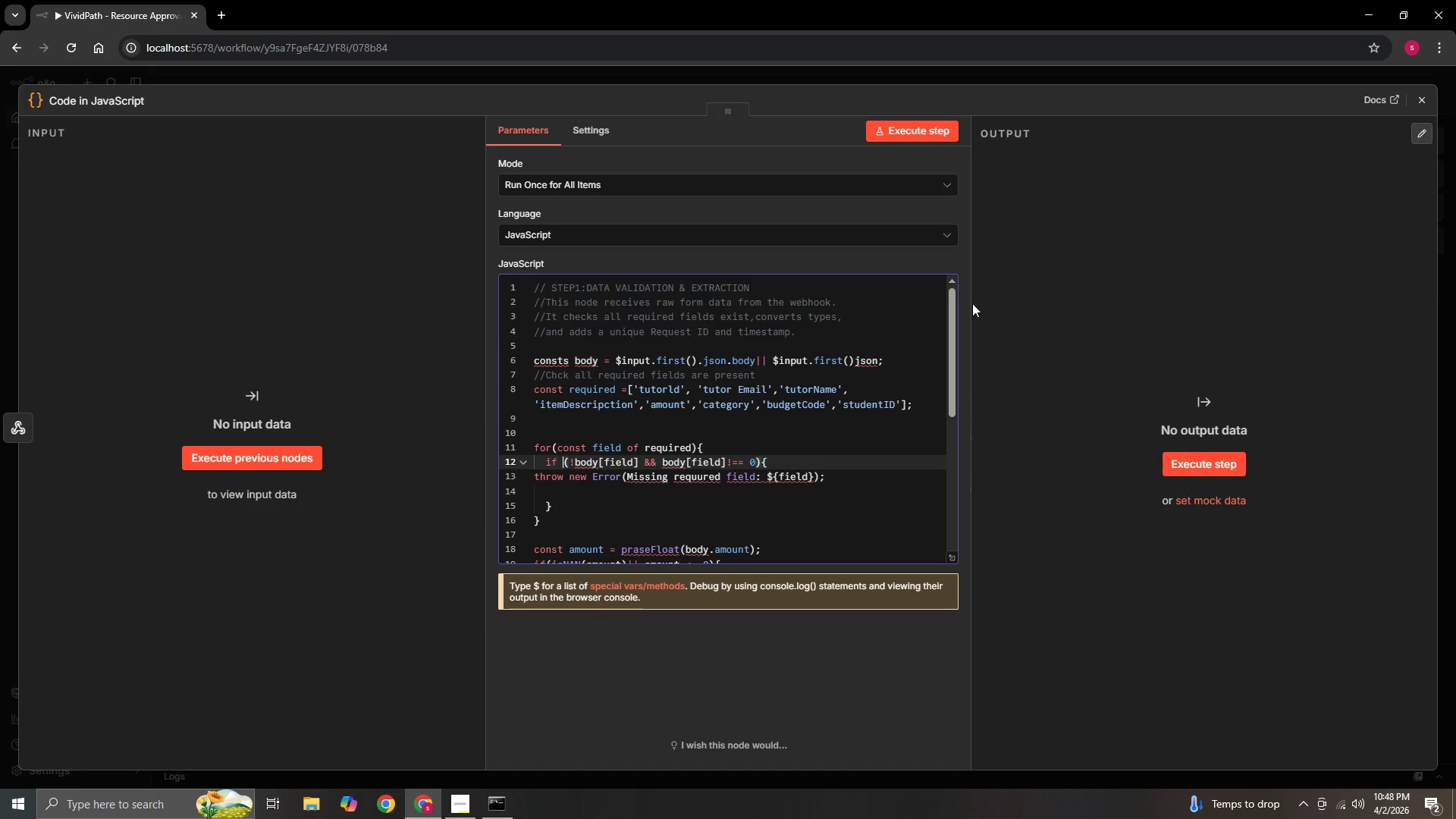 
key(ArrowRight)
 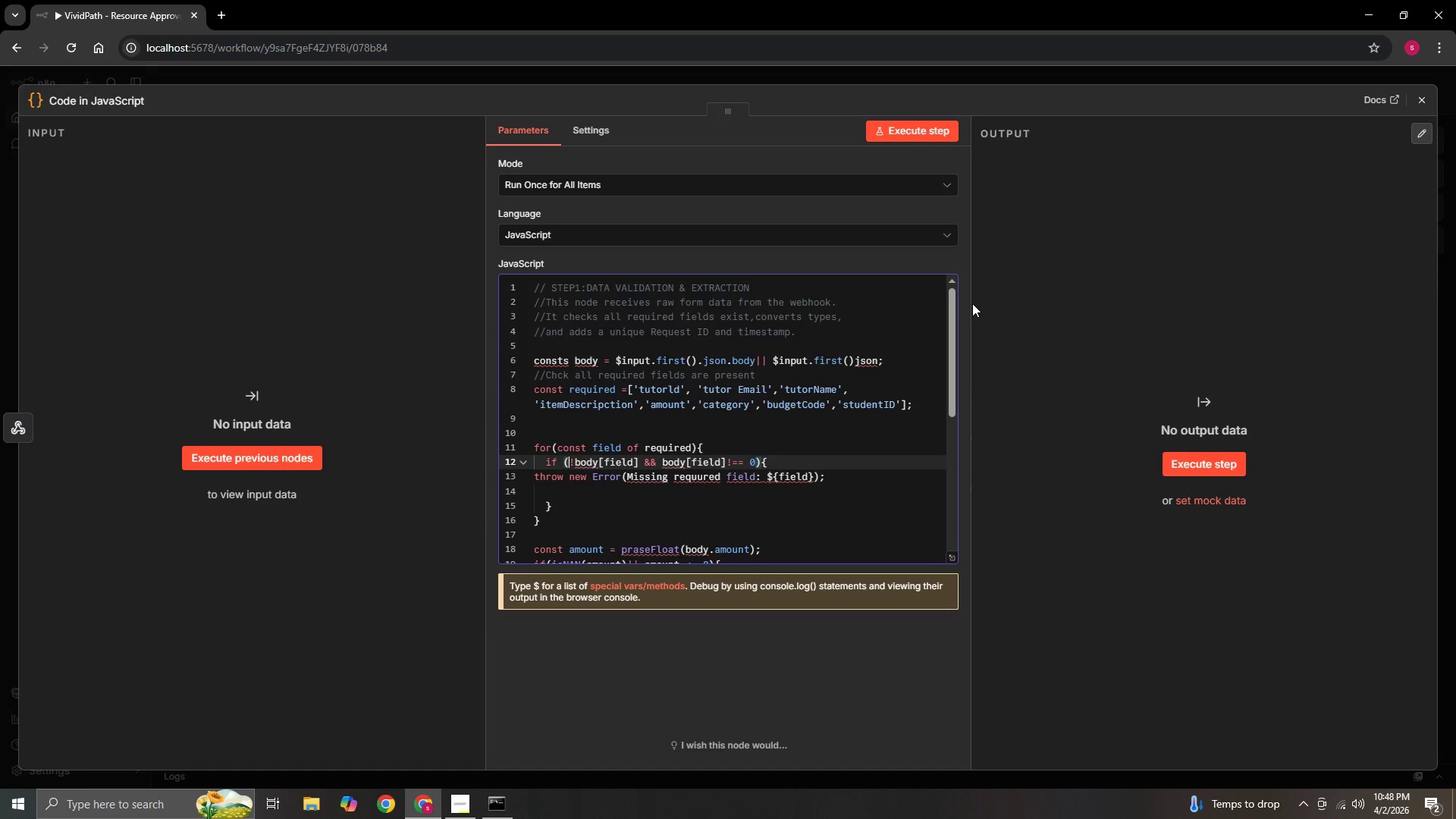 
key(ArrowRight)
 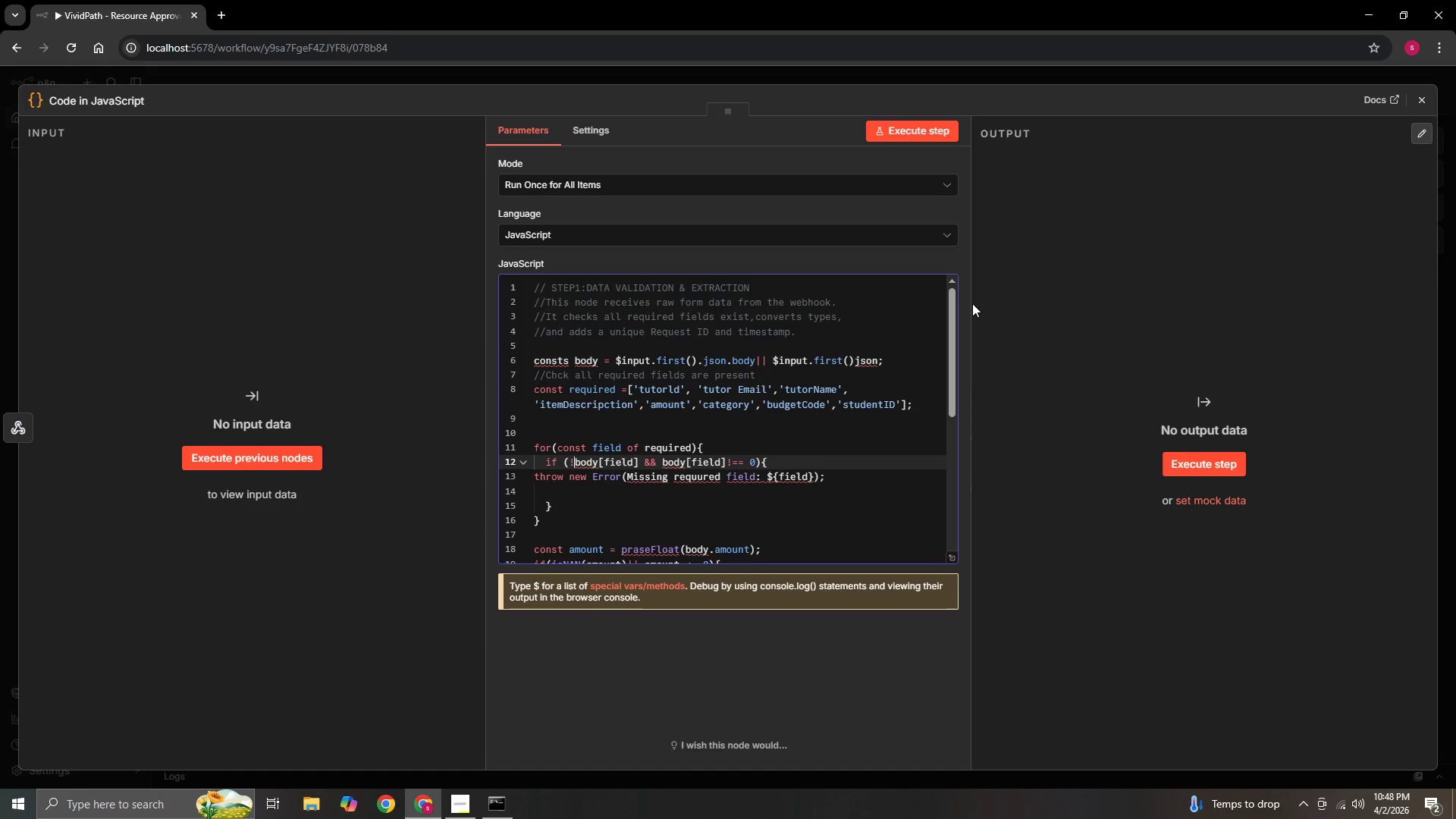 
key(ArrowRight)
 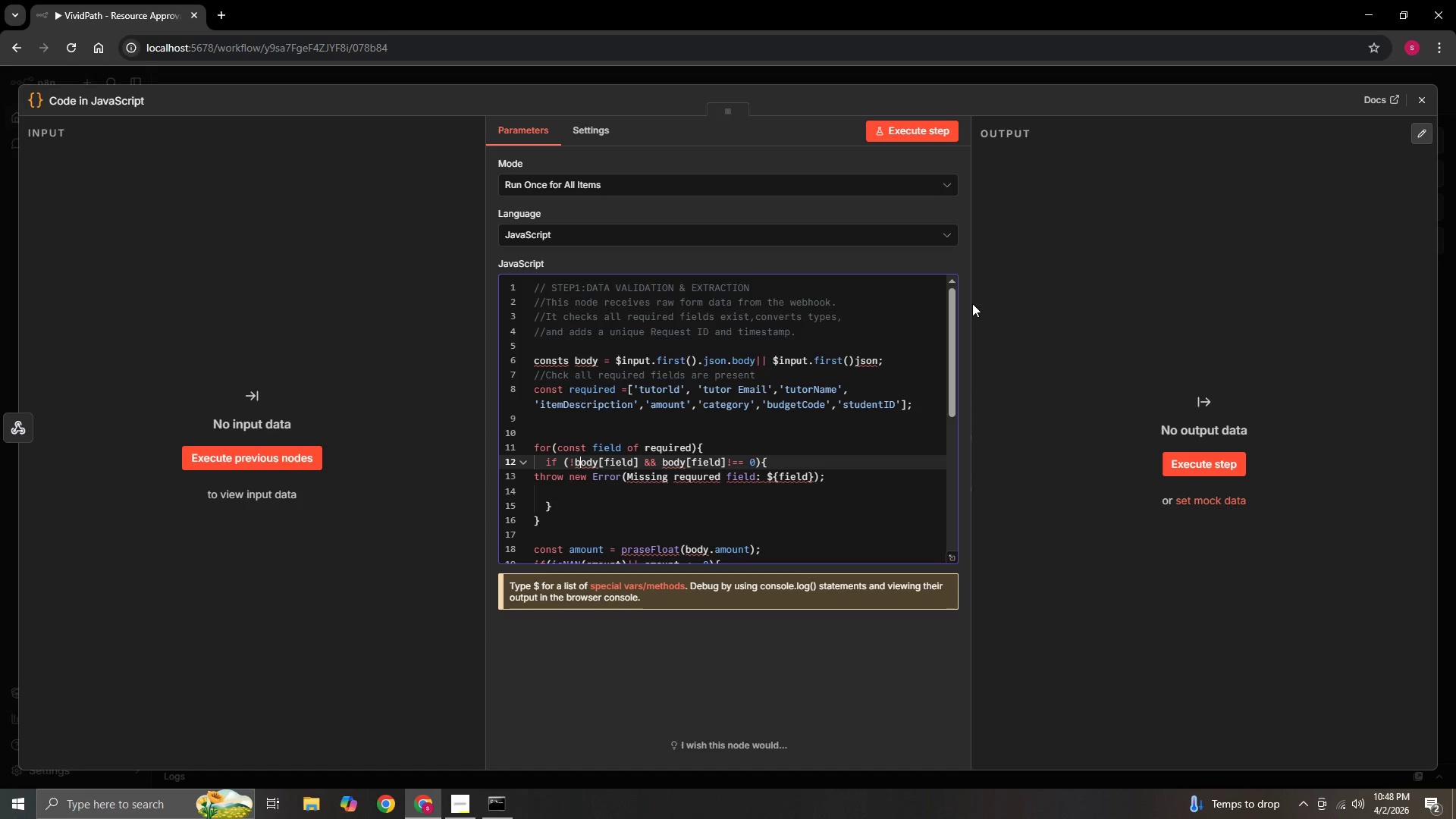 
key(ArrowRight)
 